 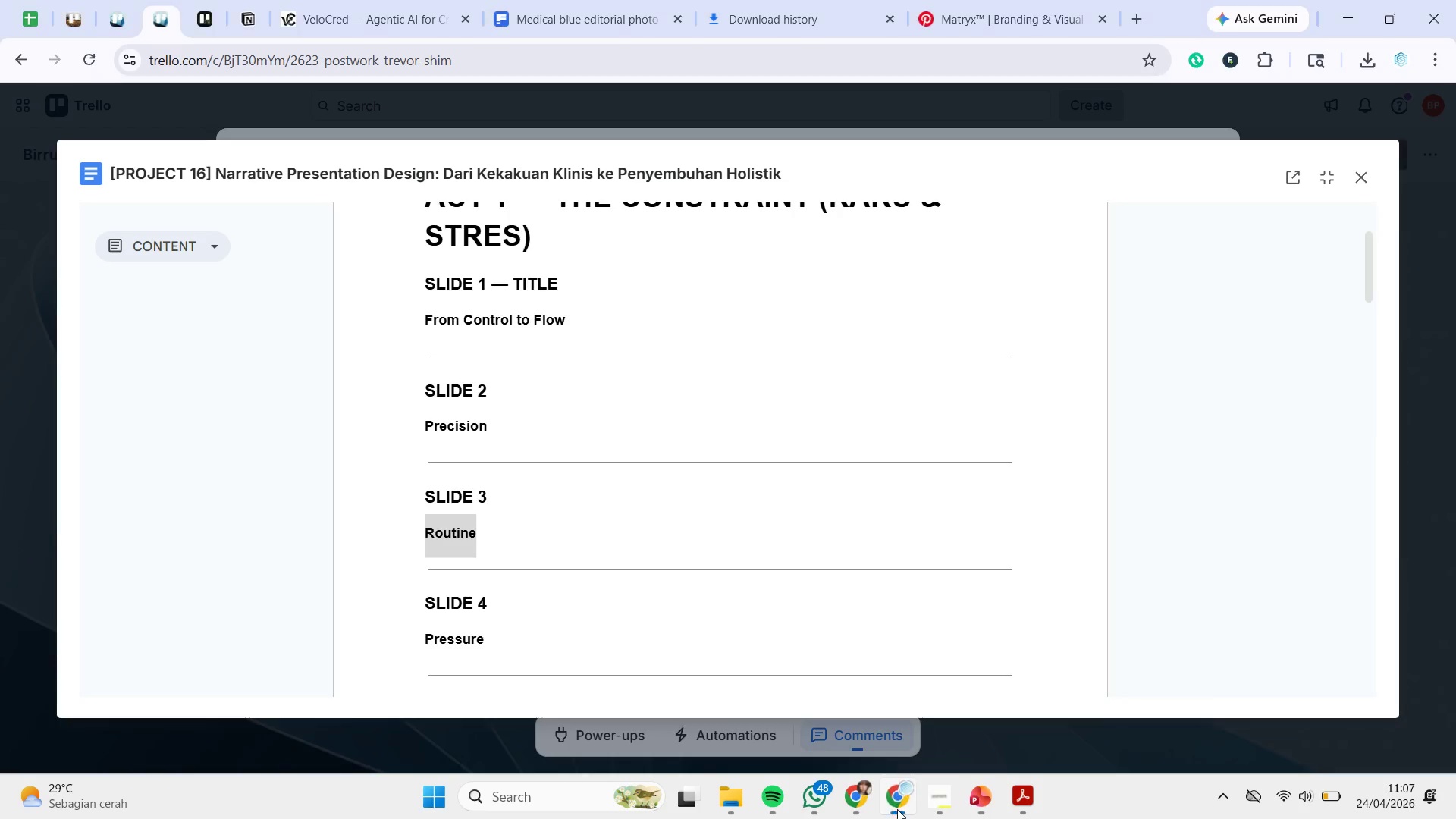 
scroll: coordinate [780, 513], scroll_direction: down, amount: 1.0
 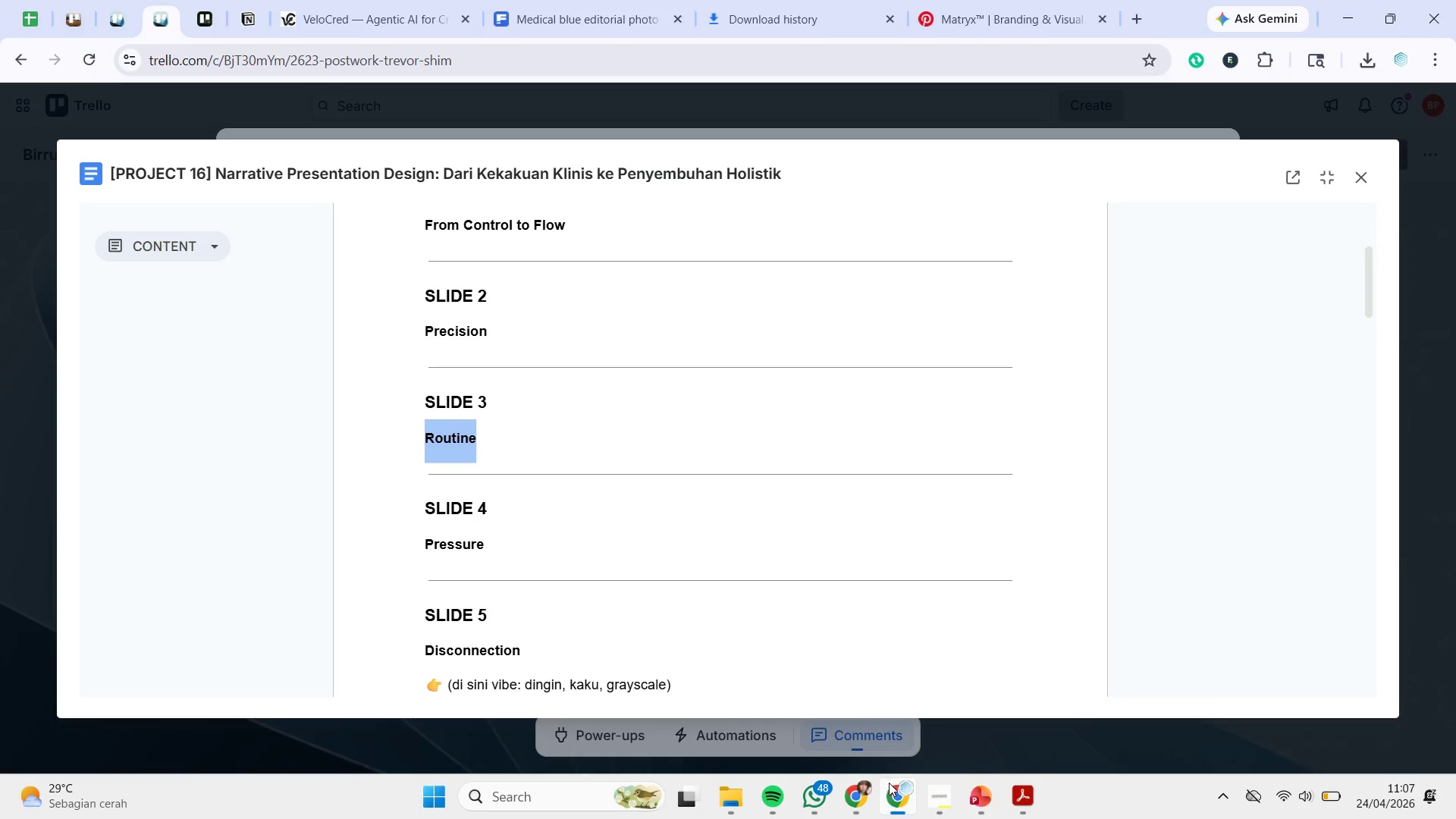 
left_click([893, 789])
 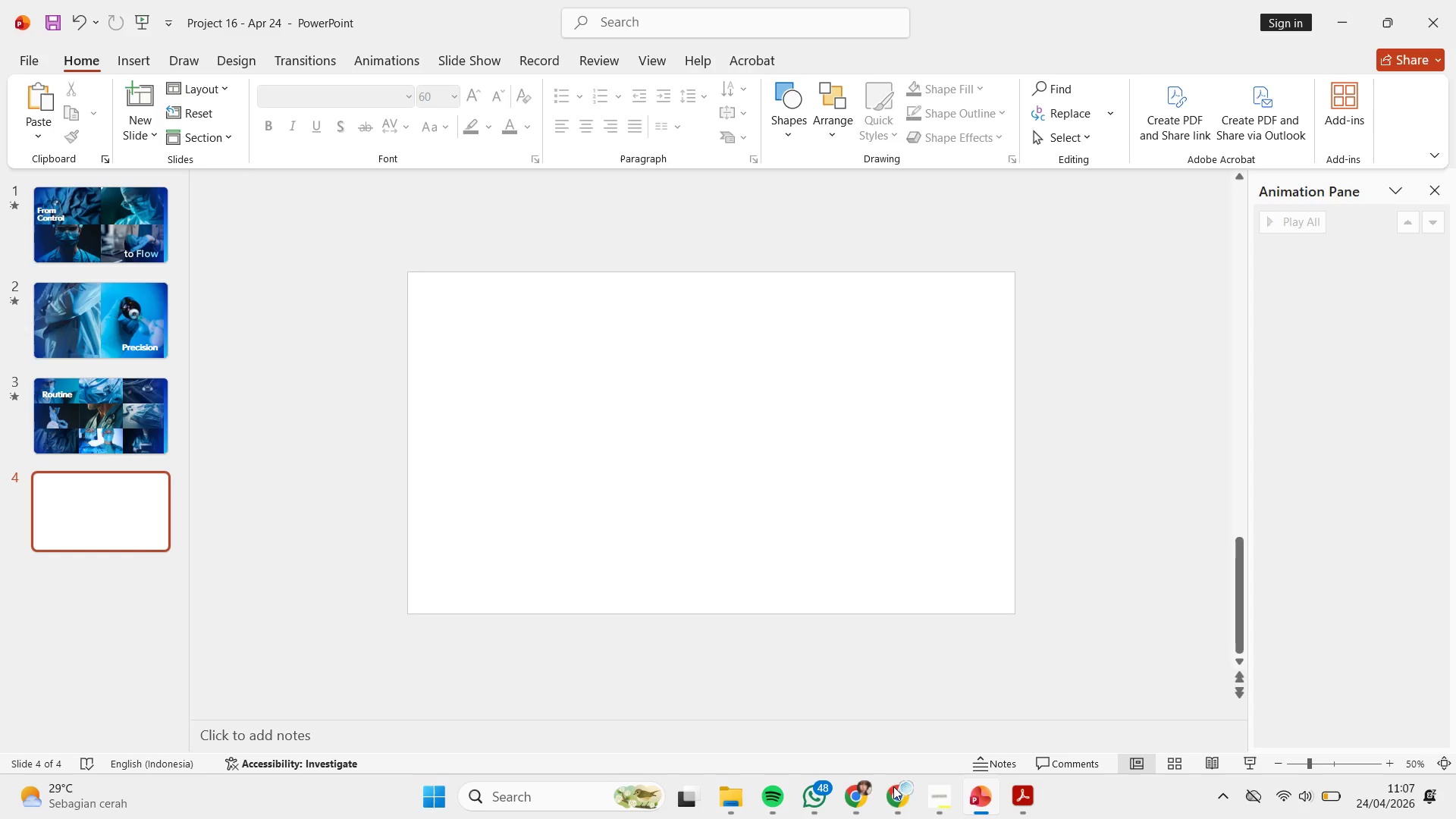 
left_click([893, 786])
 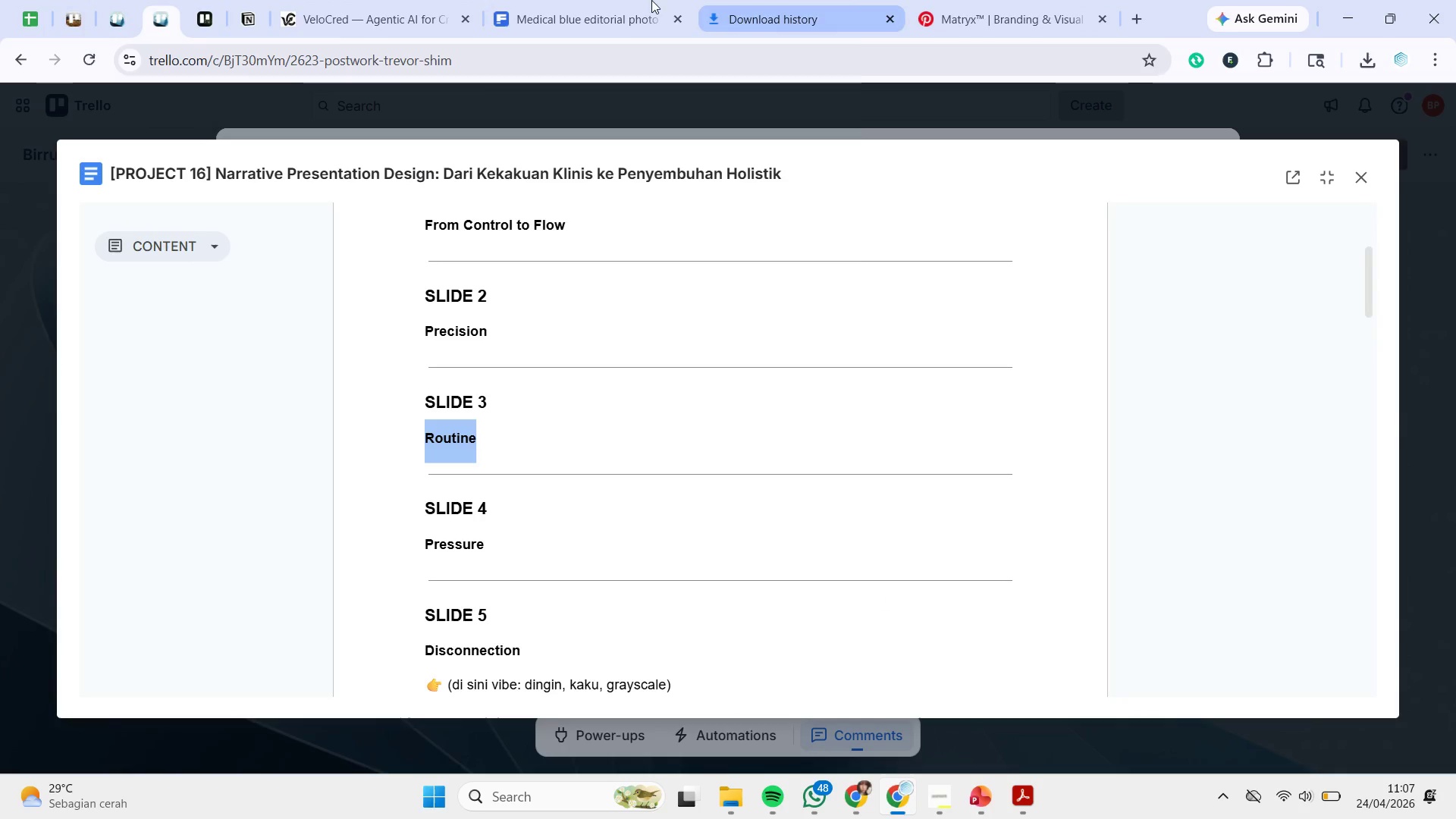 
left_click([632, 0])
 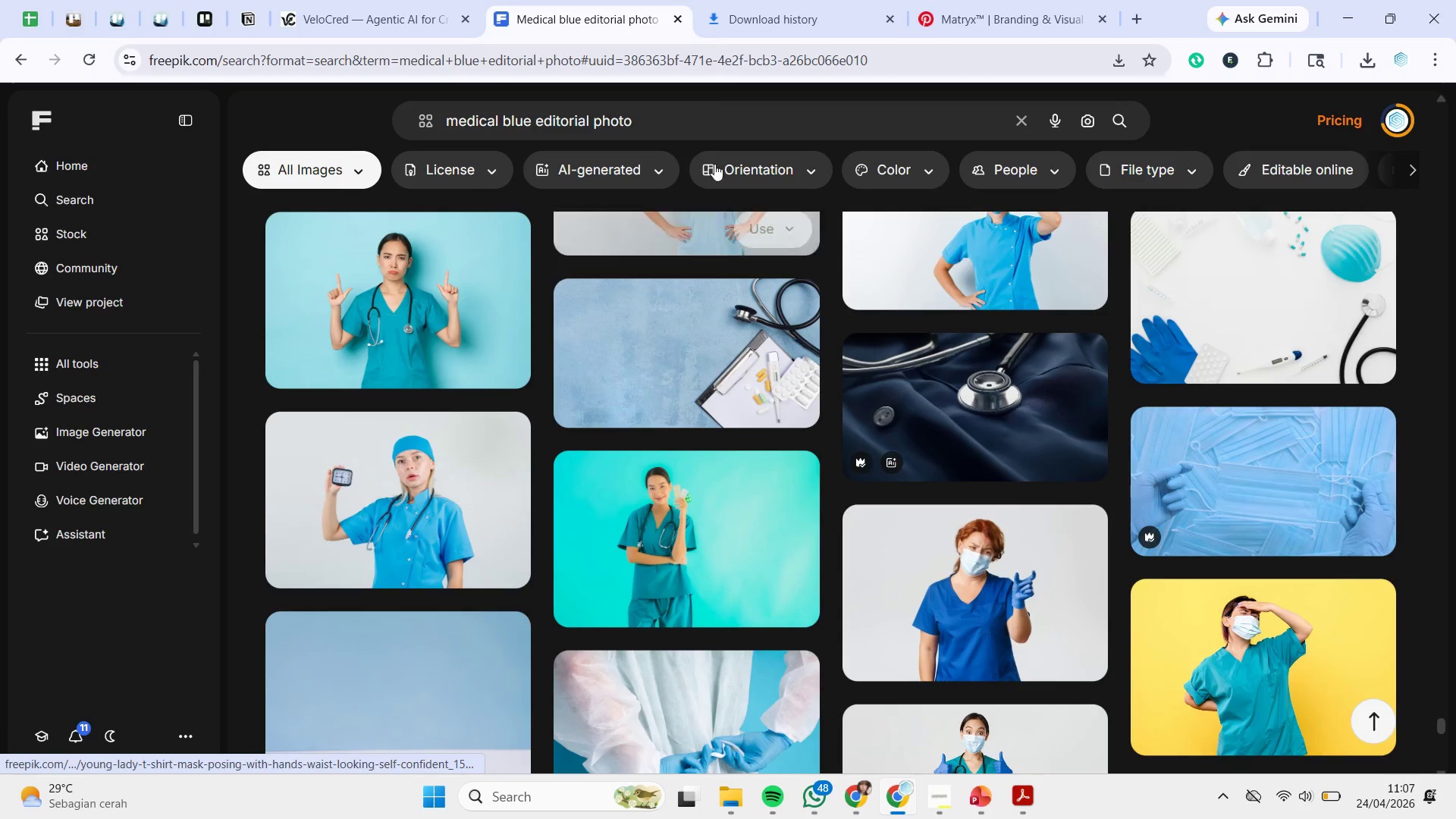 
scroll: coordinate [752, 340], scroll_direction: down, amount: 14.0
 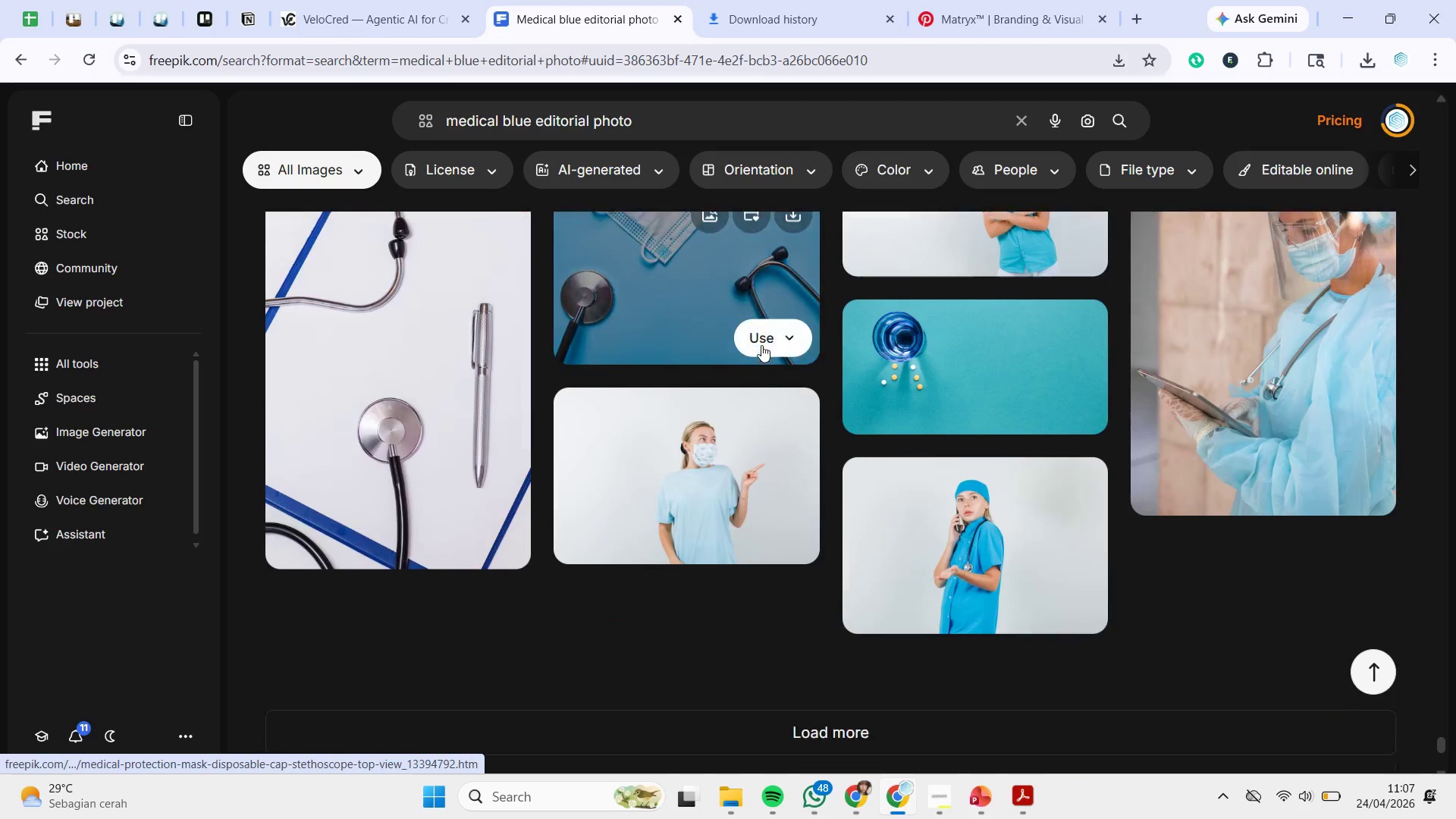 
left_click([858, 576])
 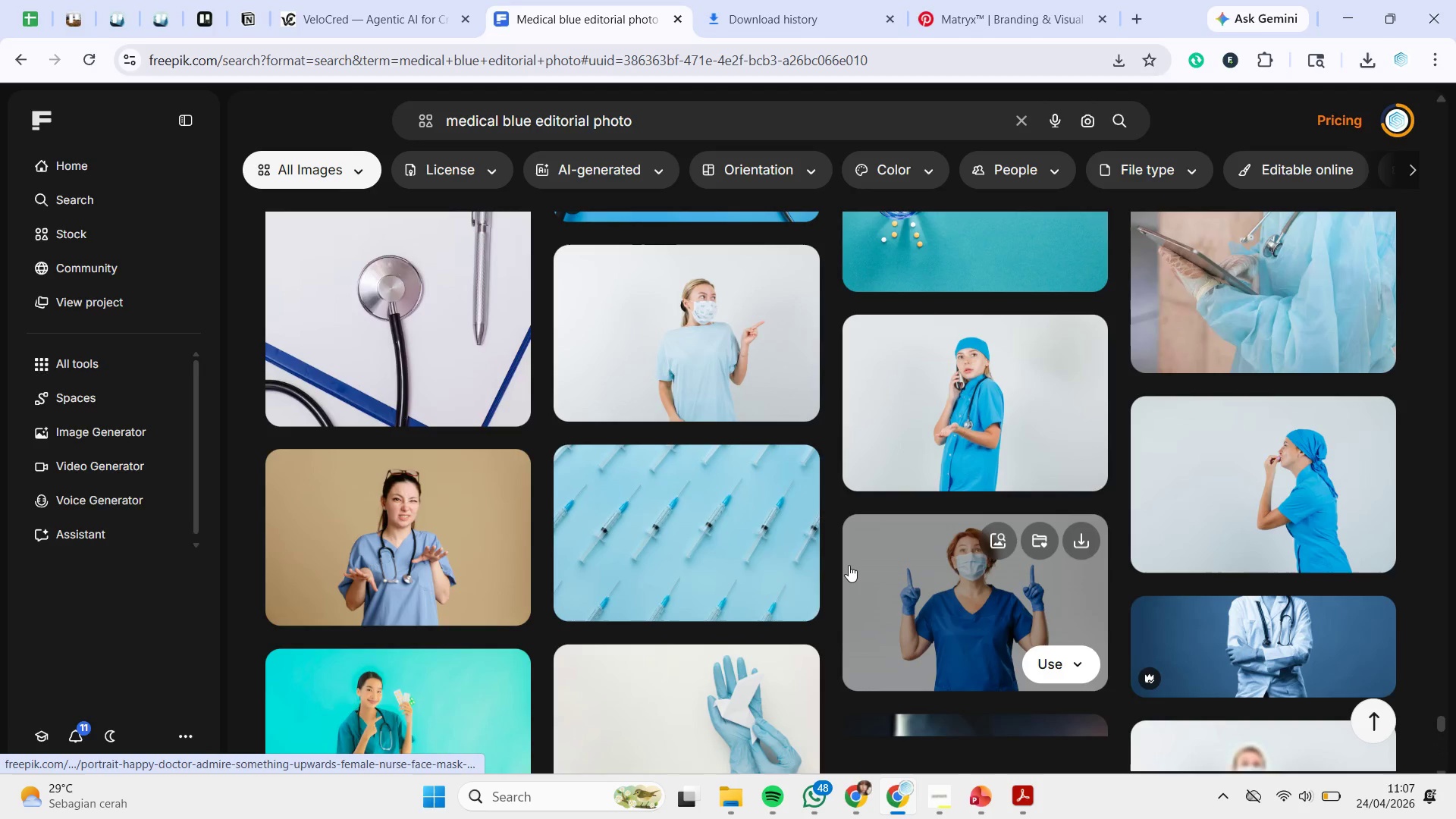 
scroll: coordinate [1166, 536], scroll_direction: down, amount: 13.0
 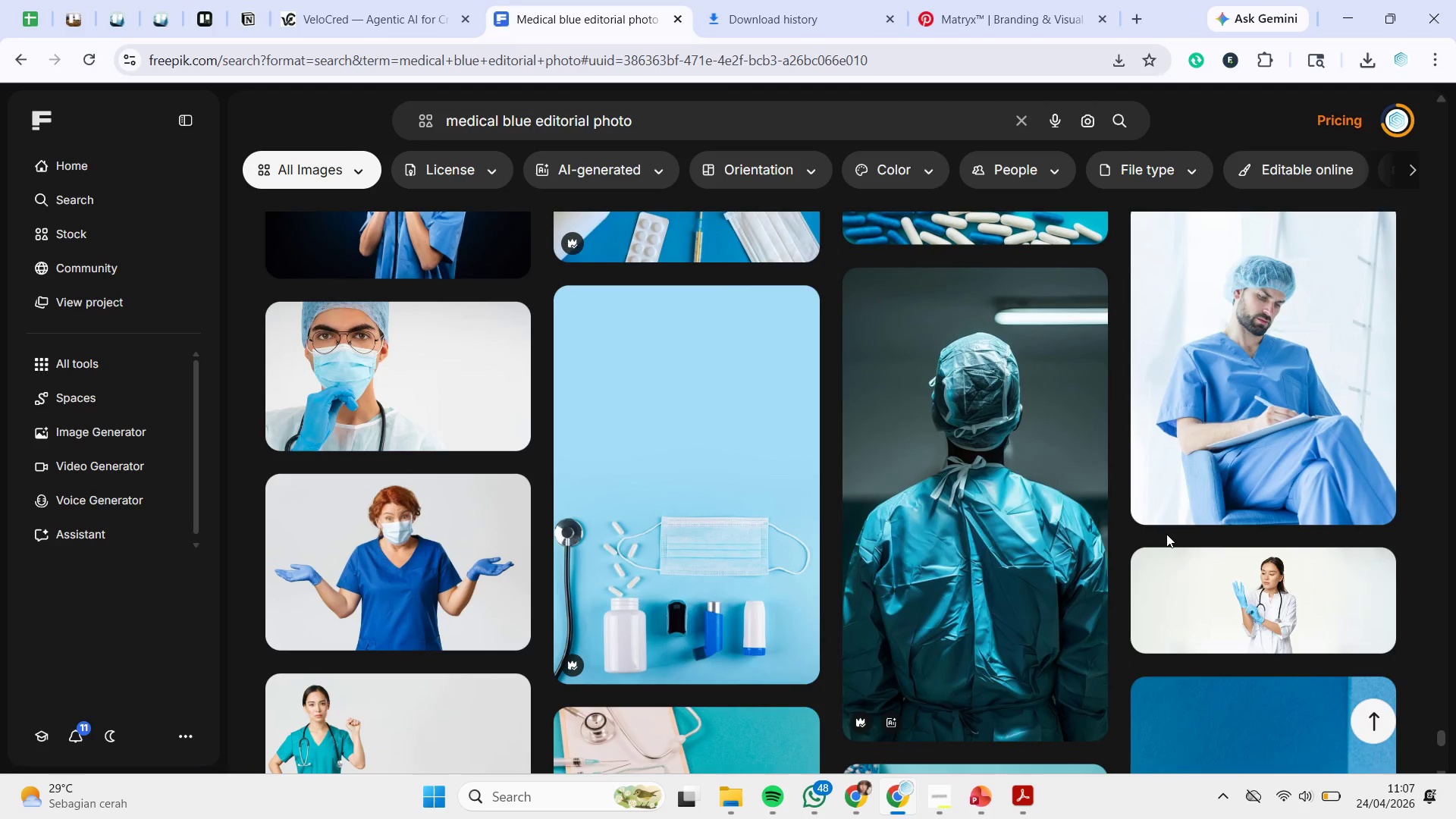 
scroll: coordinate [1167, 534], scroll_direction: down, amount: 4.0
 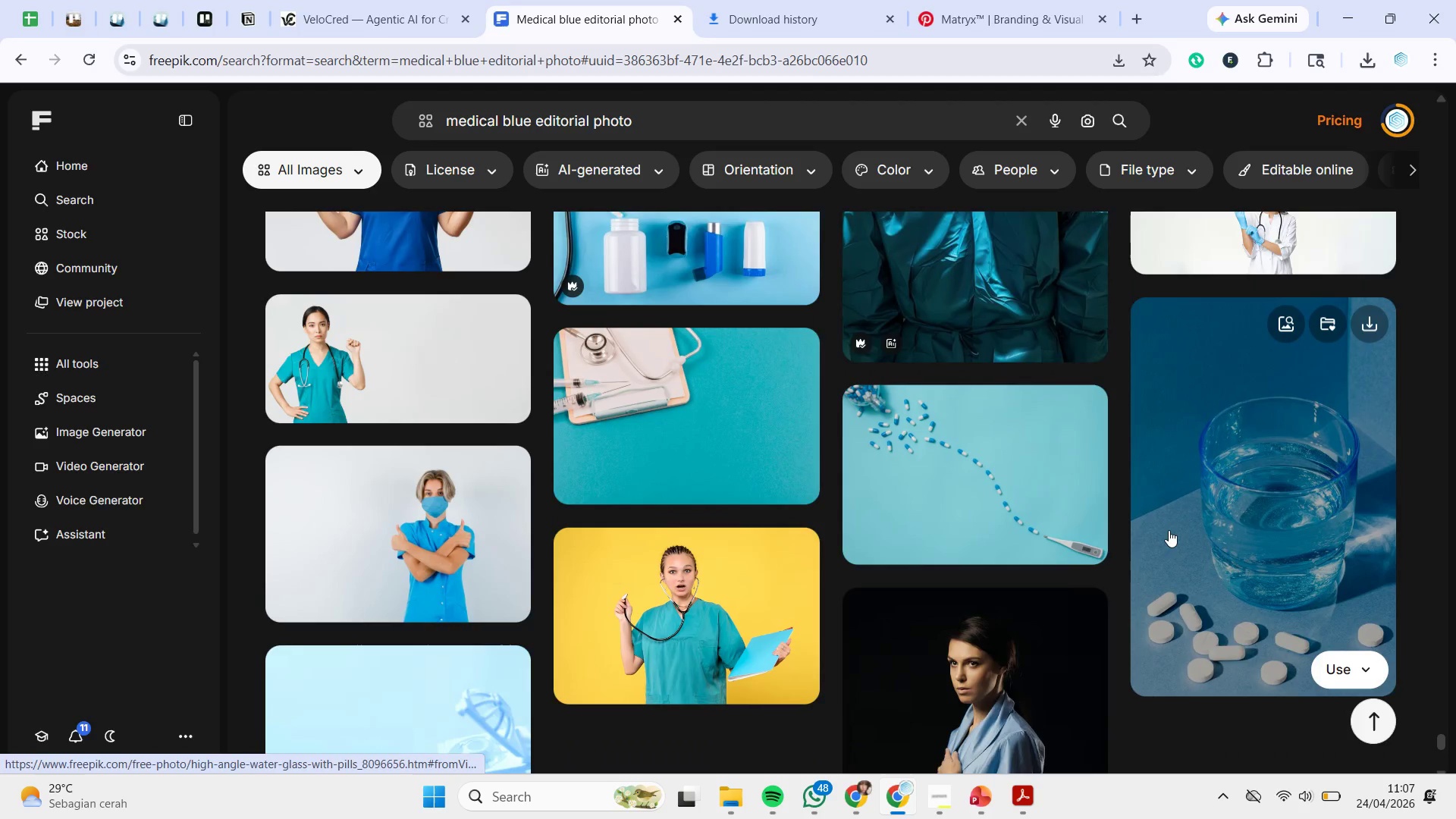 
scroll: coordinate [1171, 528], scroll_direction: up, amount: 5.0
 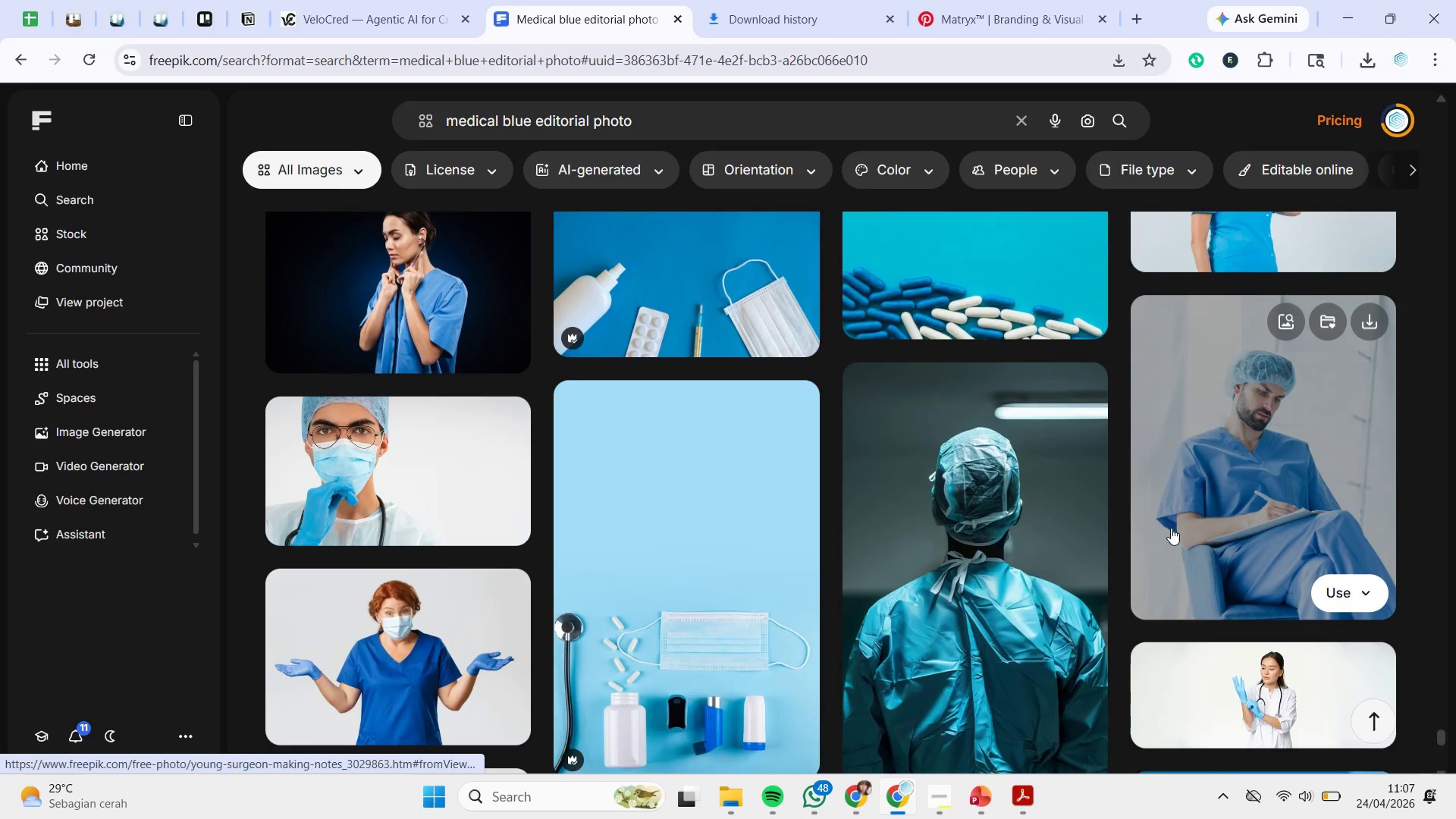 
scroll: coordinate [1171, 528], scroll_direction: down, amount: 9.0
 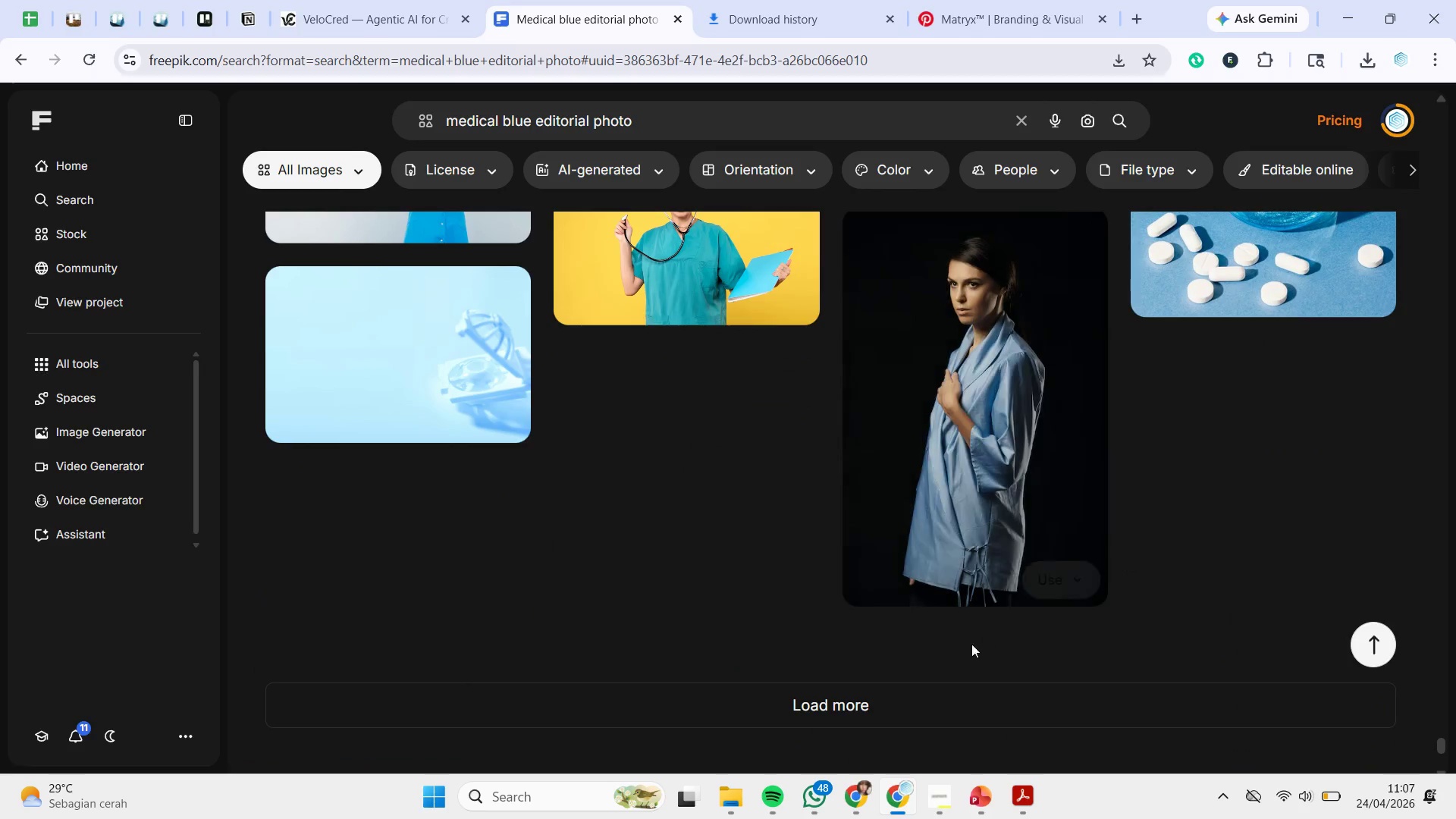 
left_click([941, 692])
 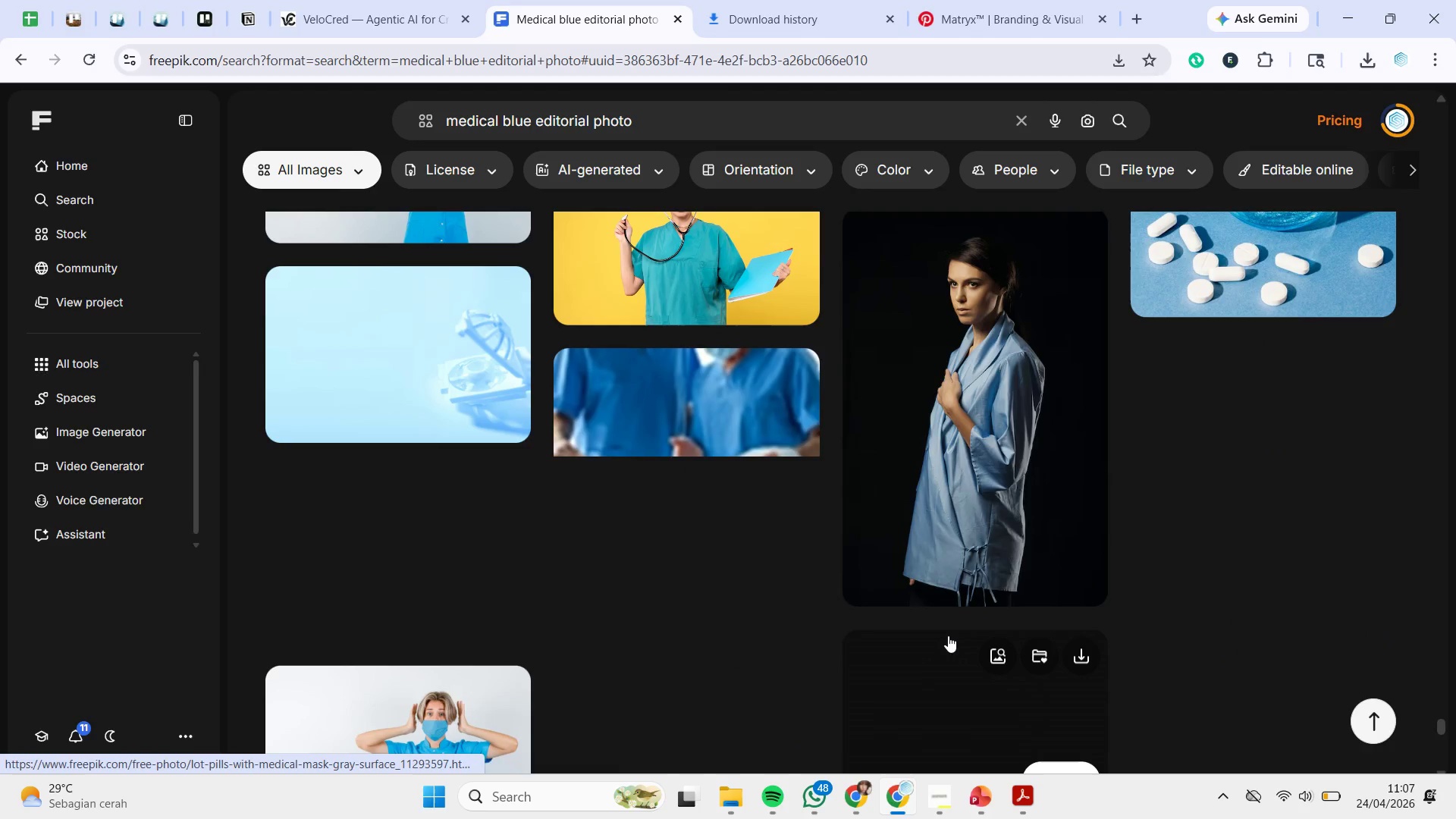 
scroll: coordinate [948, 635], scroll_direction: down, amount: 1.0
 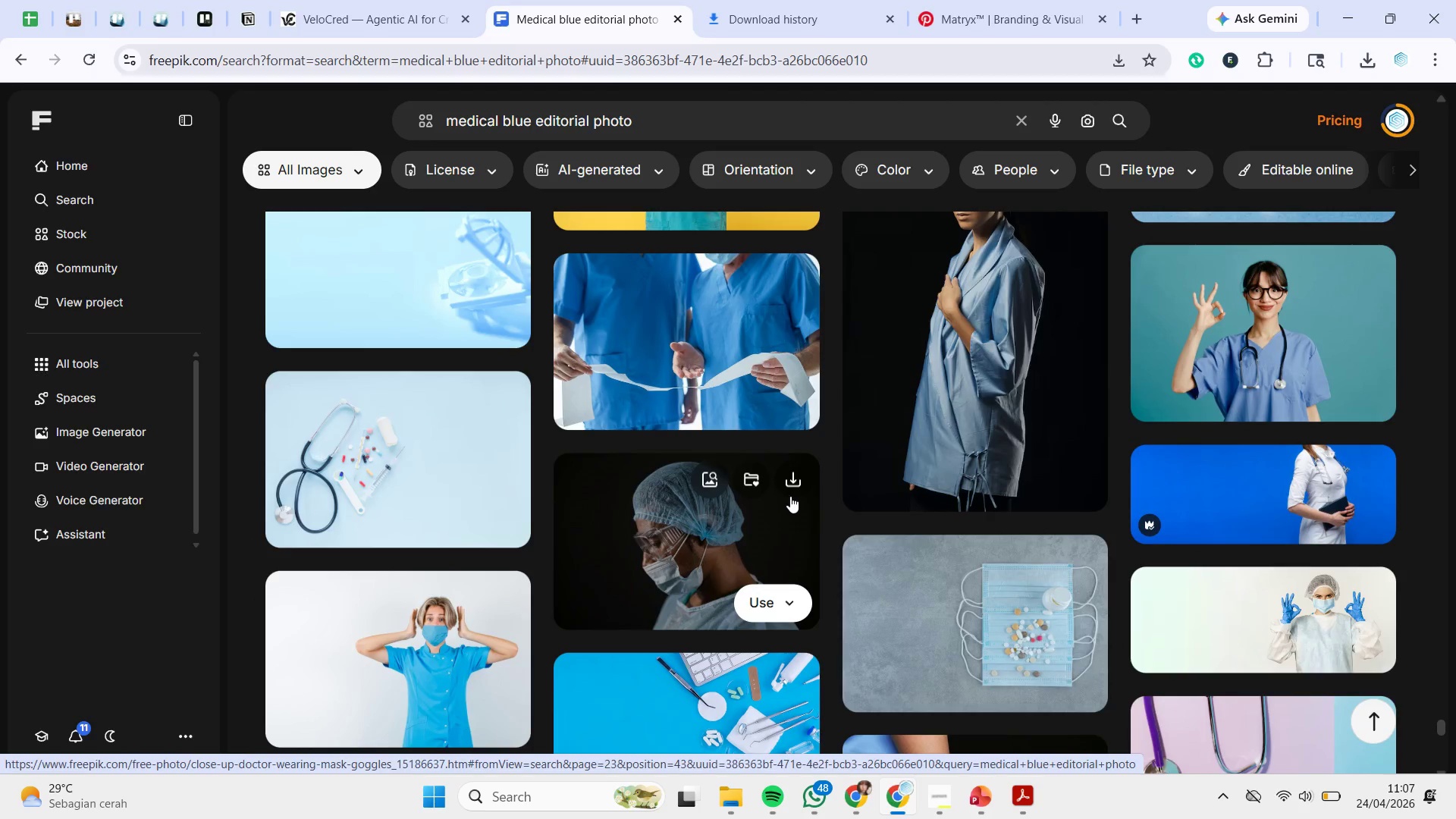 
left_click([789, 467])
 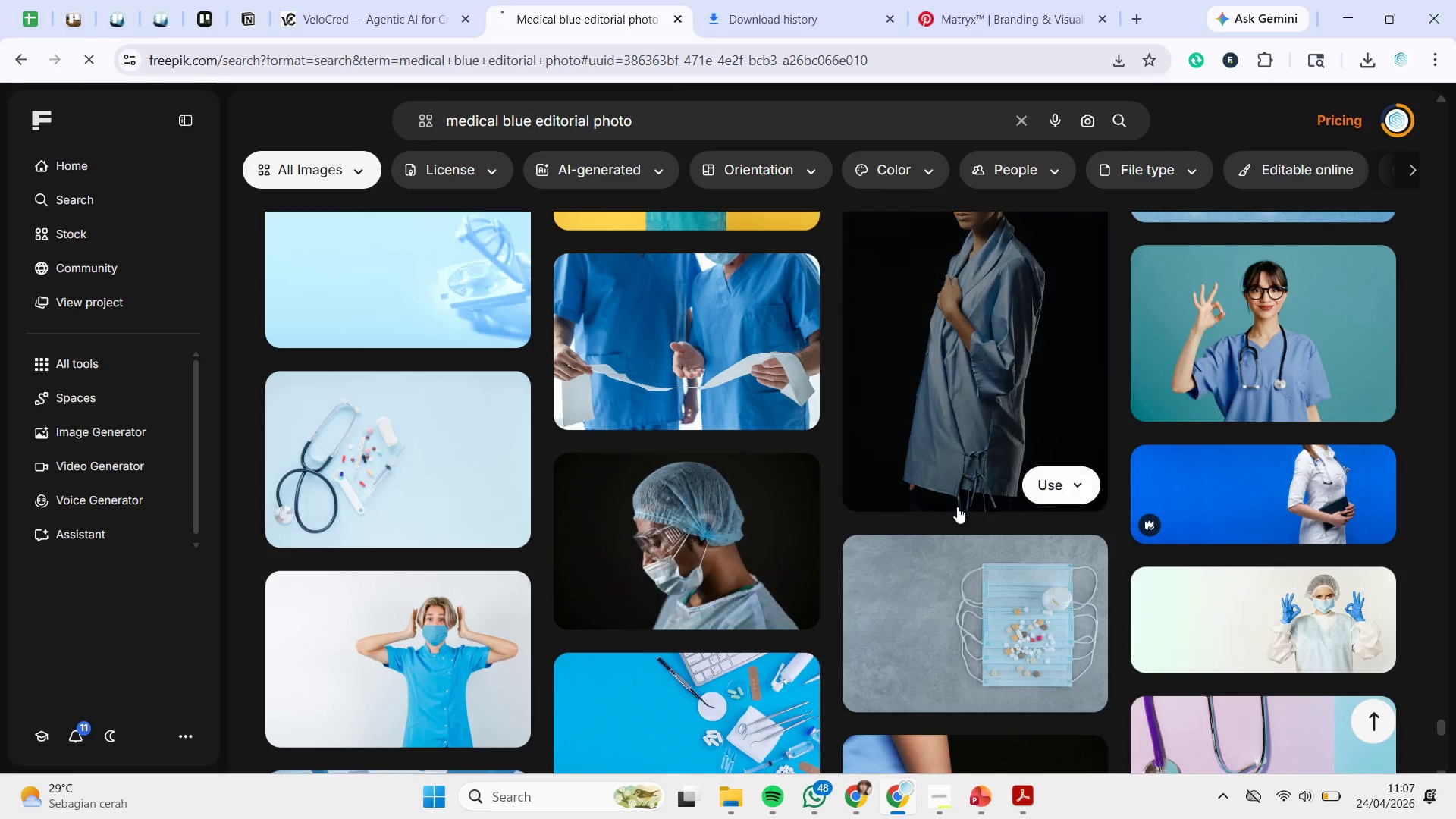 
scroll: coordinate [1034, 513], scroll_direction: down, amount: 9.0
 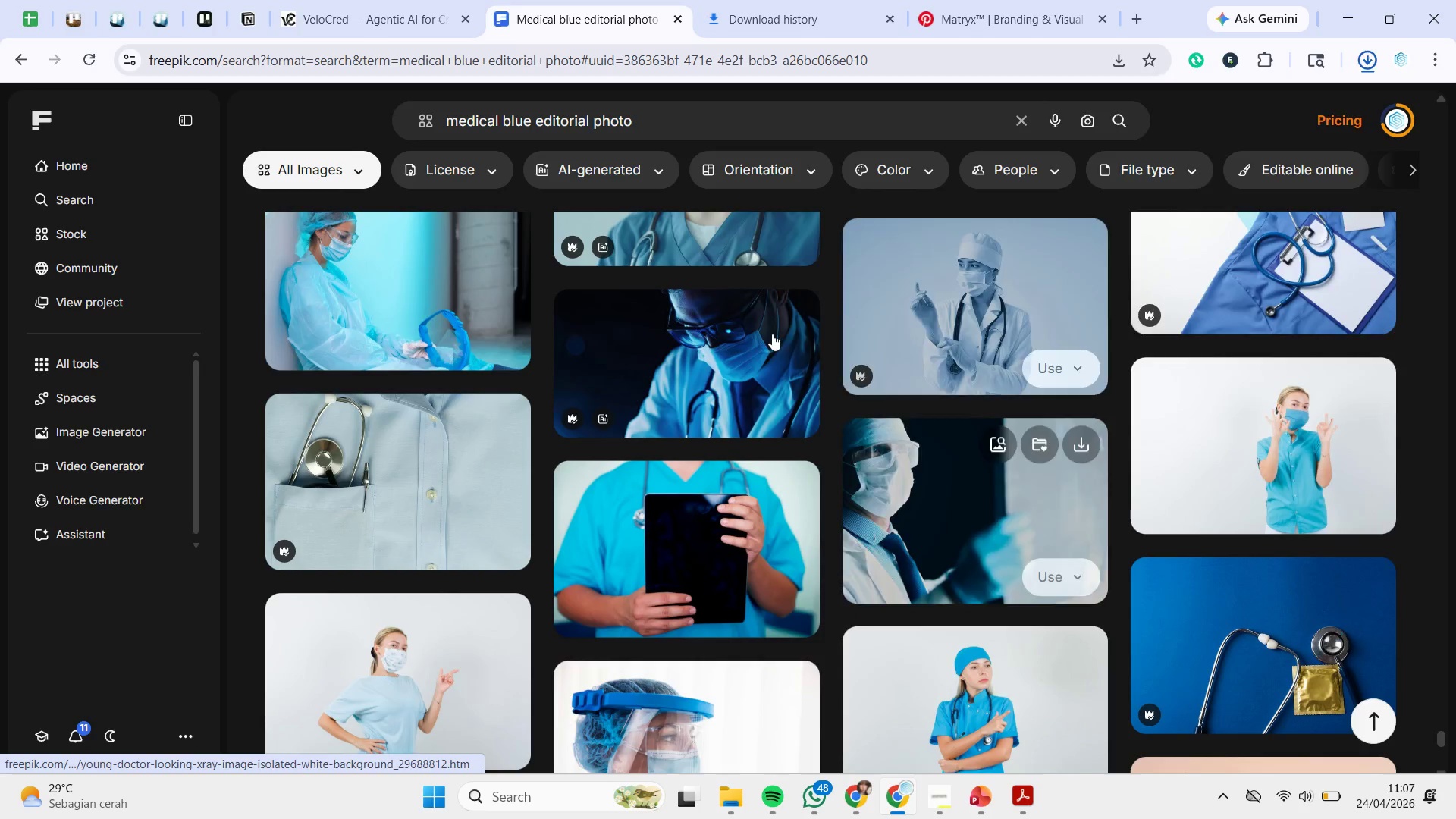 
left_click([791, 311])
 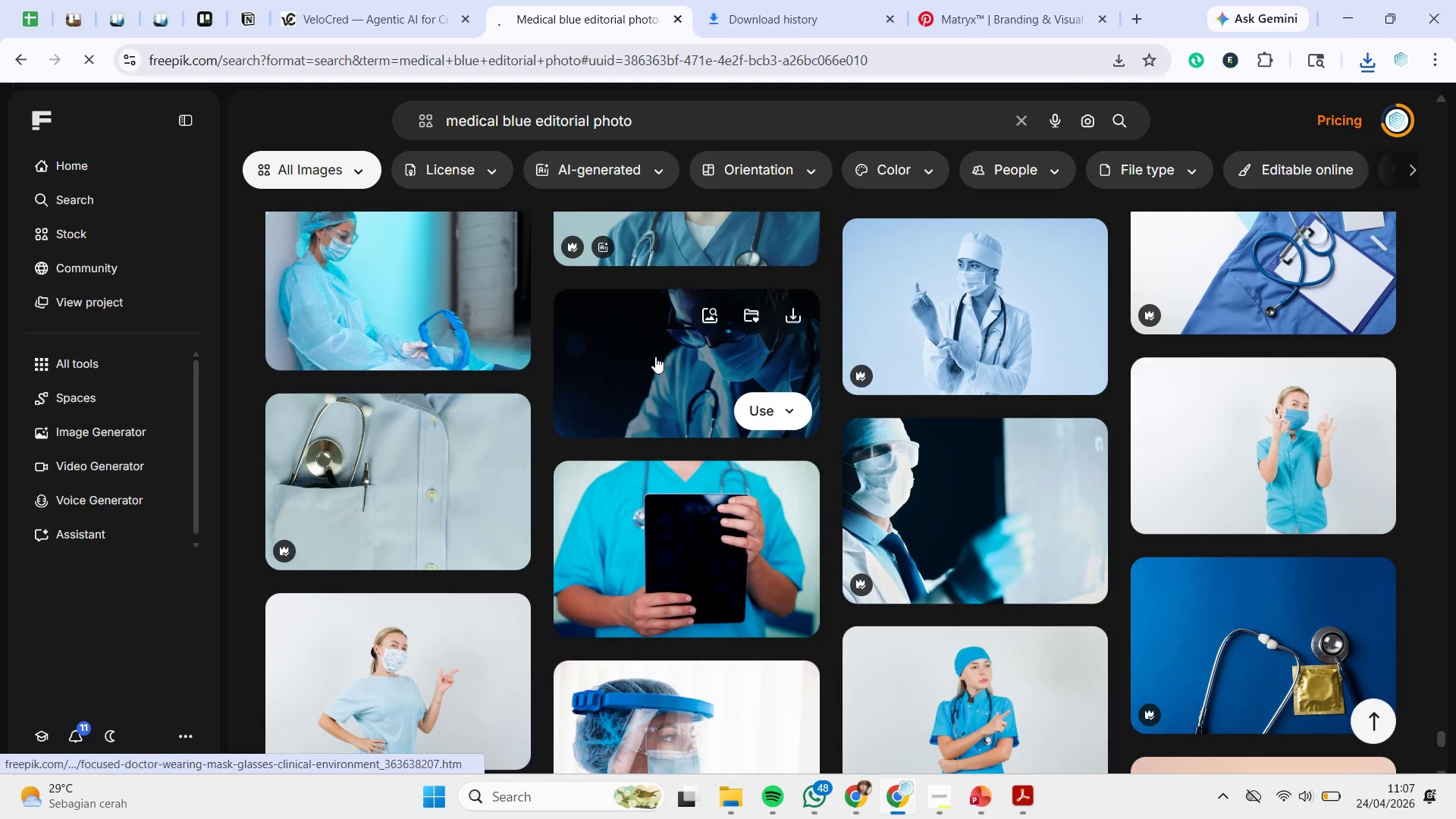 
left_click([655, 356])
 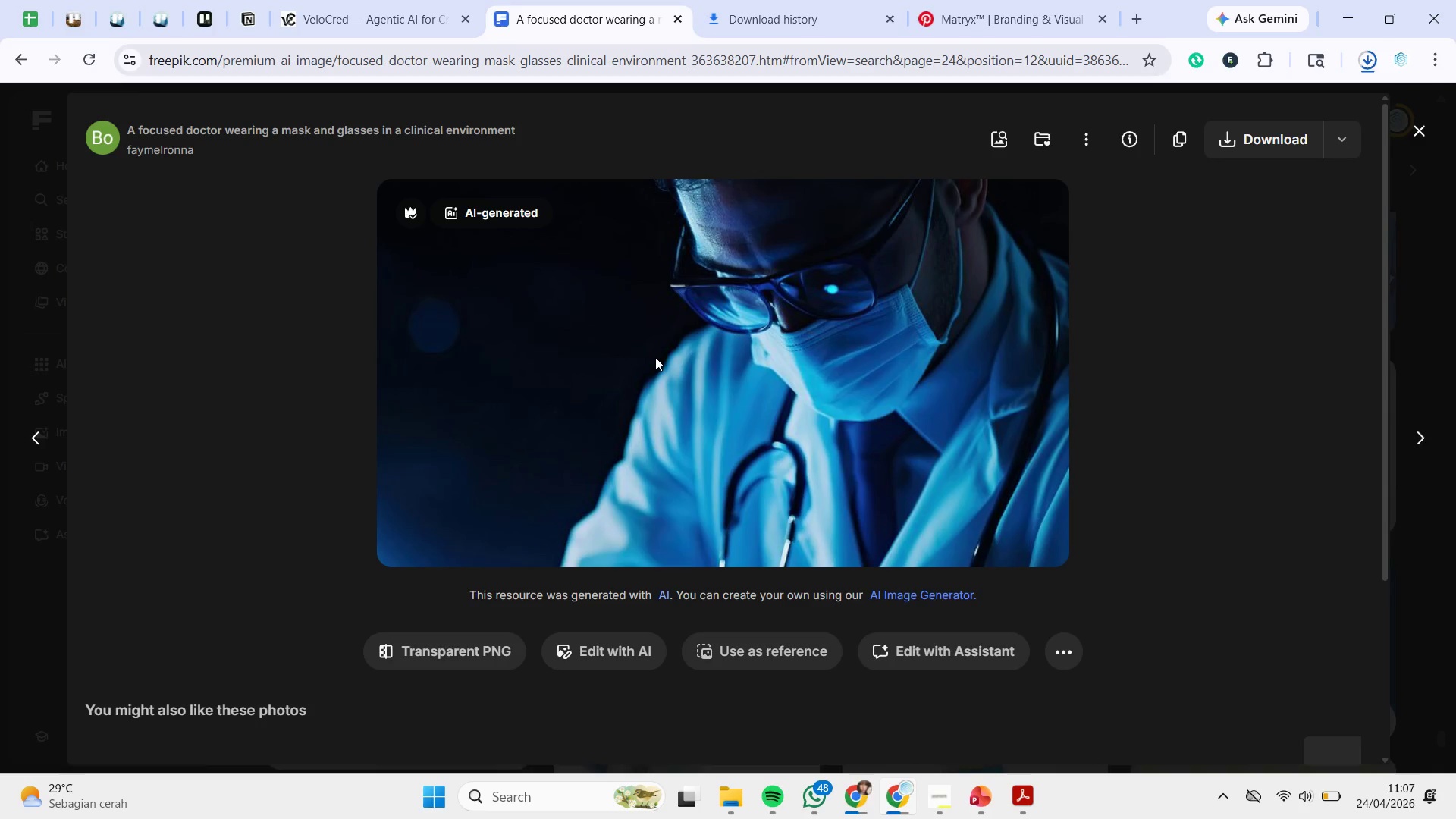 
scroll: coordinate [1247, 613], scroll_direction: down, amount: 8.0
 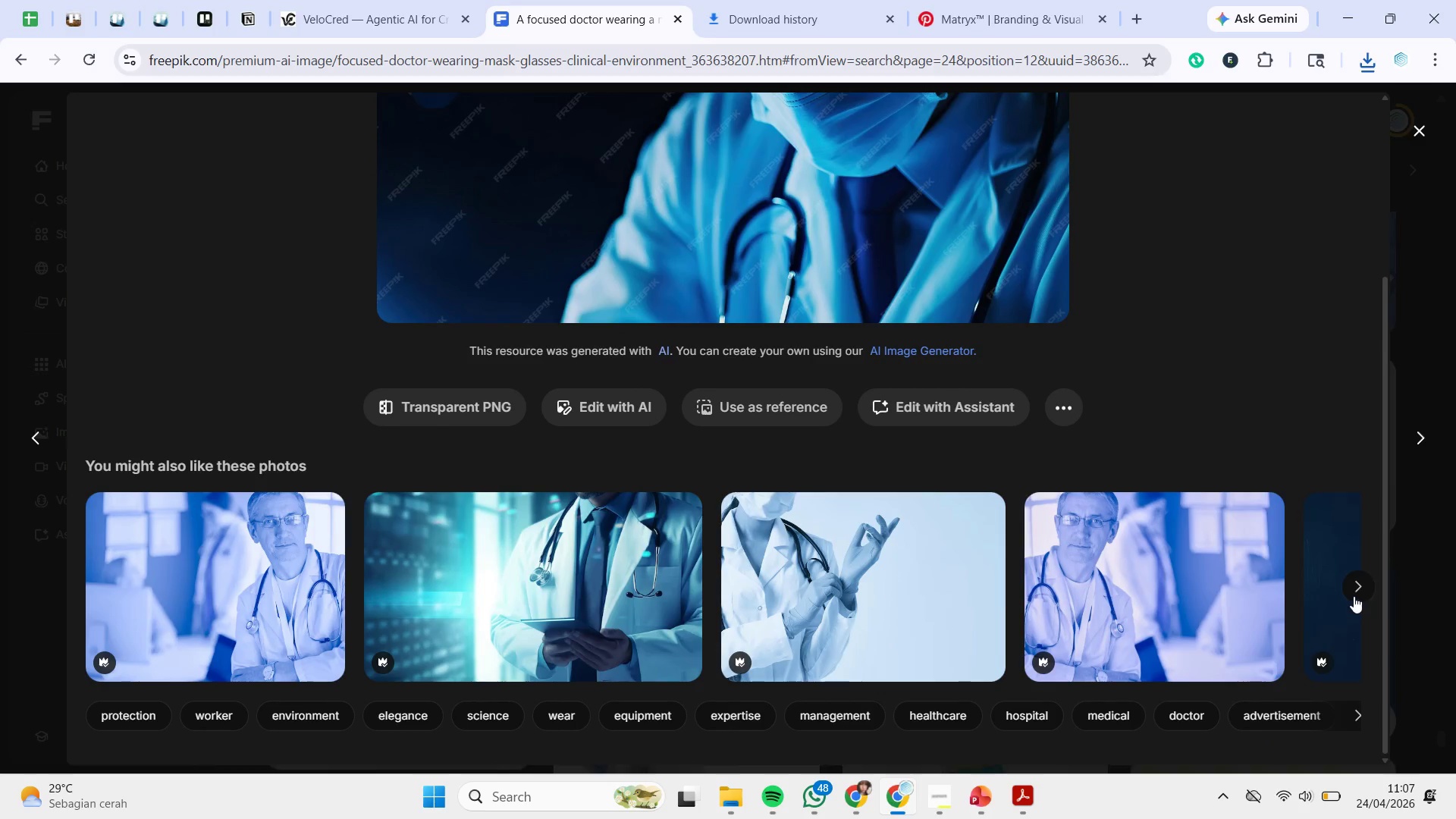 
left_click([1354, 592])
 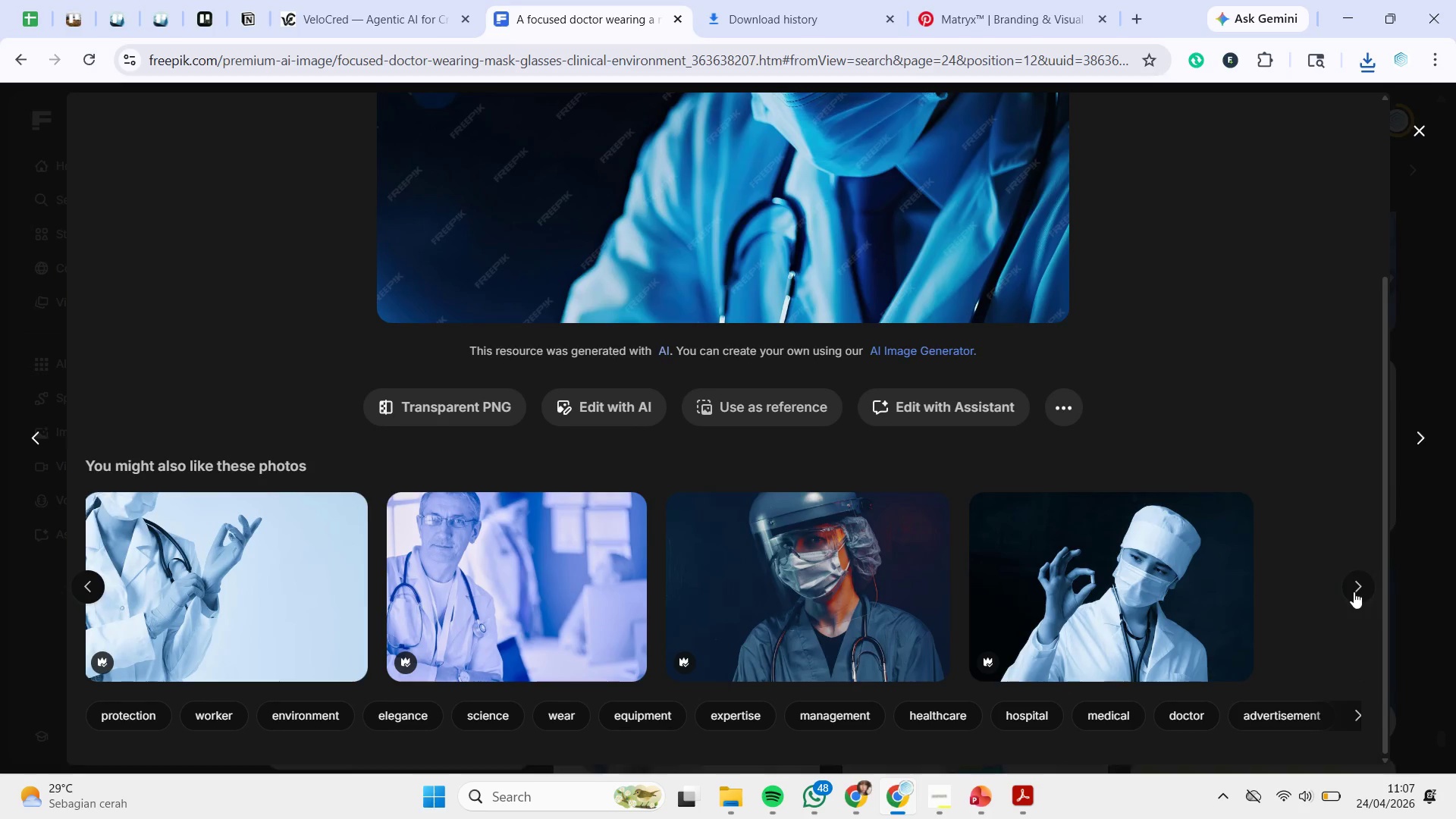 
left_click([1354, 592])
 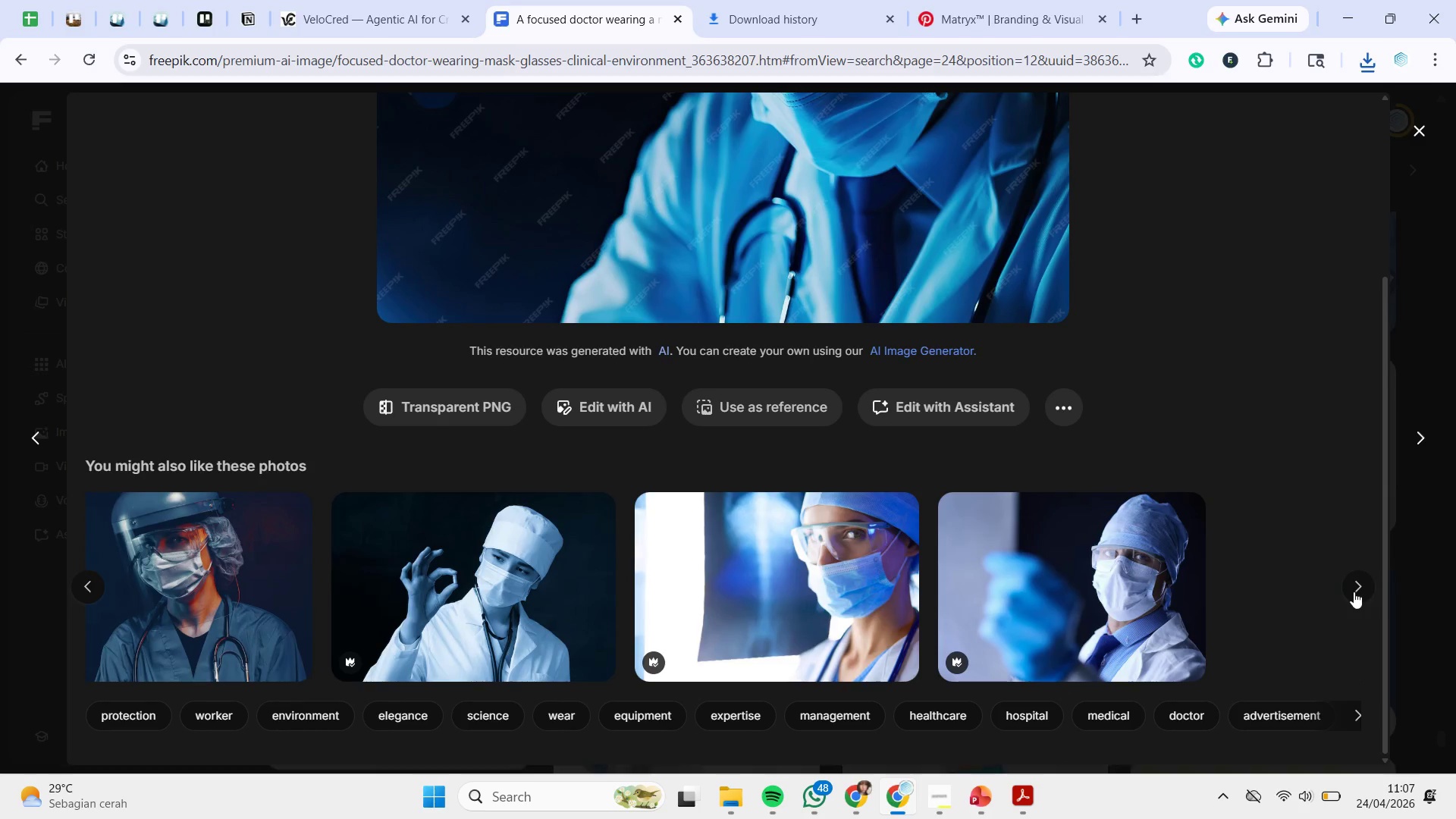 
left_click([1354, 592])
 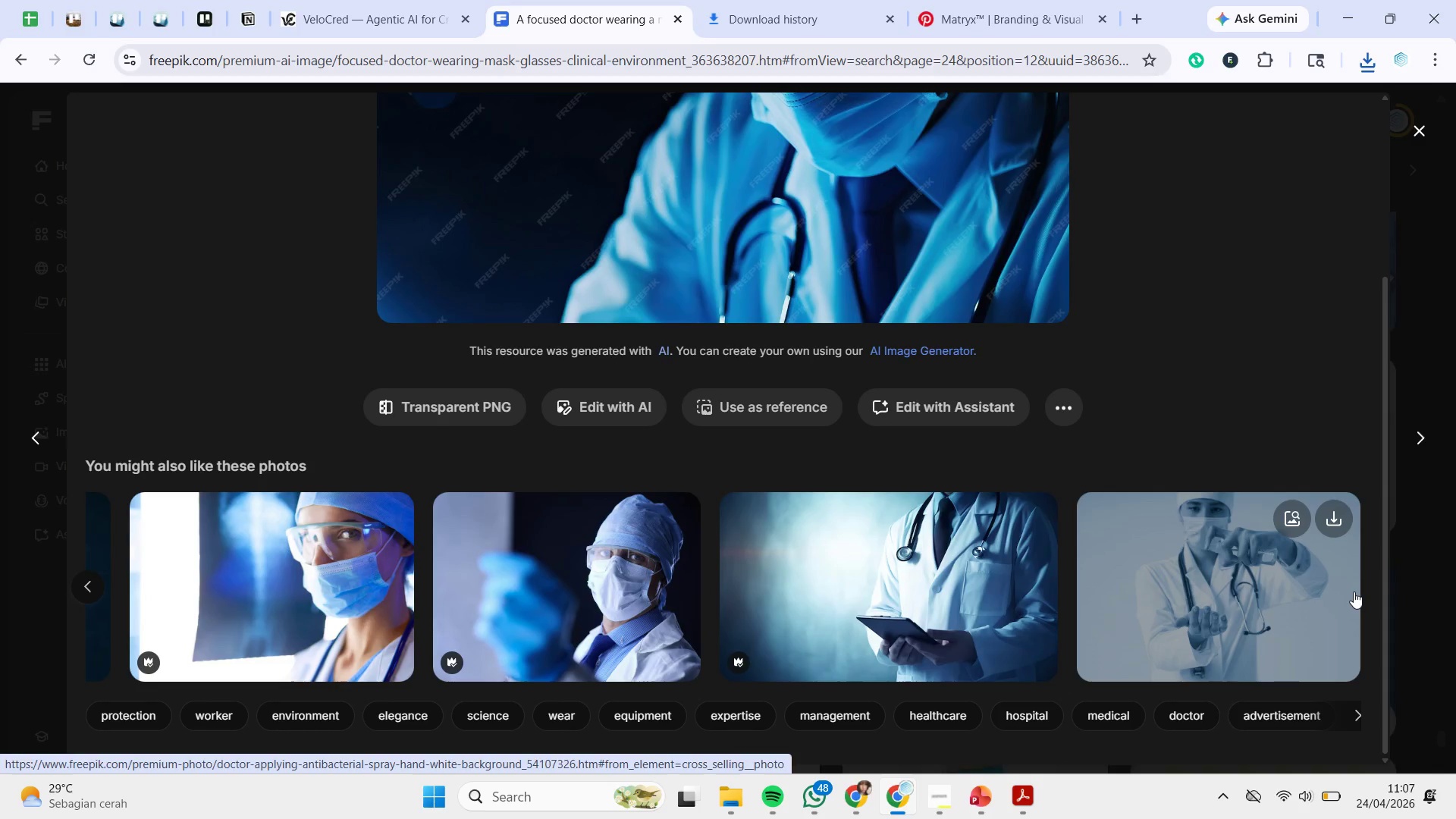 
left_click([1426, 522])
 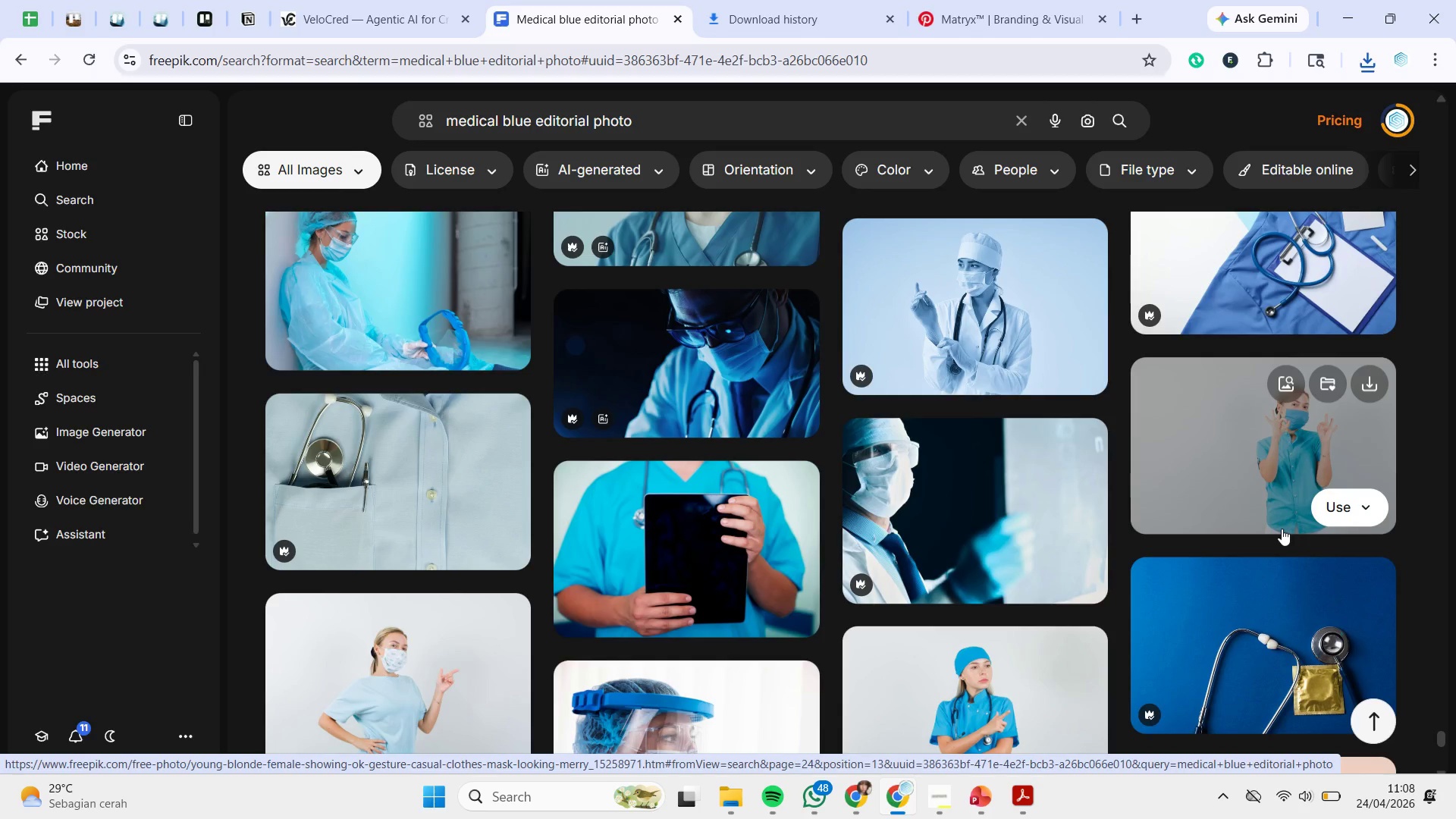 
wait(6.7)
 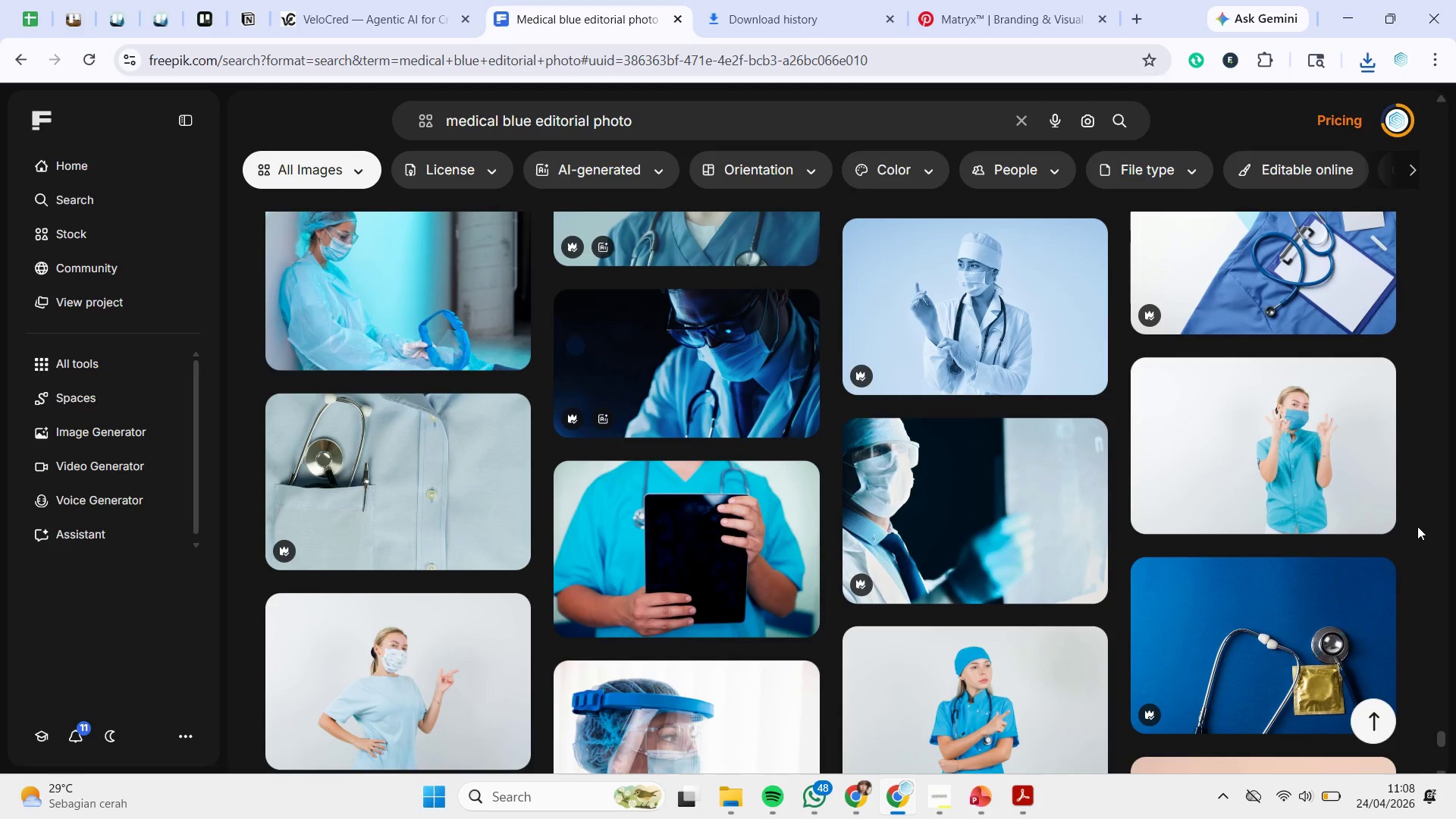 
scroll: coordinate [1013, 648], scroll_direction: down, amount: 6.0
 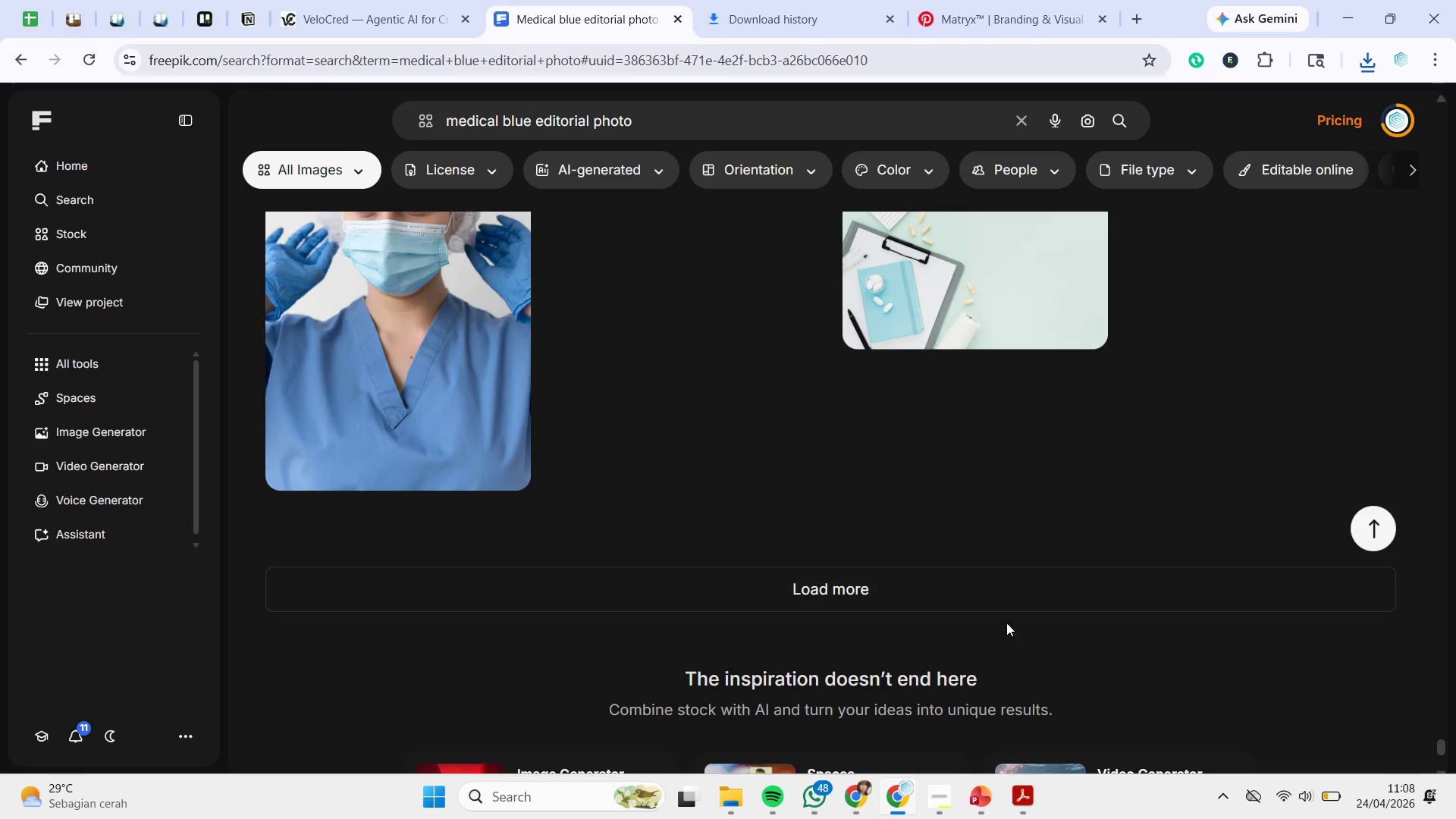 
left_click([1006, 597])
 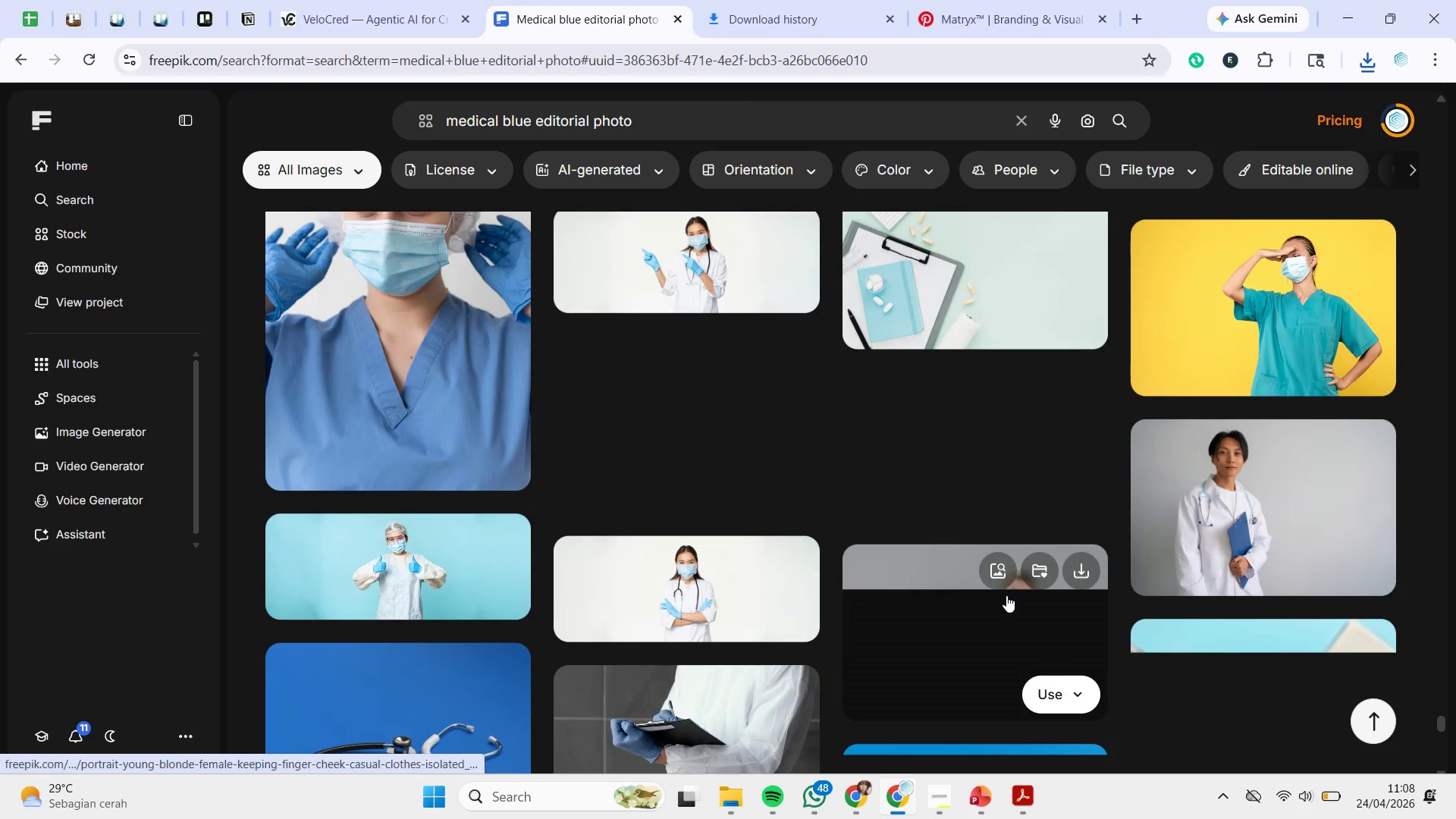 
scroll: coordinate [1130, 466], scroll_direction: down, amount: 13.0
 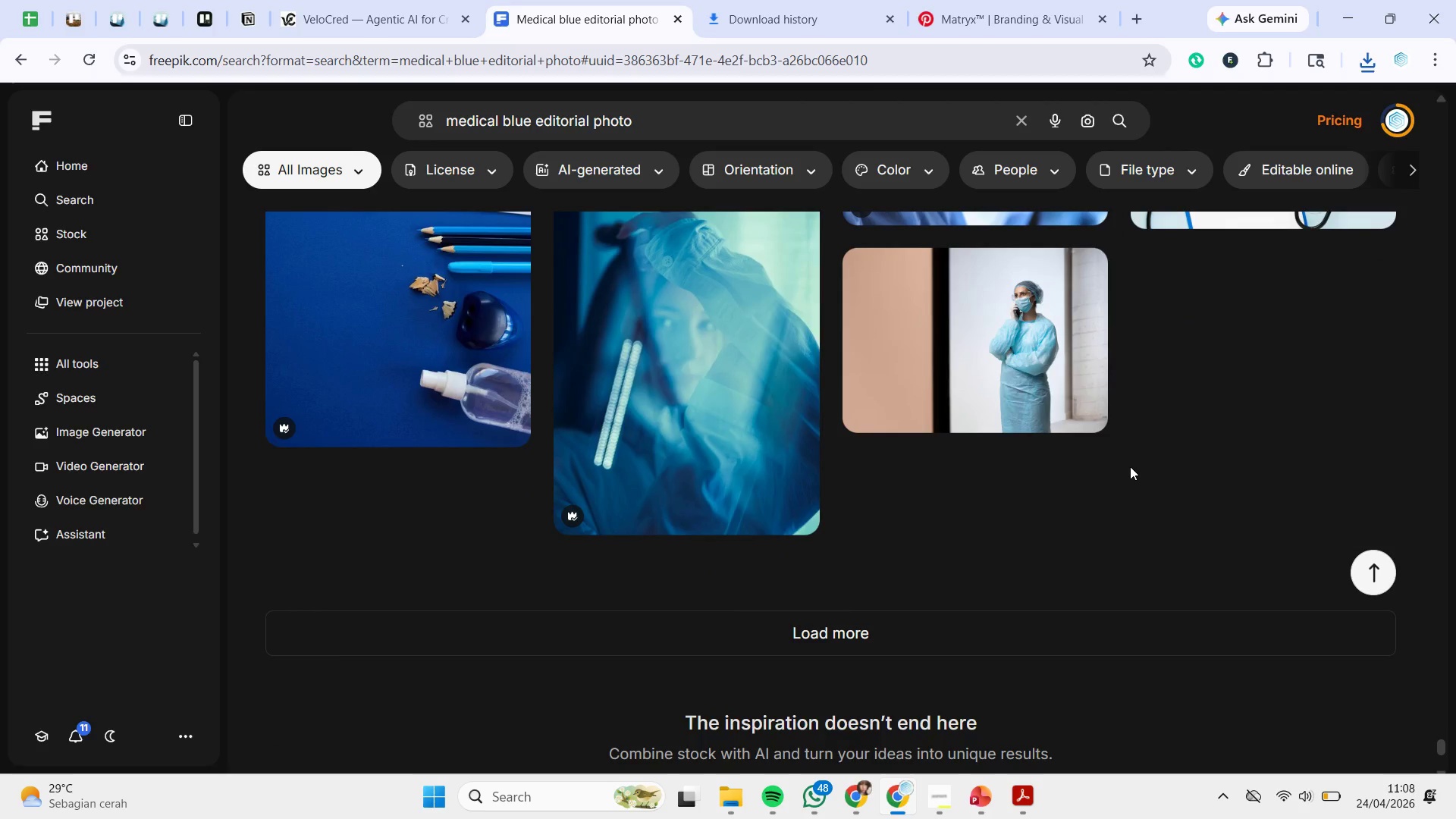 
scroll: coordinate [1130, 466], scroll_direction: down, amount: 2.0
 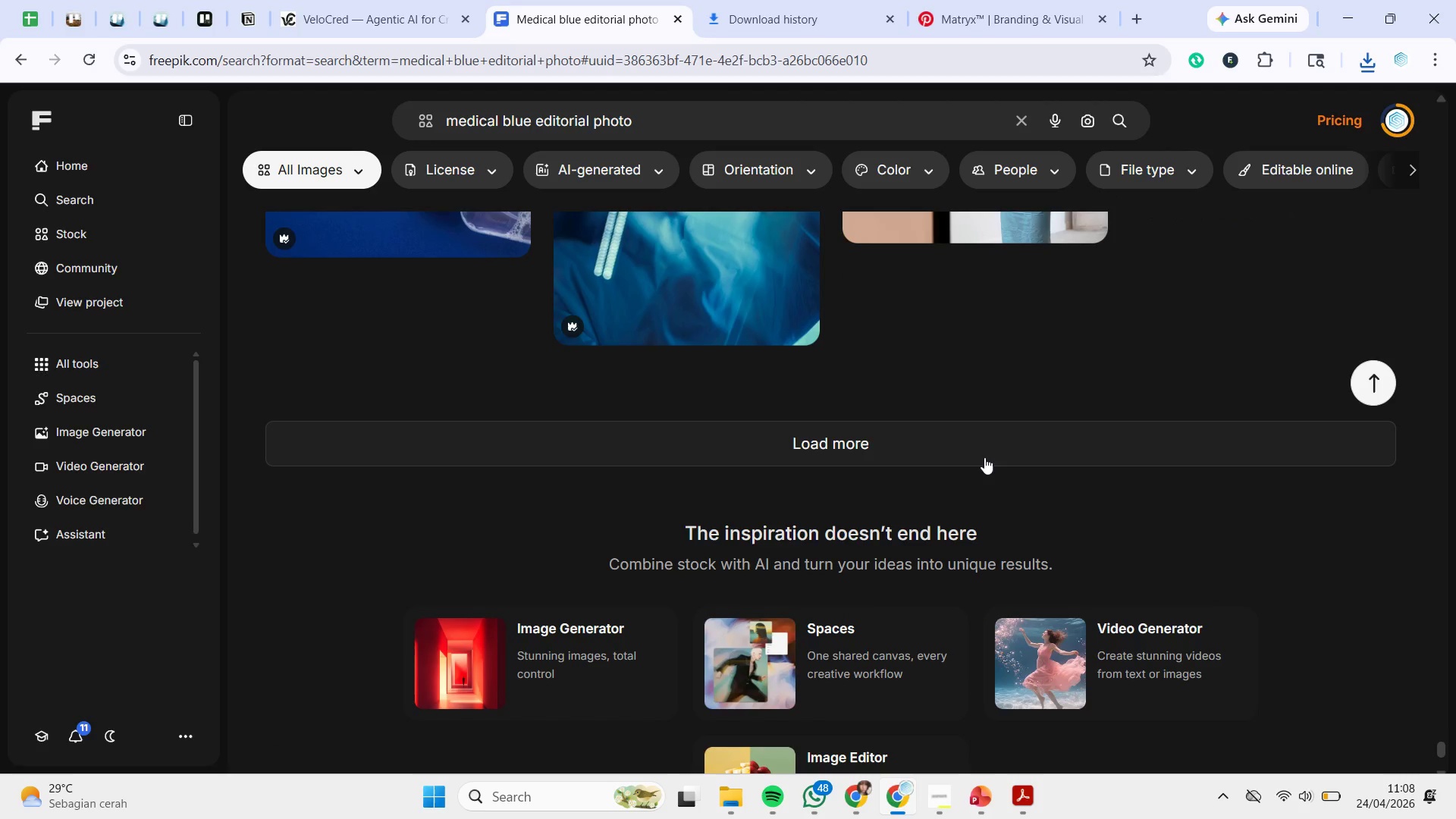 
left_click([984, 457])
 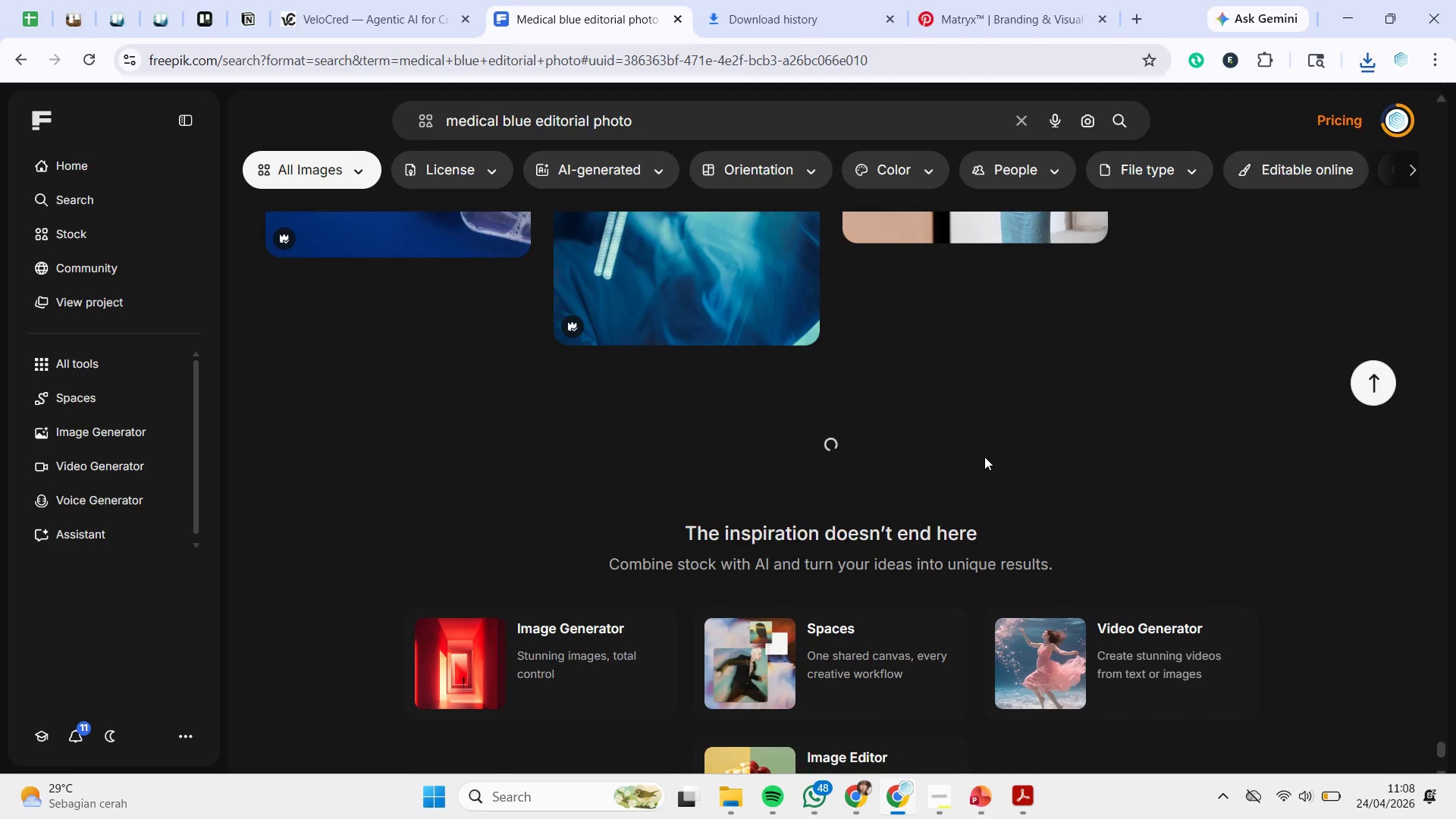 
scroll: coordinate [984, 457], scroll_direction: up, amount: 4.0
 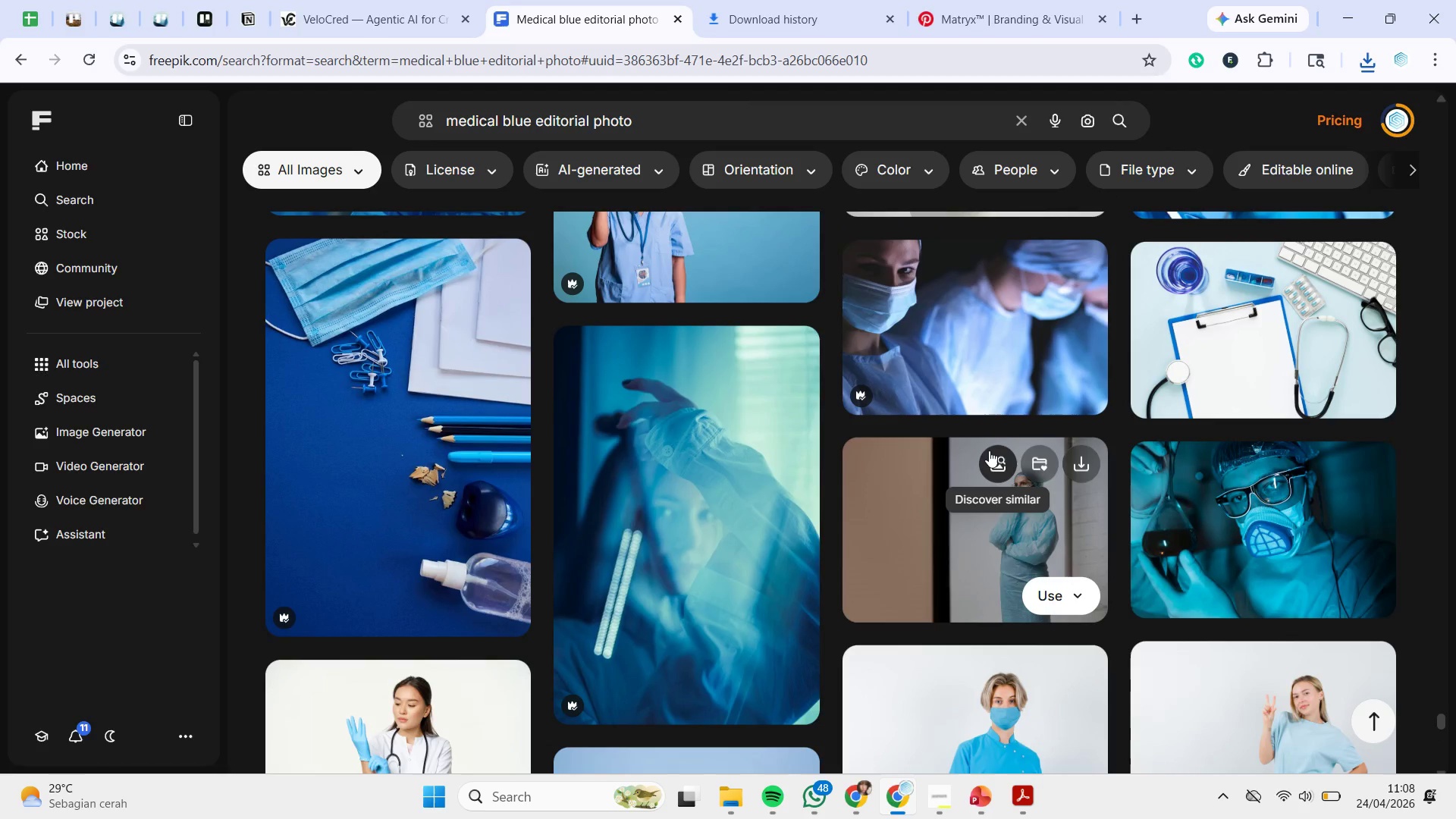 
scroll: coordinate [1004, 441], scroll_direction: down, amount: 6.0
 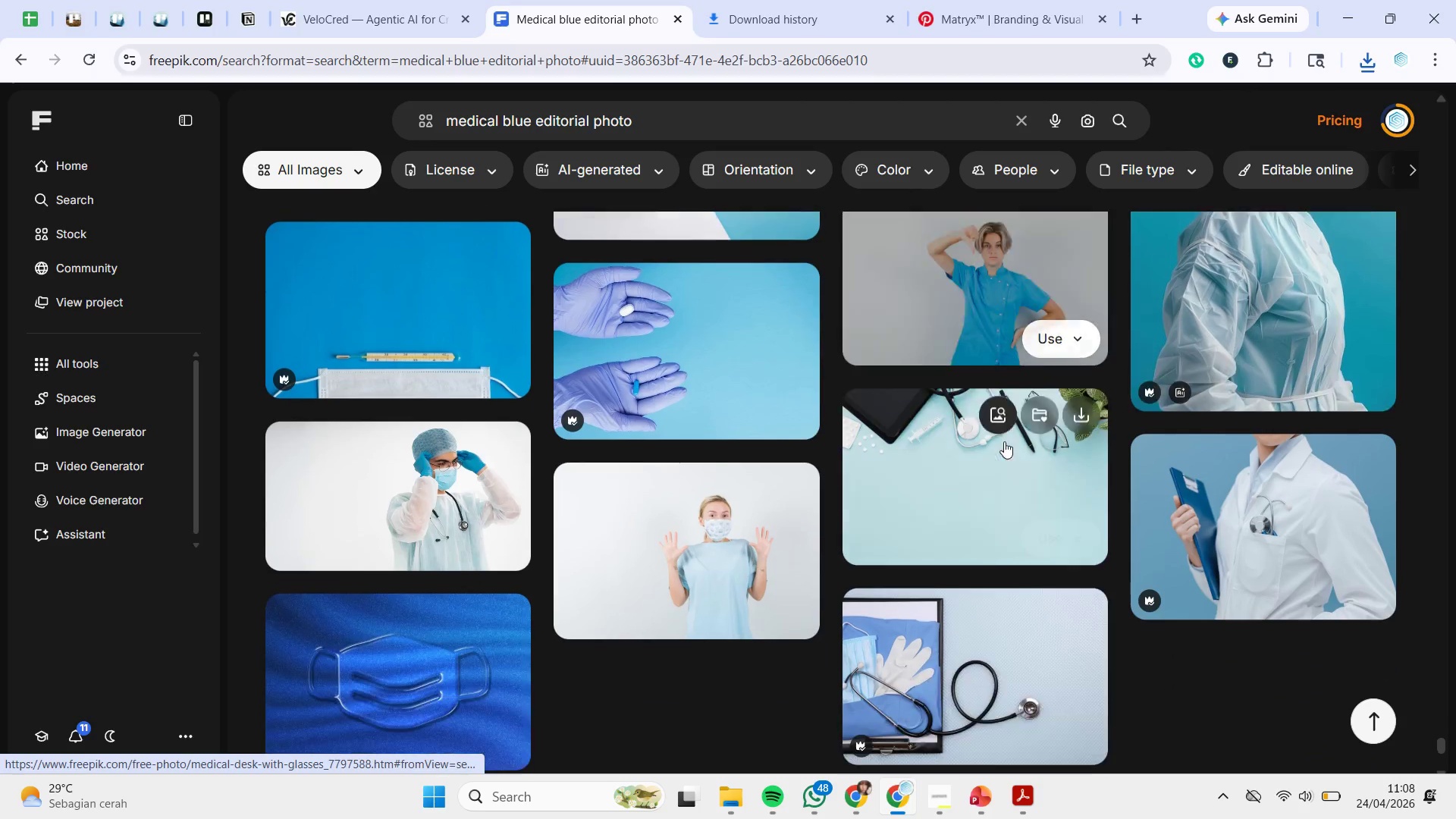 
double_click([971, 573])
 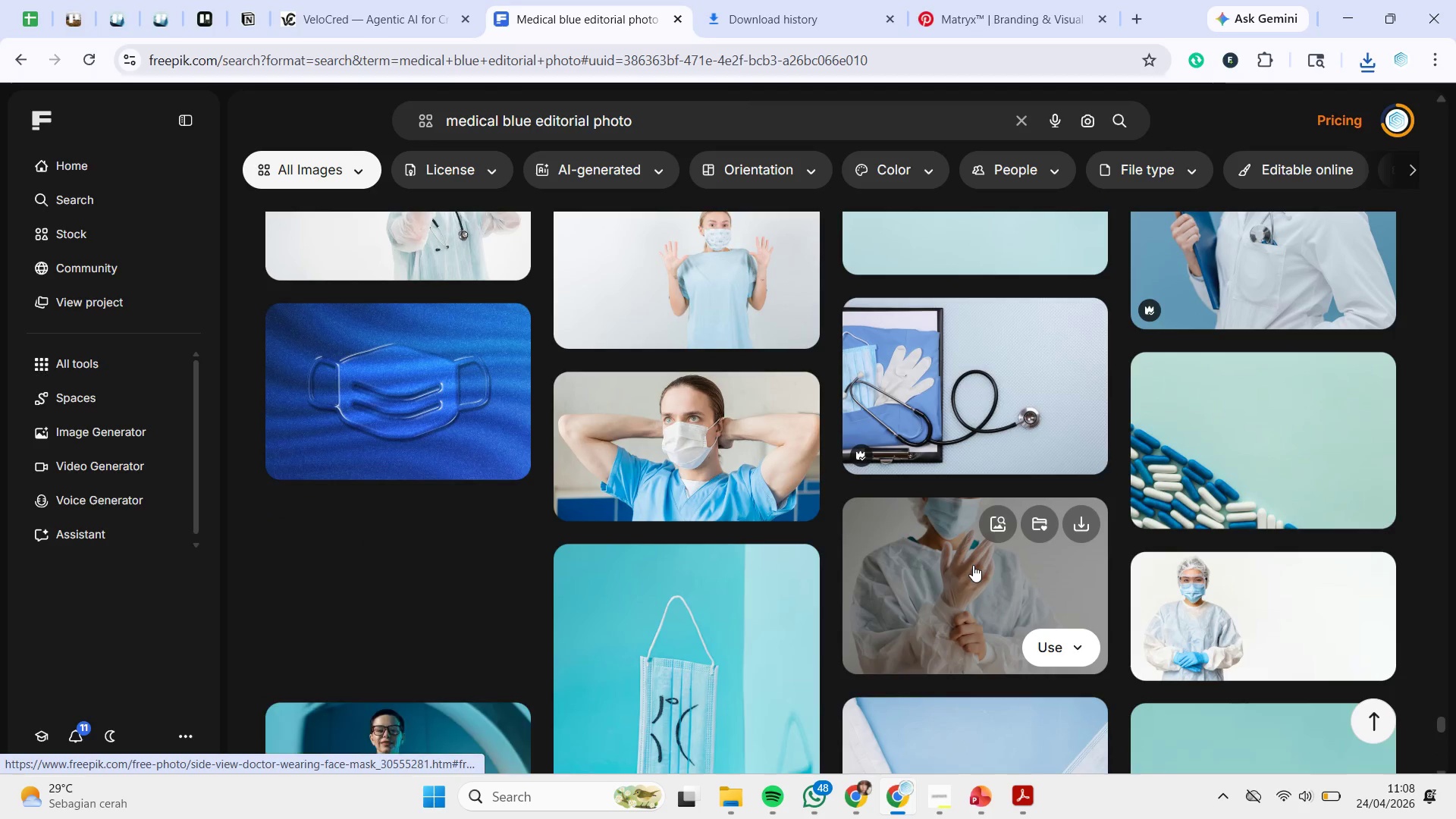 
scroll: coordinate [977, 538], scroll_direction: down, amount: 16.0
 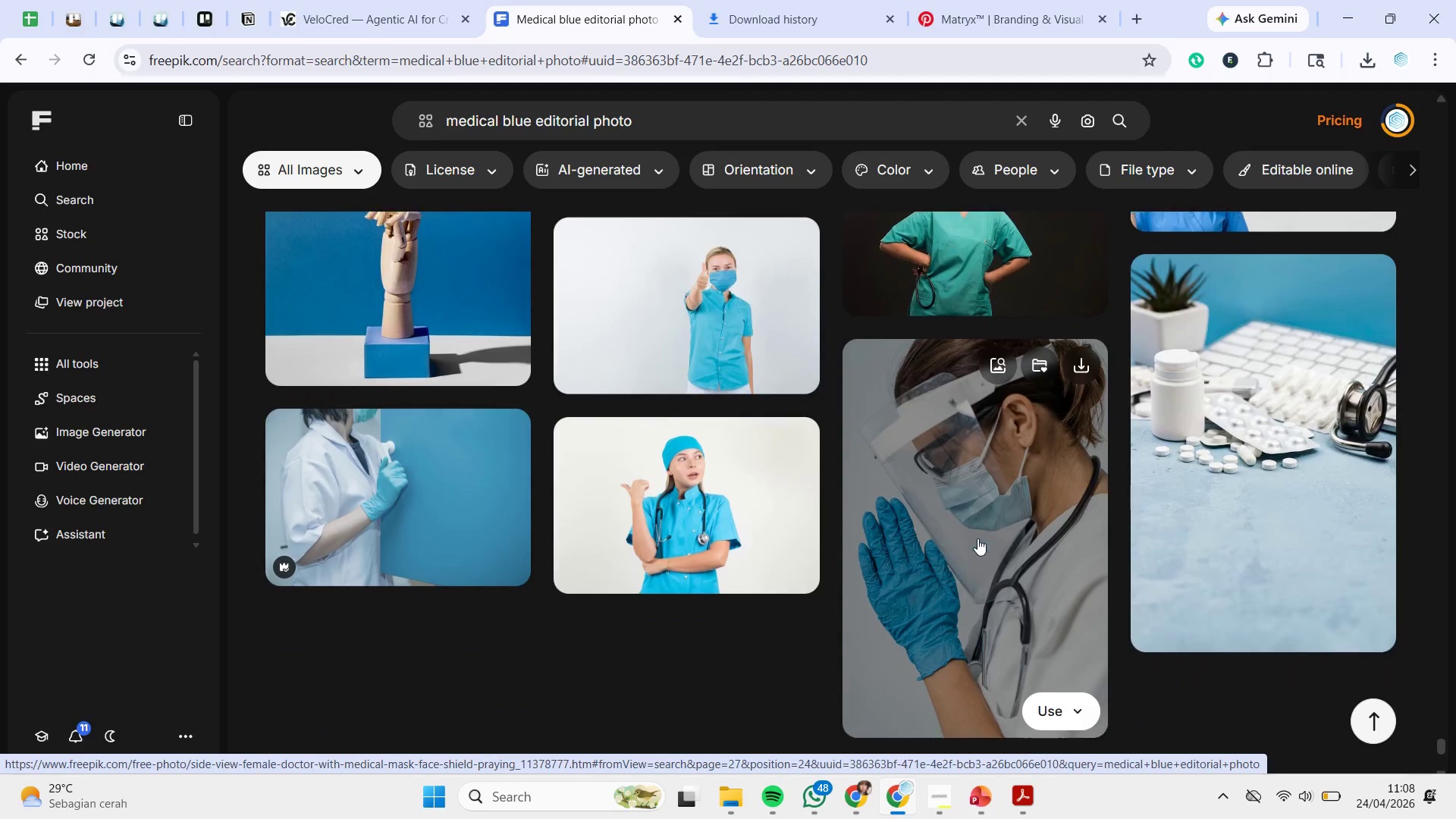 
left_click([984, 563])
 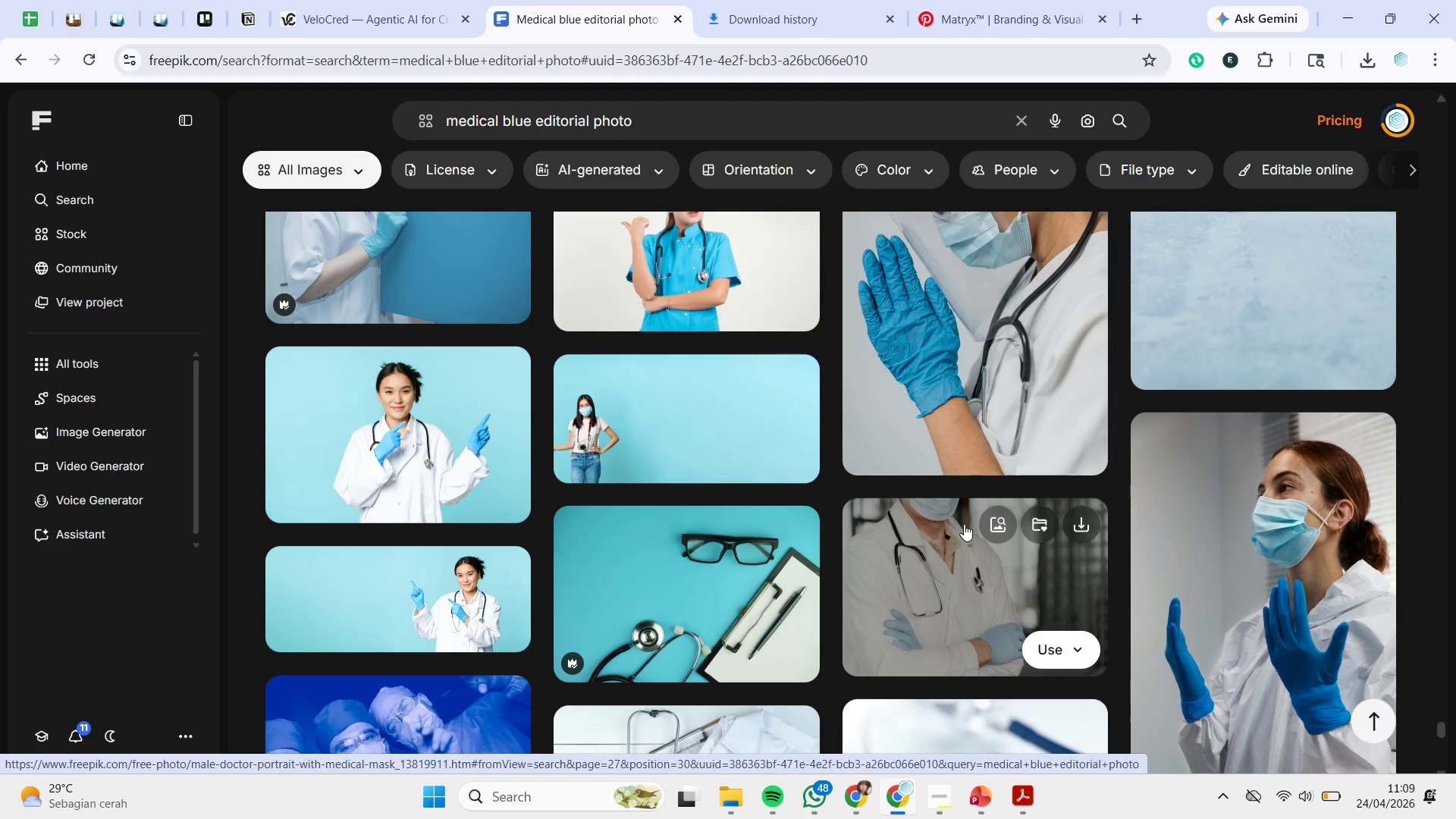 
wait(16.14)
 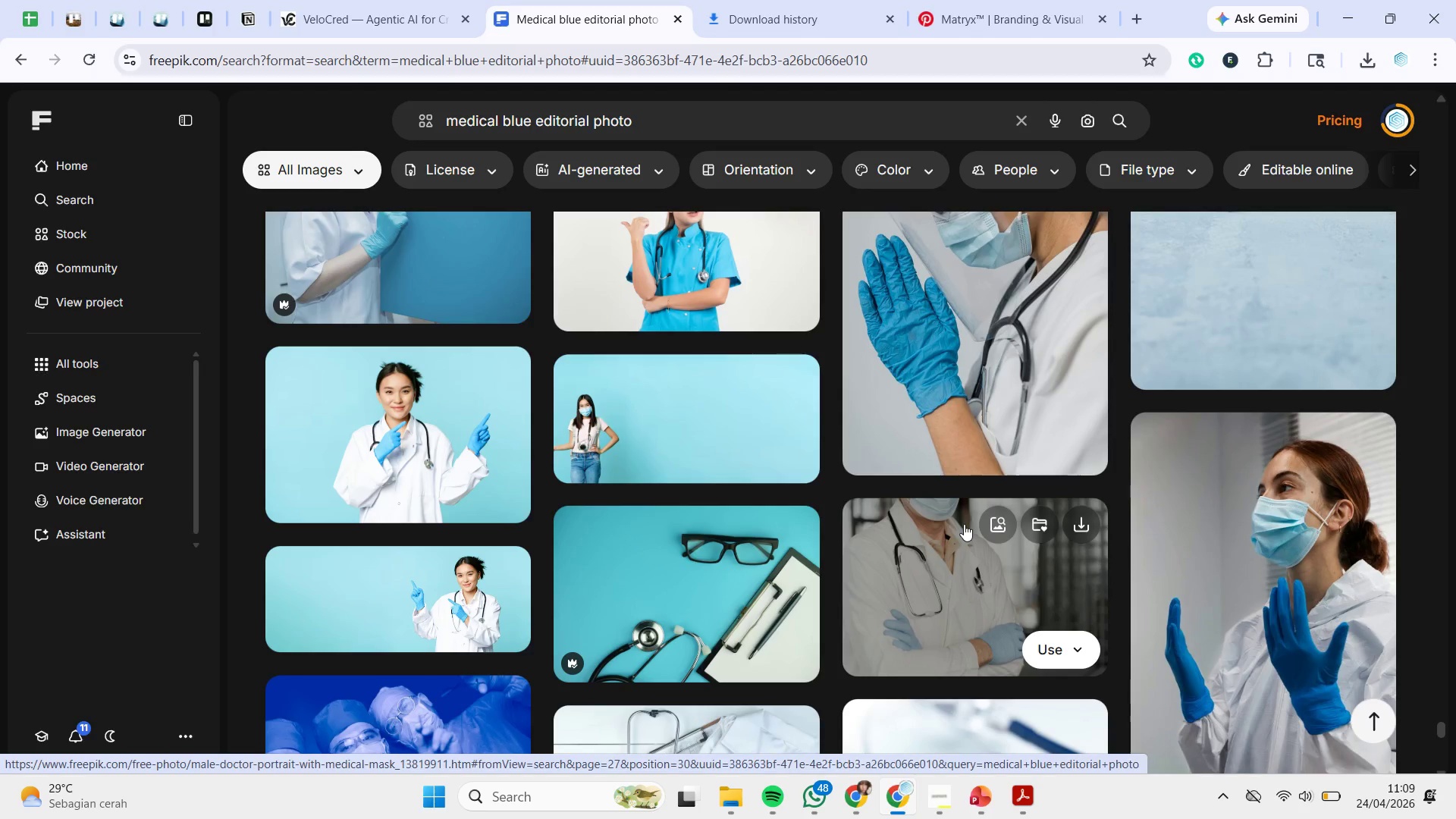 
scroll: coordinate [945, 503], scroll_direction: down, amount: 14.0
 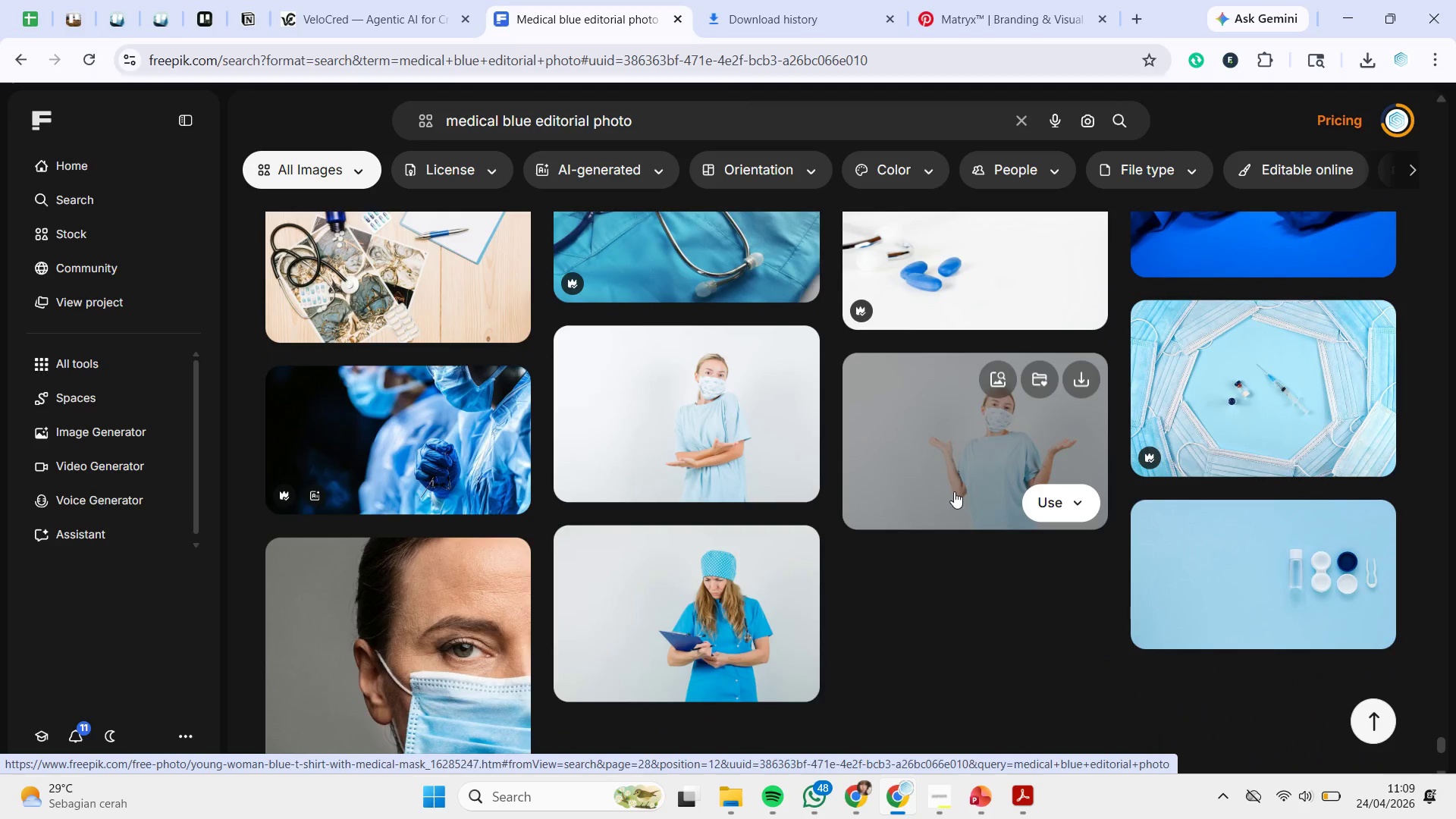 
scroll: coordinate [951, 492], scroll_direction: up, amount: 1.0
 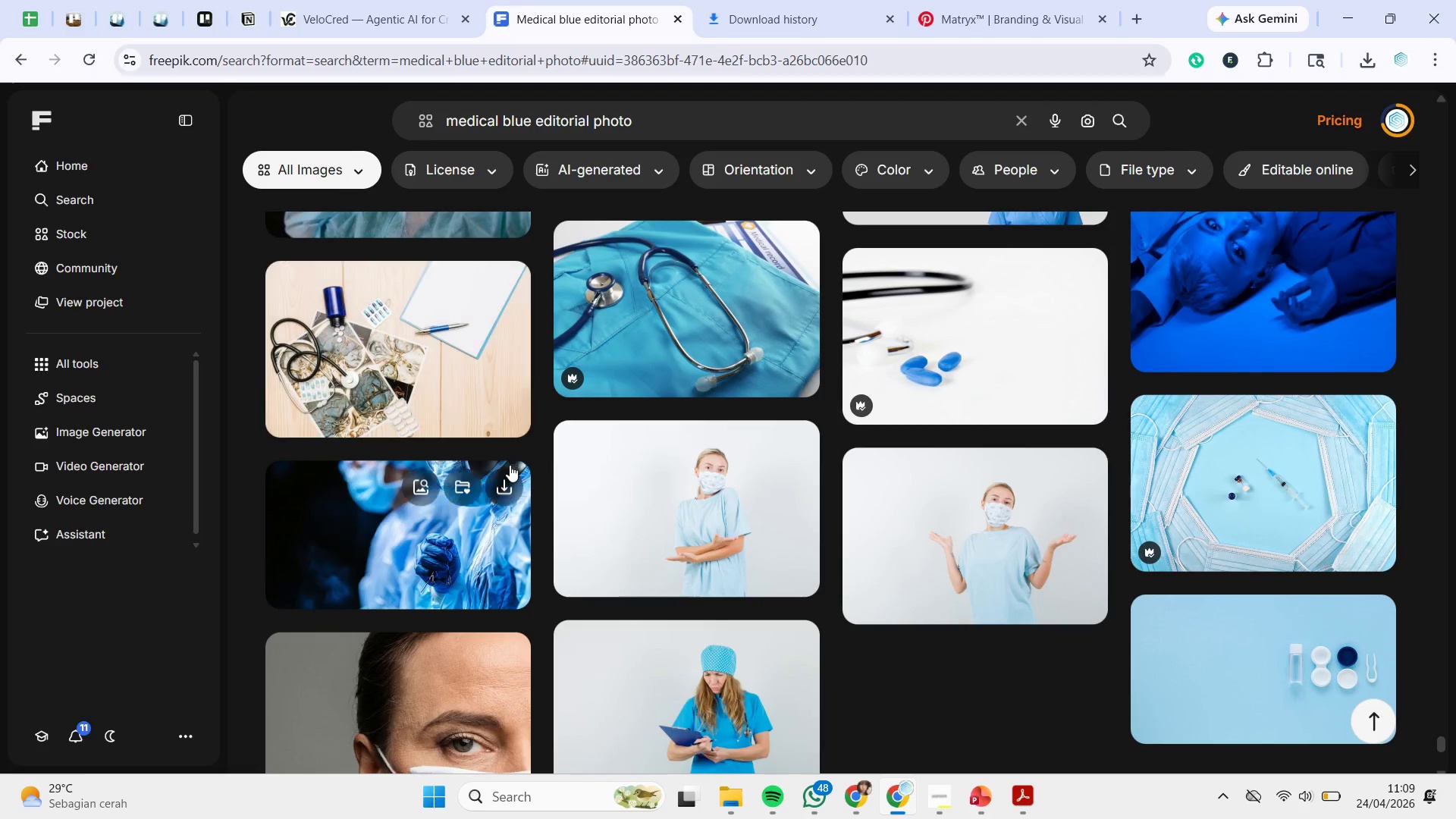 
left_click([507, 479])
 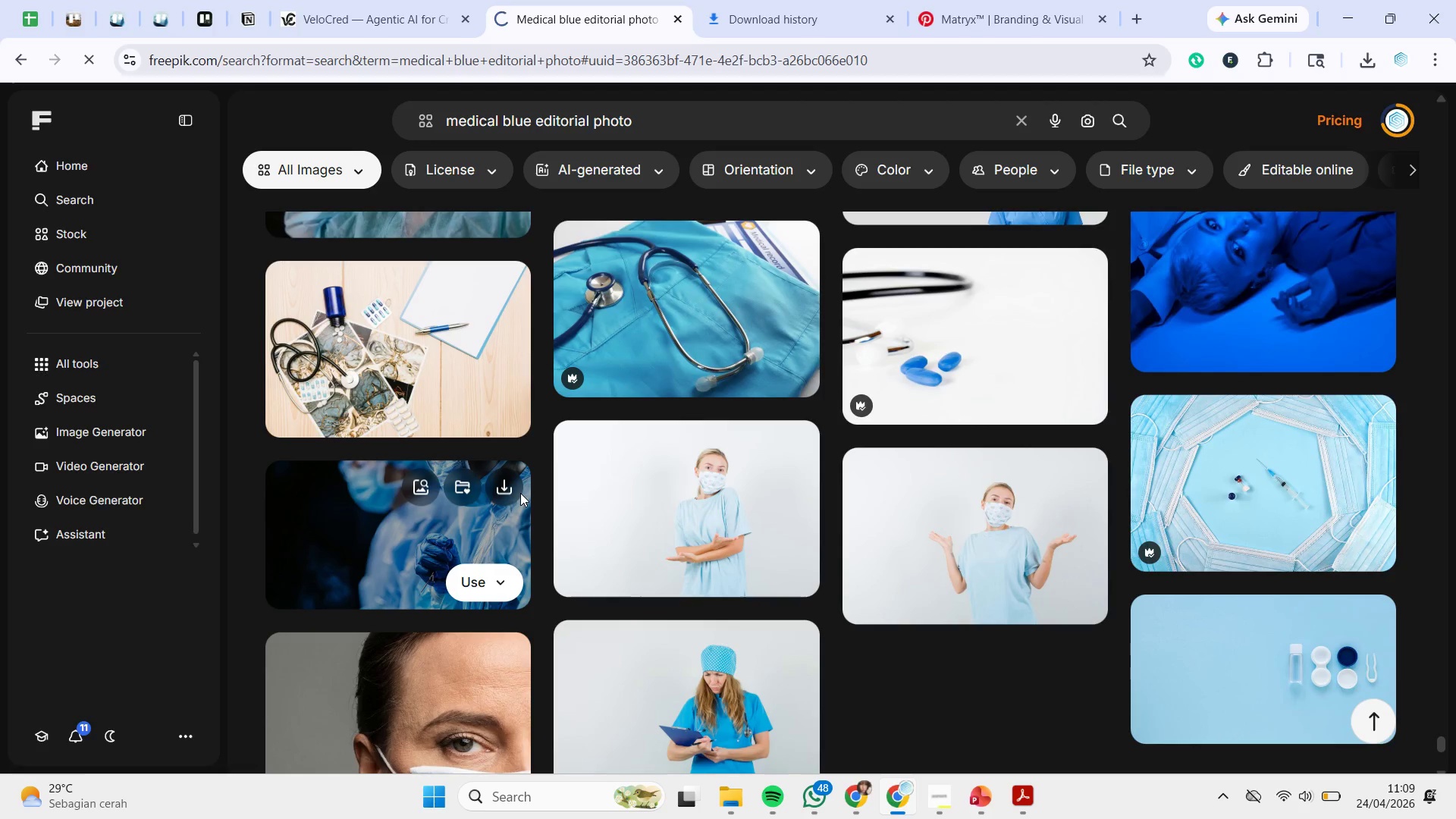 
mouse_move([999, 488])
 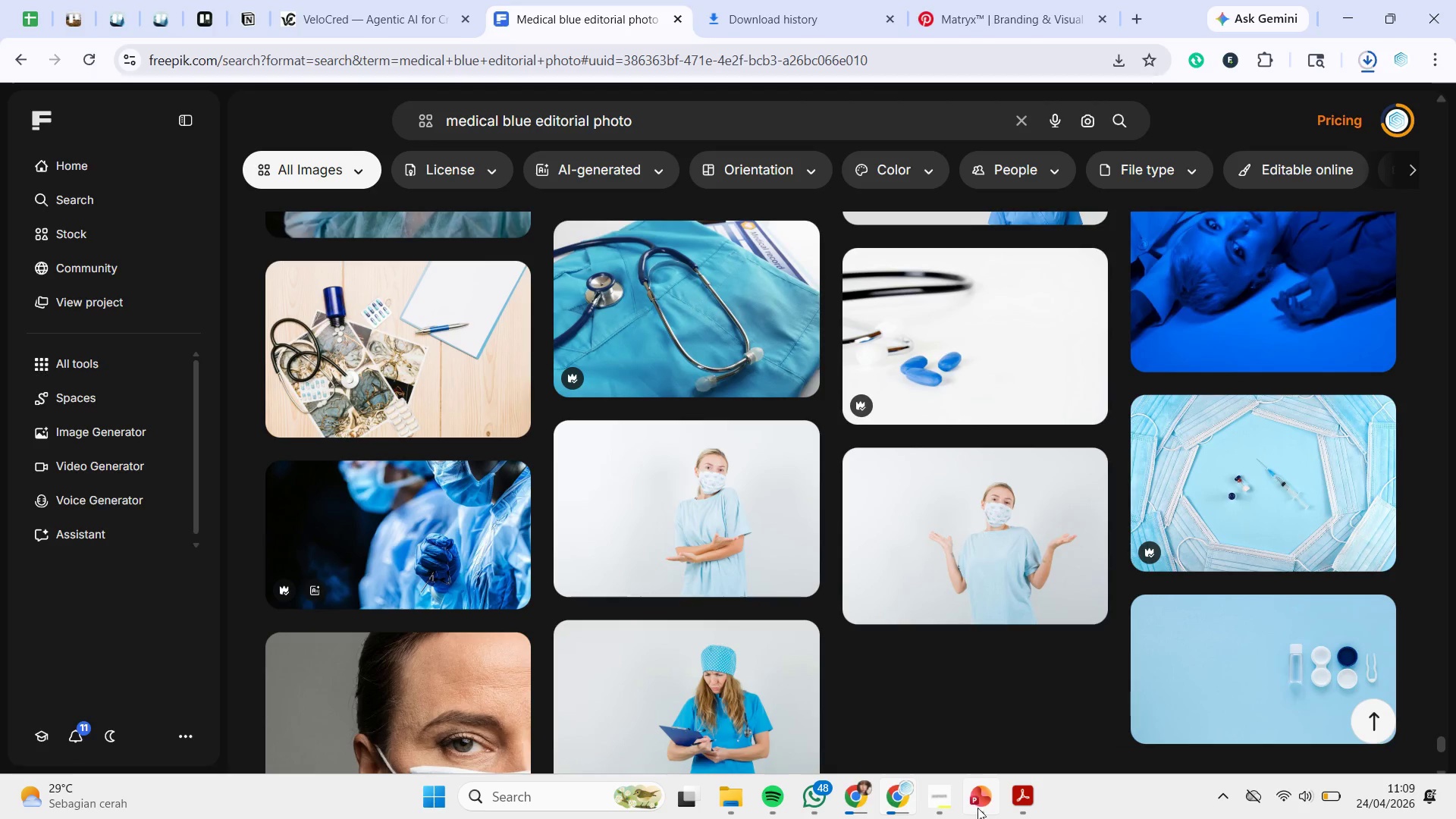 
left_click([987, 803])
 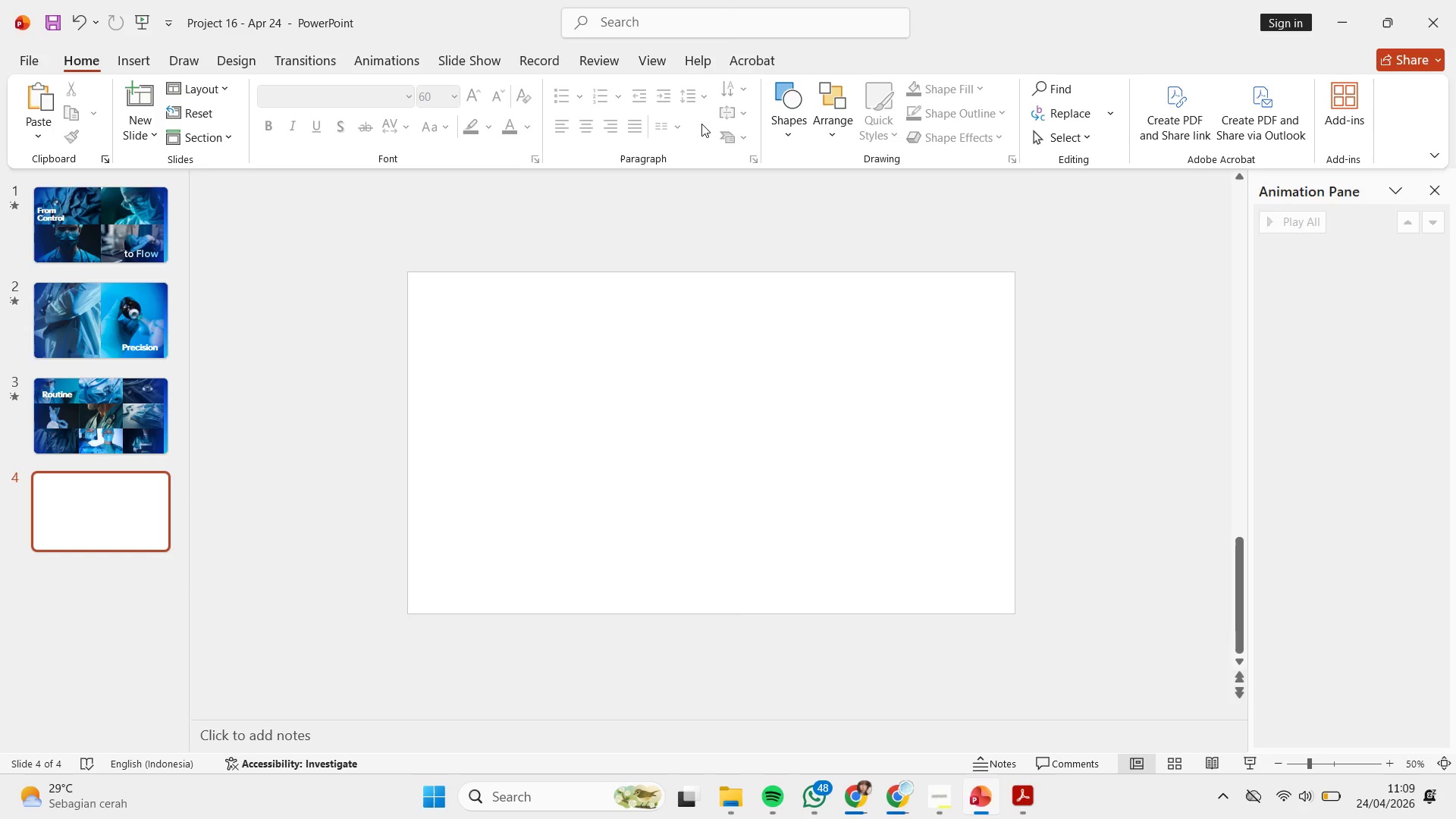 
left_click([784, 111])
 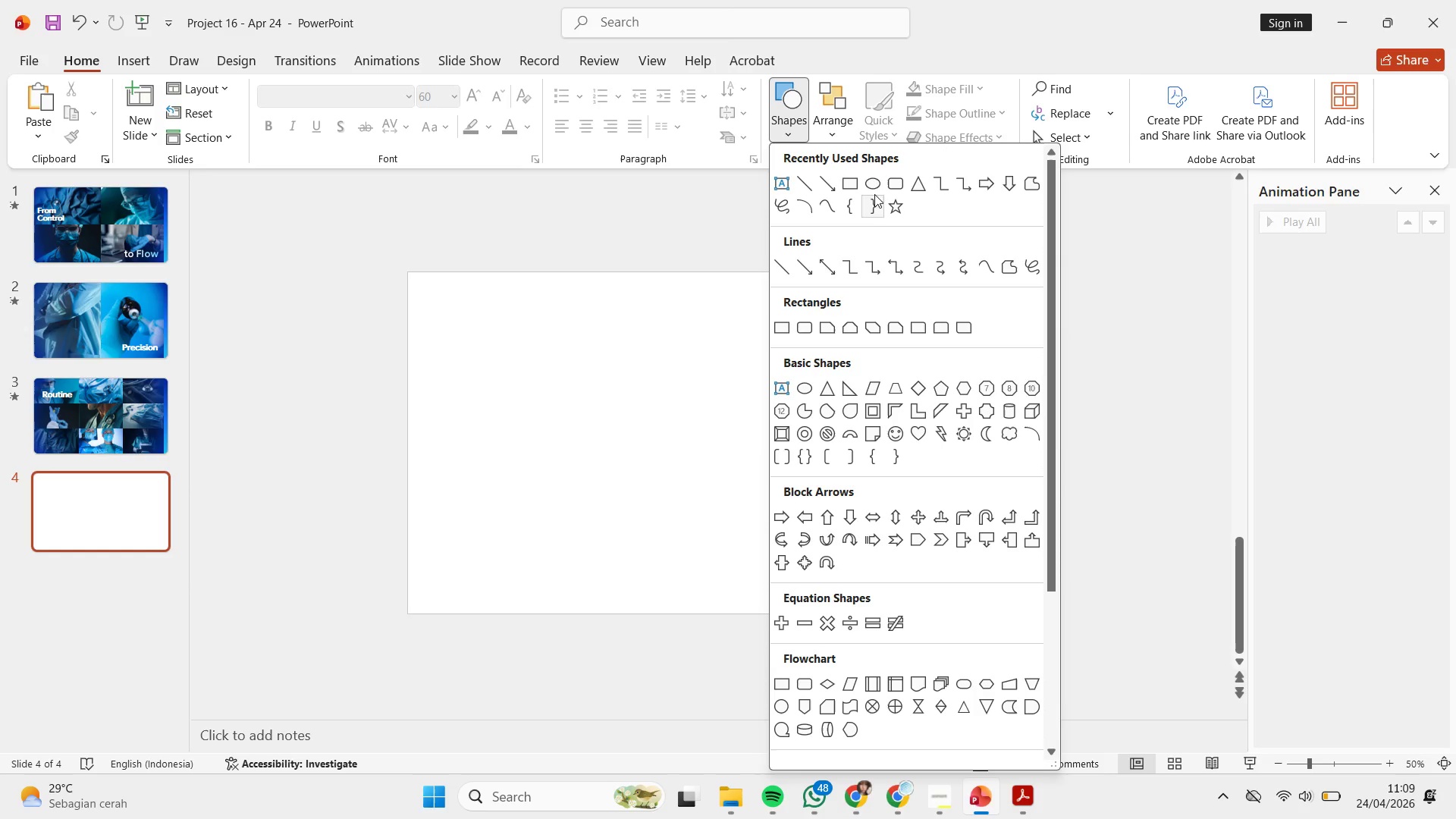 
left_click([855, 185])
 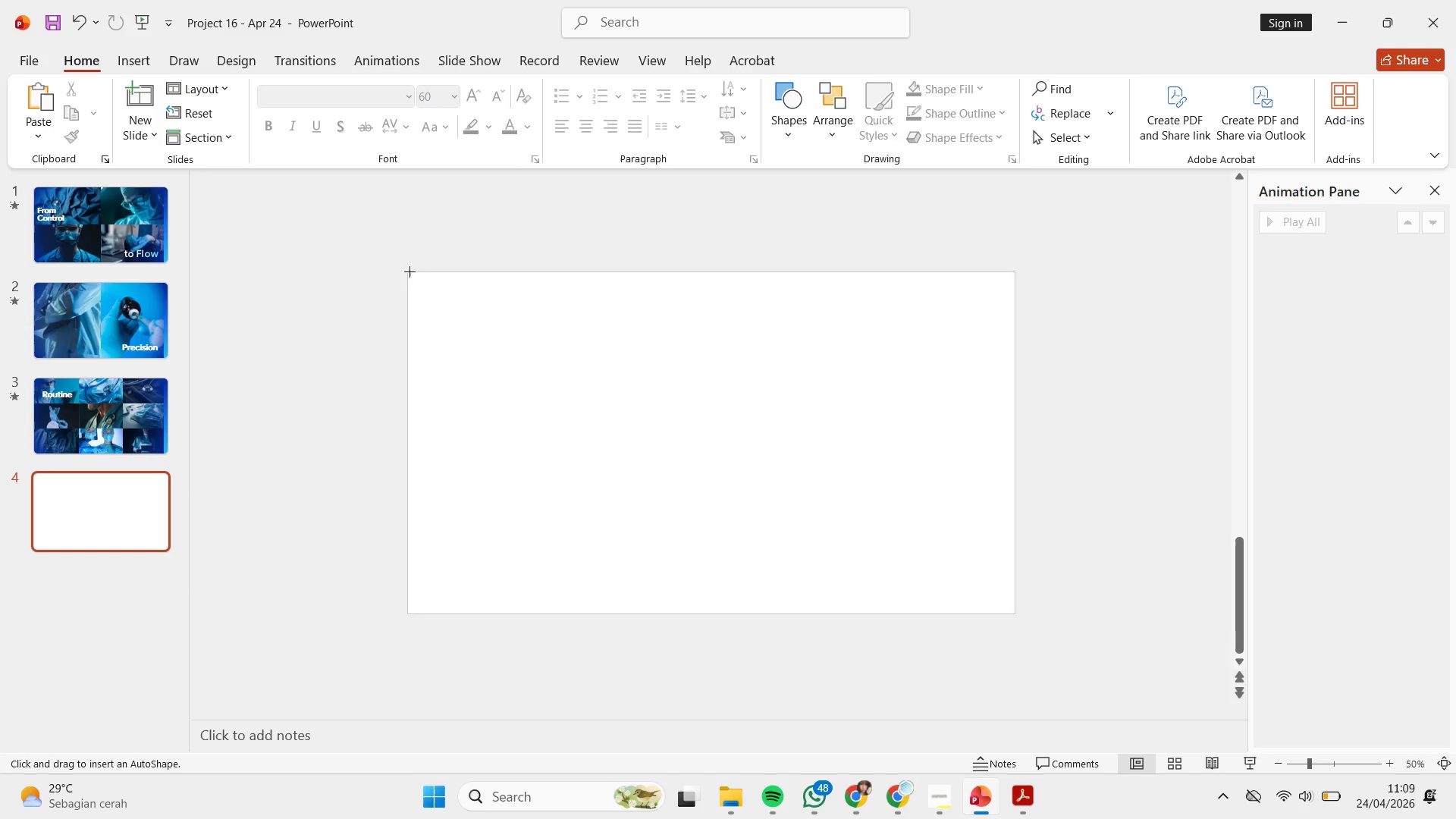 
left_click_drag(start_coordinate=[410, 271], to_coordinate=[688, 610])
 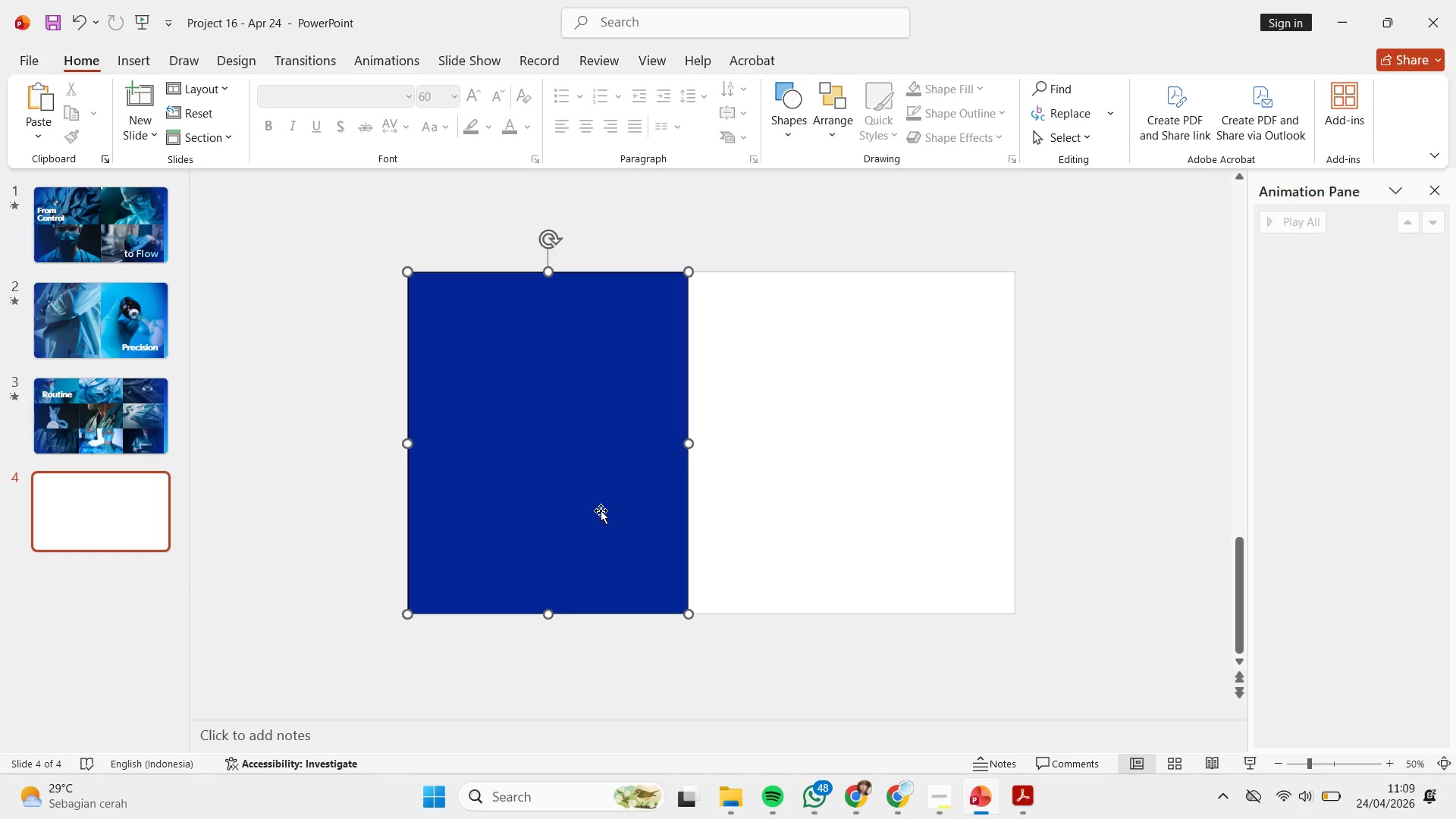 
hold_key(key=ShiftLeft, duration=3.53)
hold_key(key=ControlLeft, duration=2.95)
left_click_drag(start_coordinate=[598, 507], to_coordinate=[878, 540])
 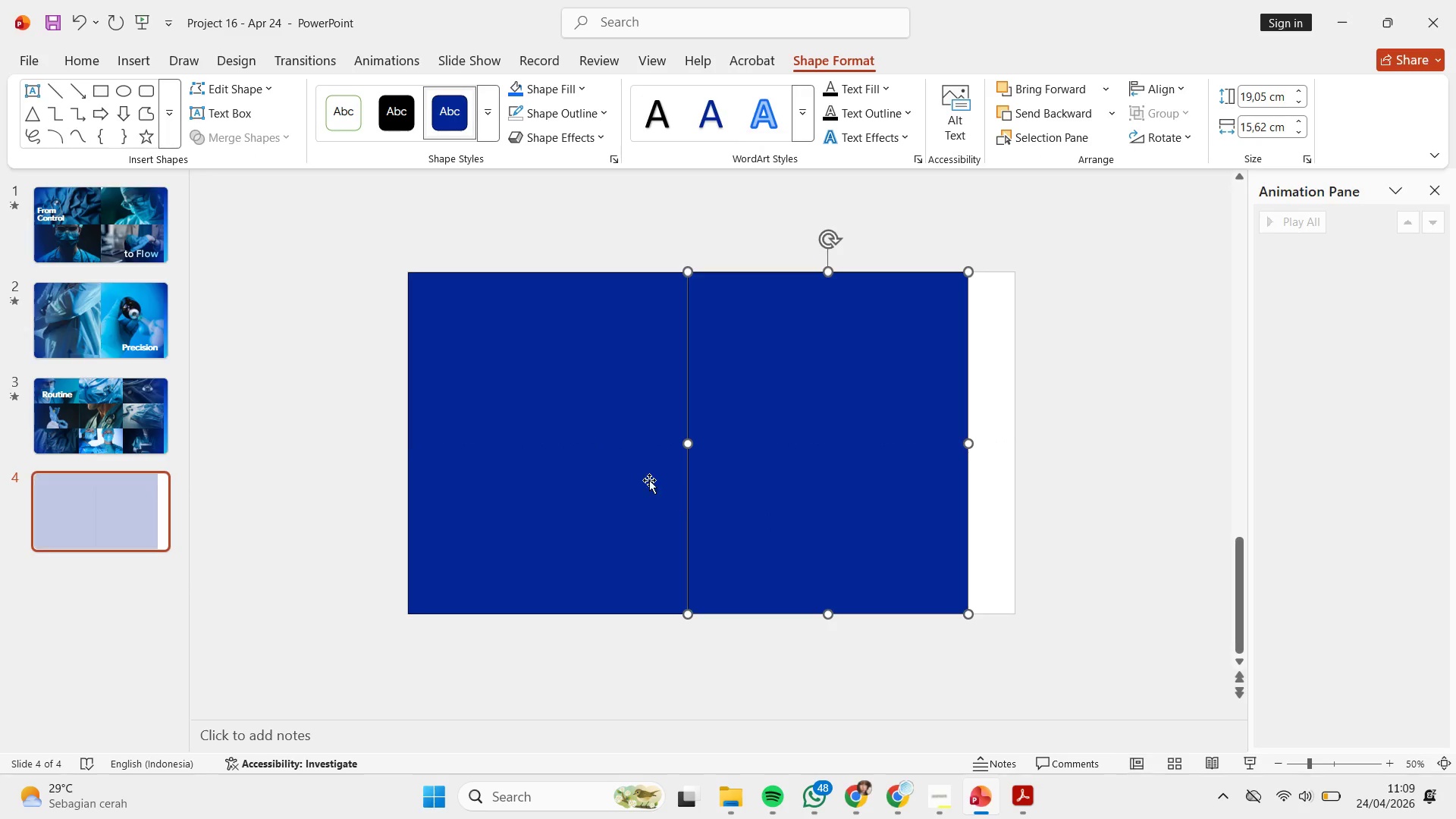 
left_click([649, 479])
 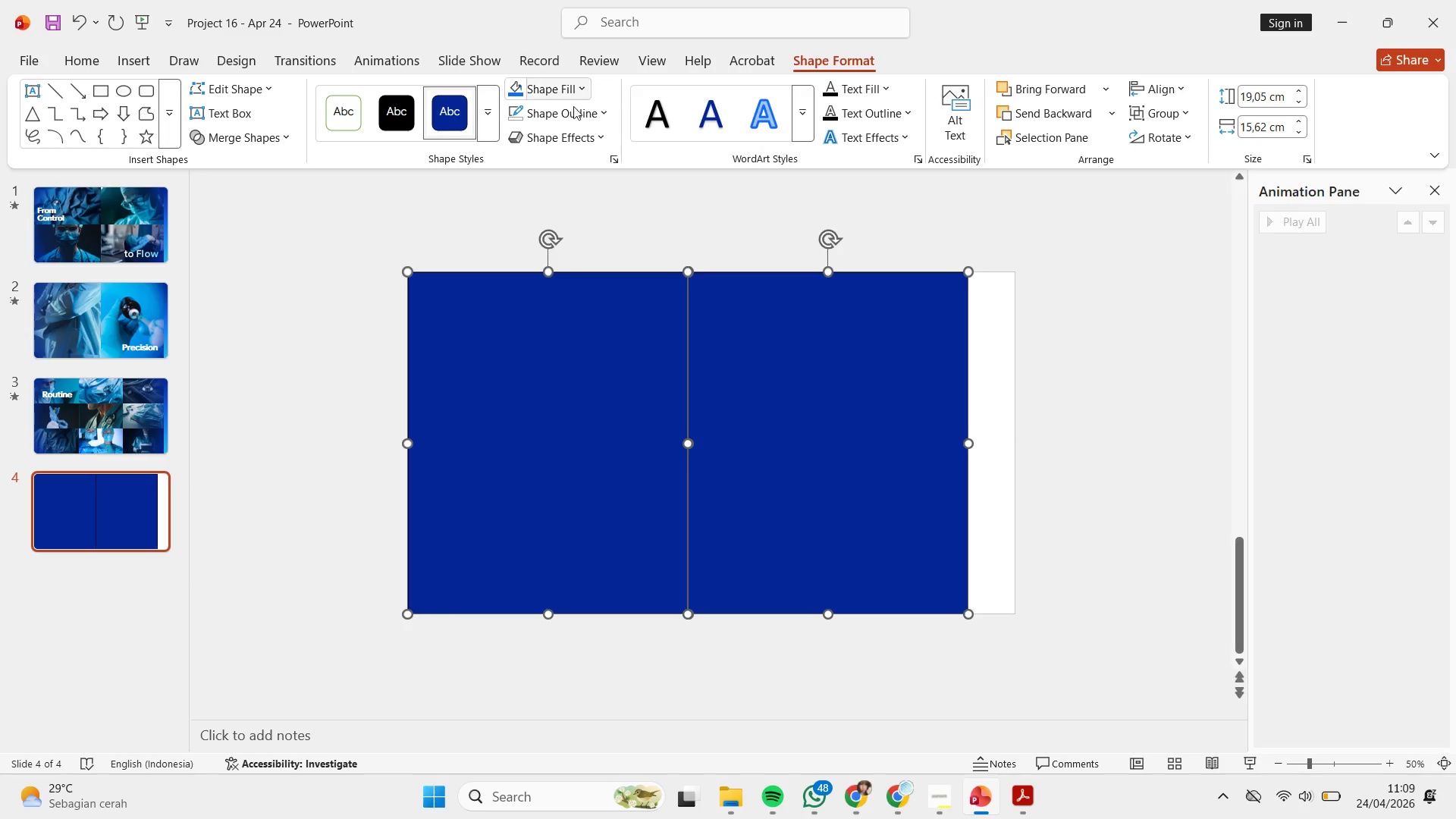 
left_click_drag(start_coordinate=[564, 108], to_coordinate=[589, 500])
 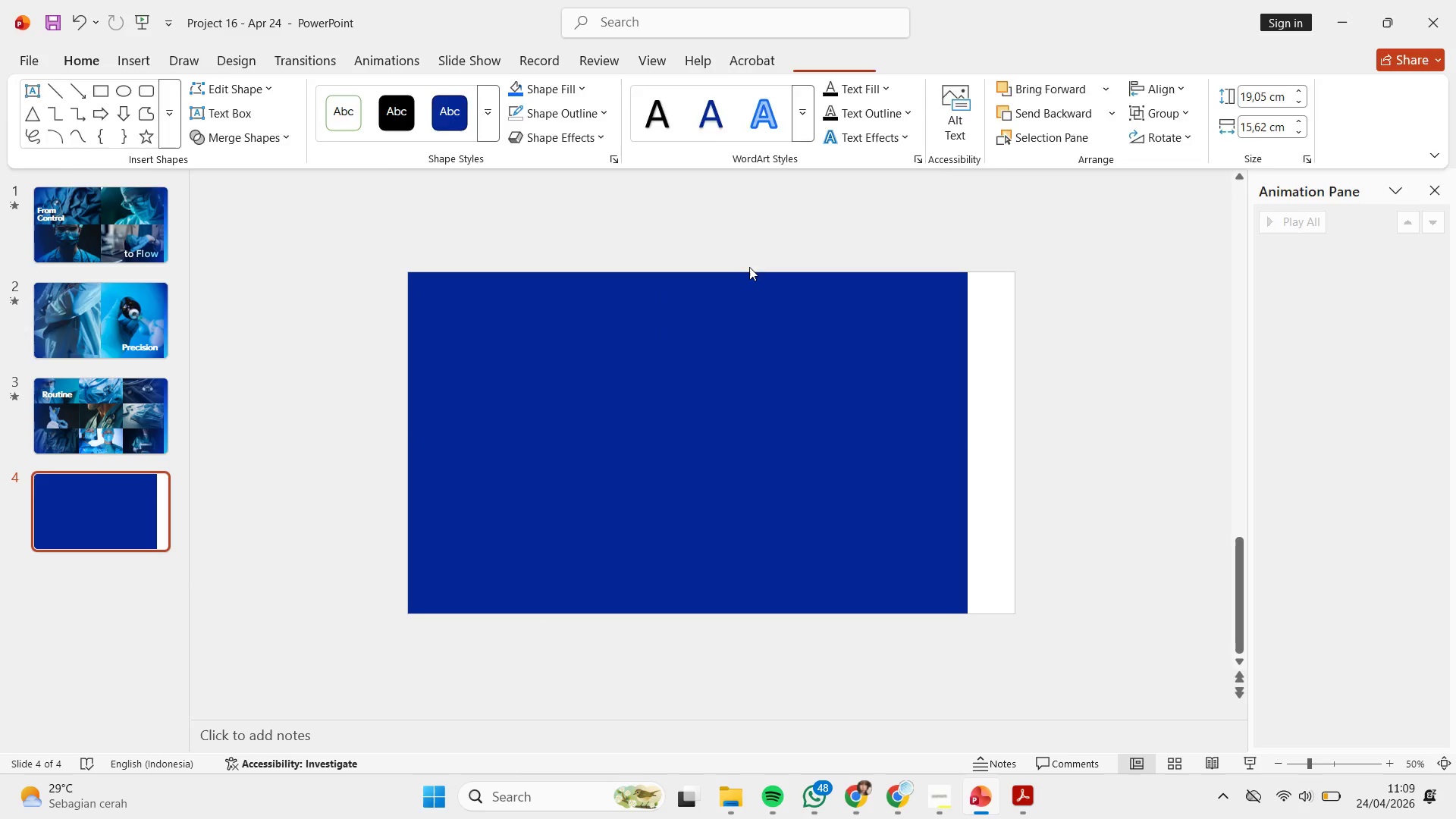 
triple_click([603, 324])
 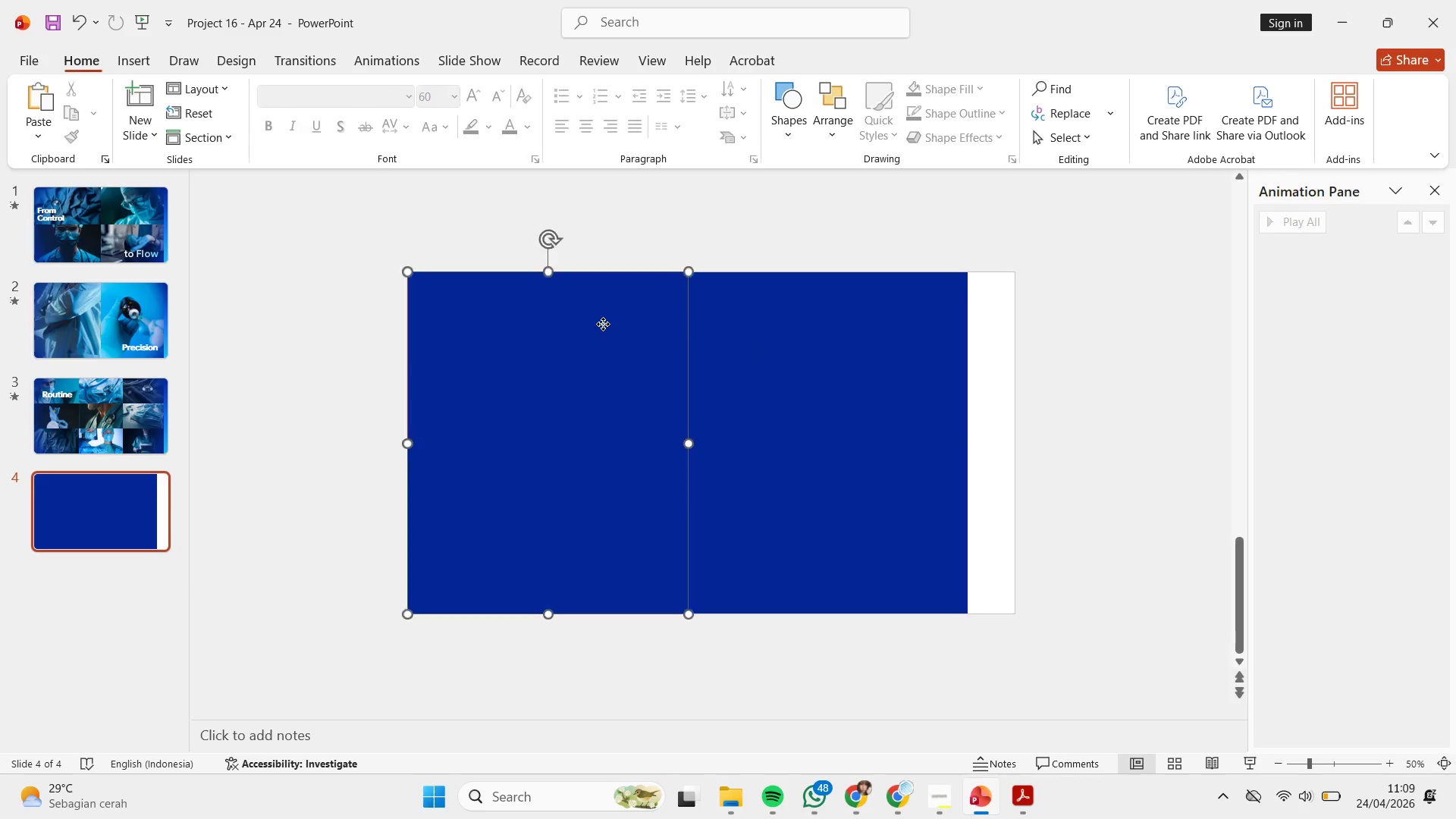 
hold_key(key=ShiftLeft, duration=0.42)
triple_click([750, 315])
 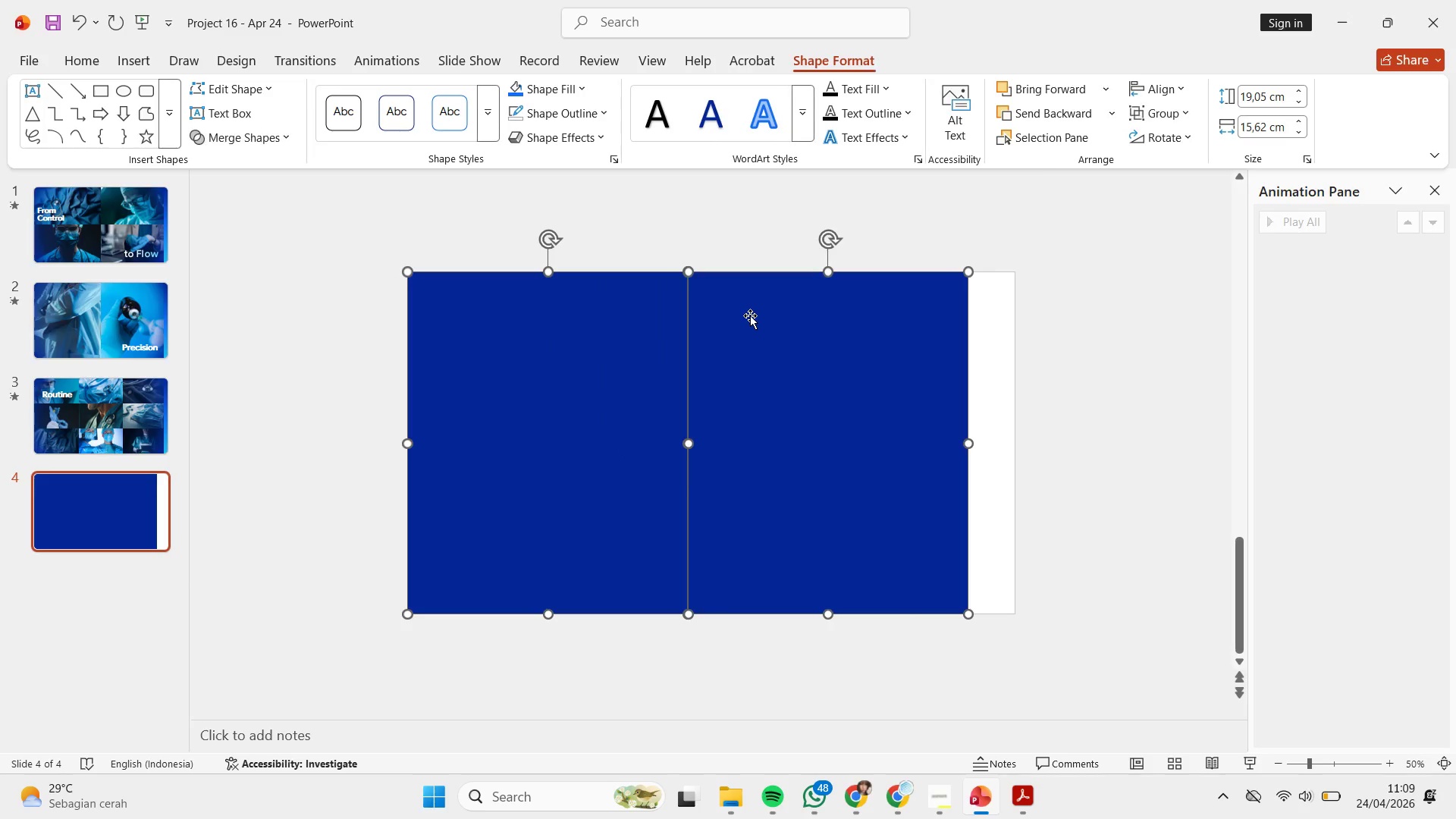 
key(Control+G)
 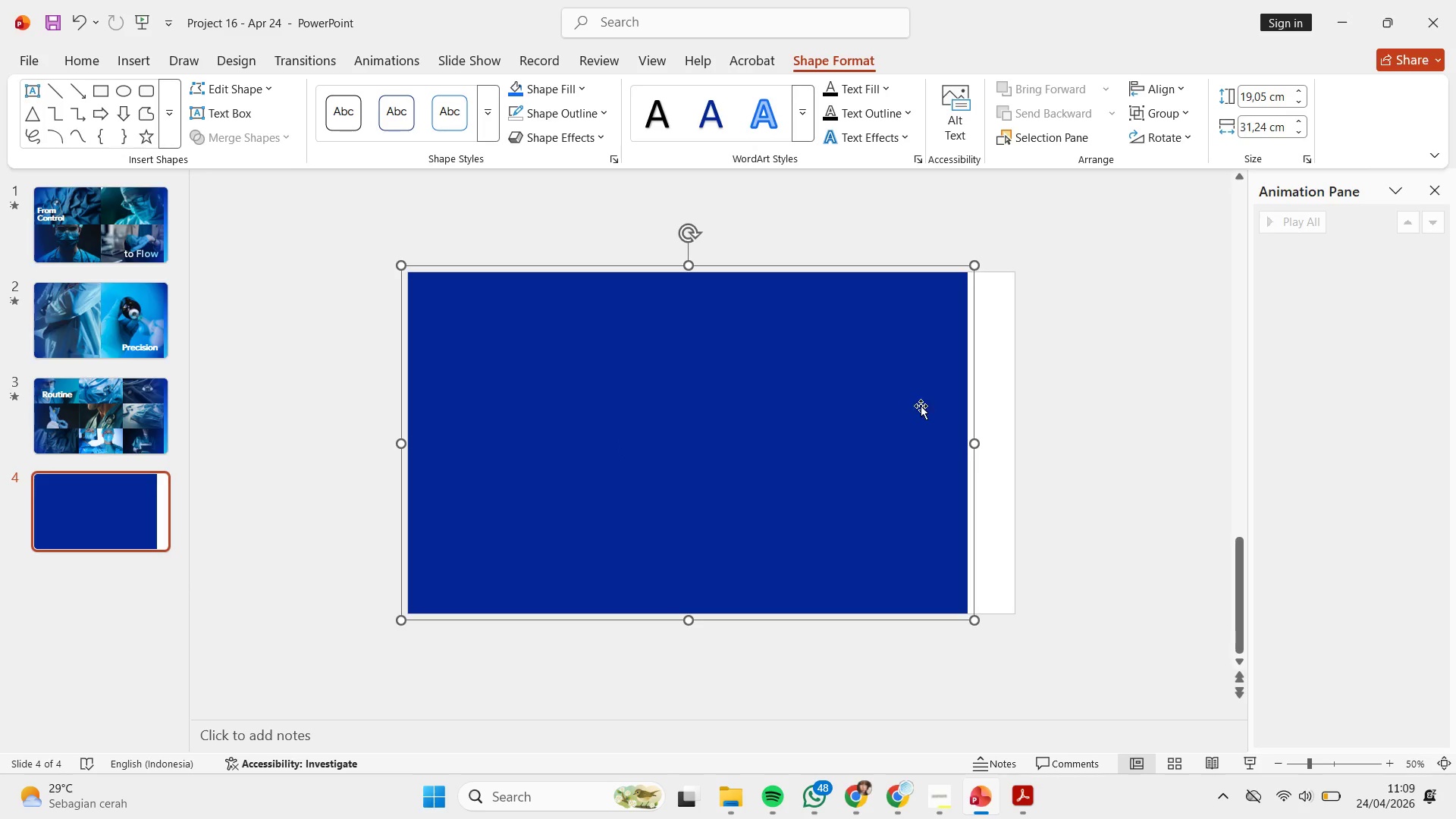 
hold_key(key=ShiftLeft, duration=2.22)
left_click_drag(start_coordinate=[974, 441], to_coordinate=[1012, 457])
 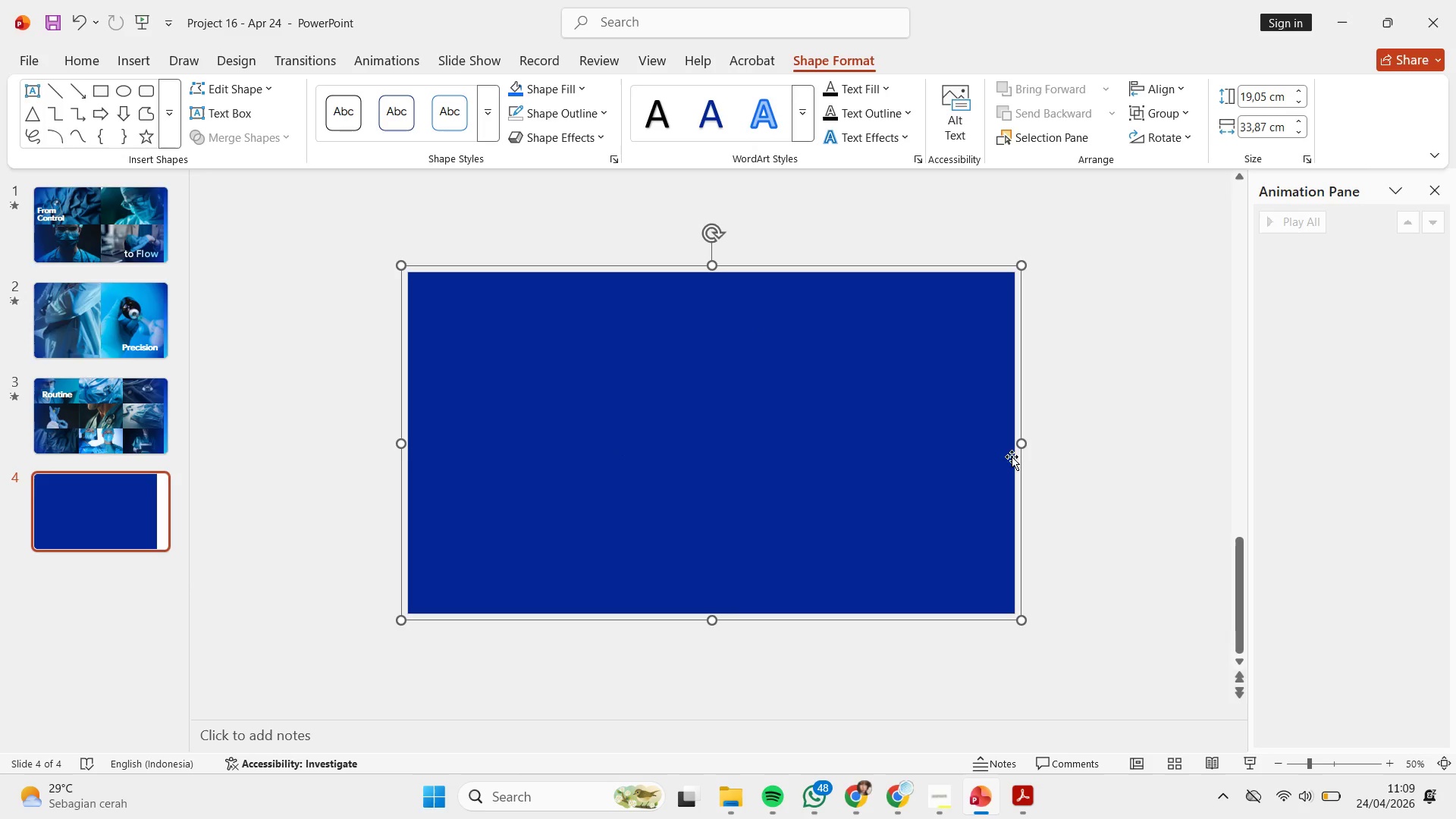 
key(Control+Shift+G)
 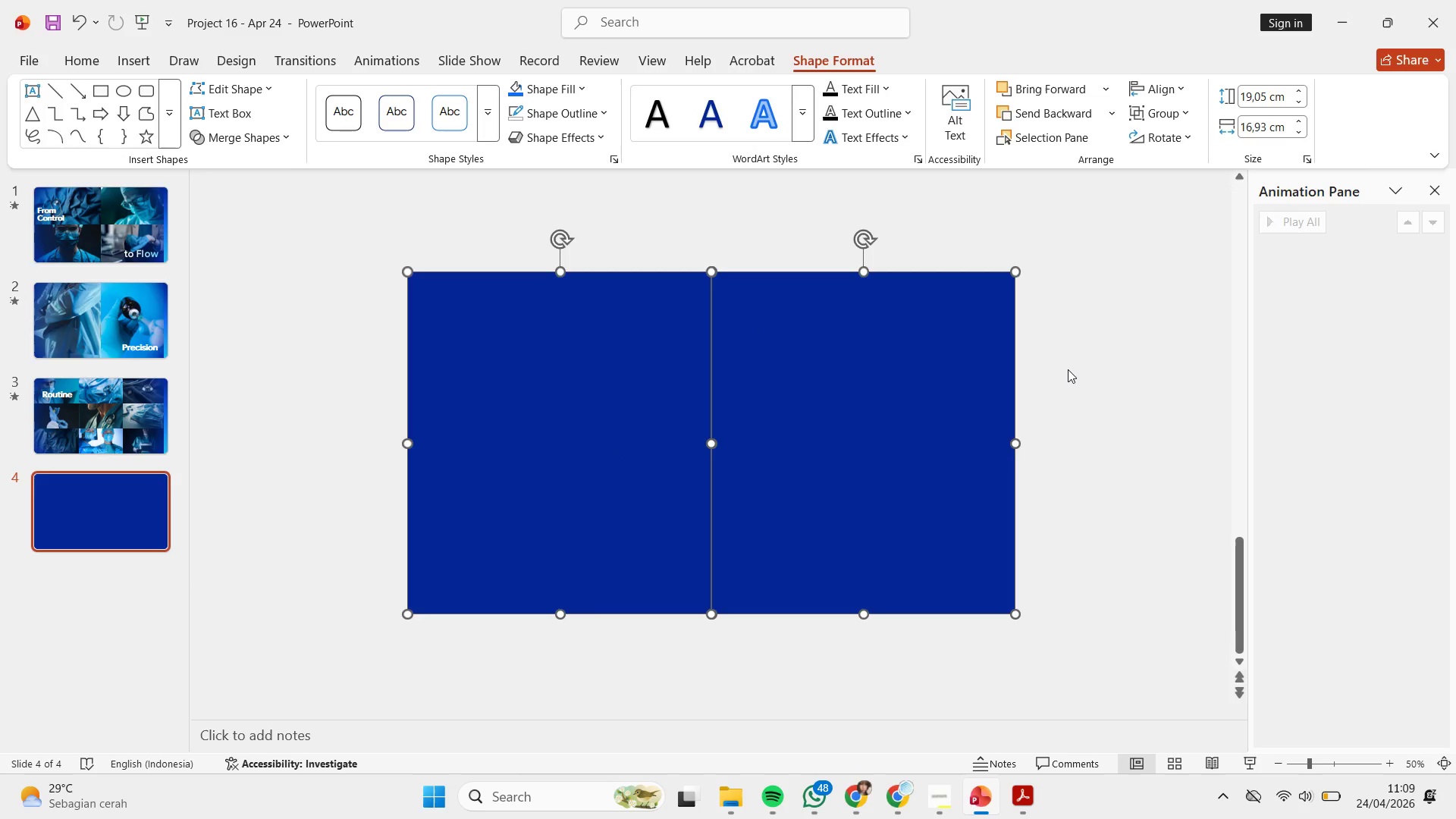 
key(Control+C)
 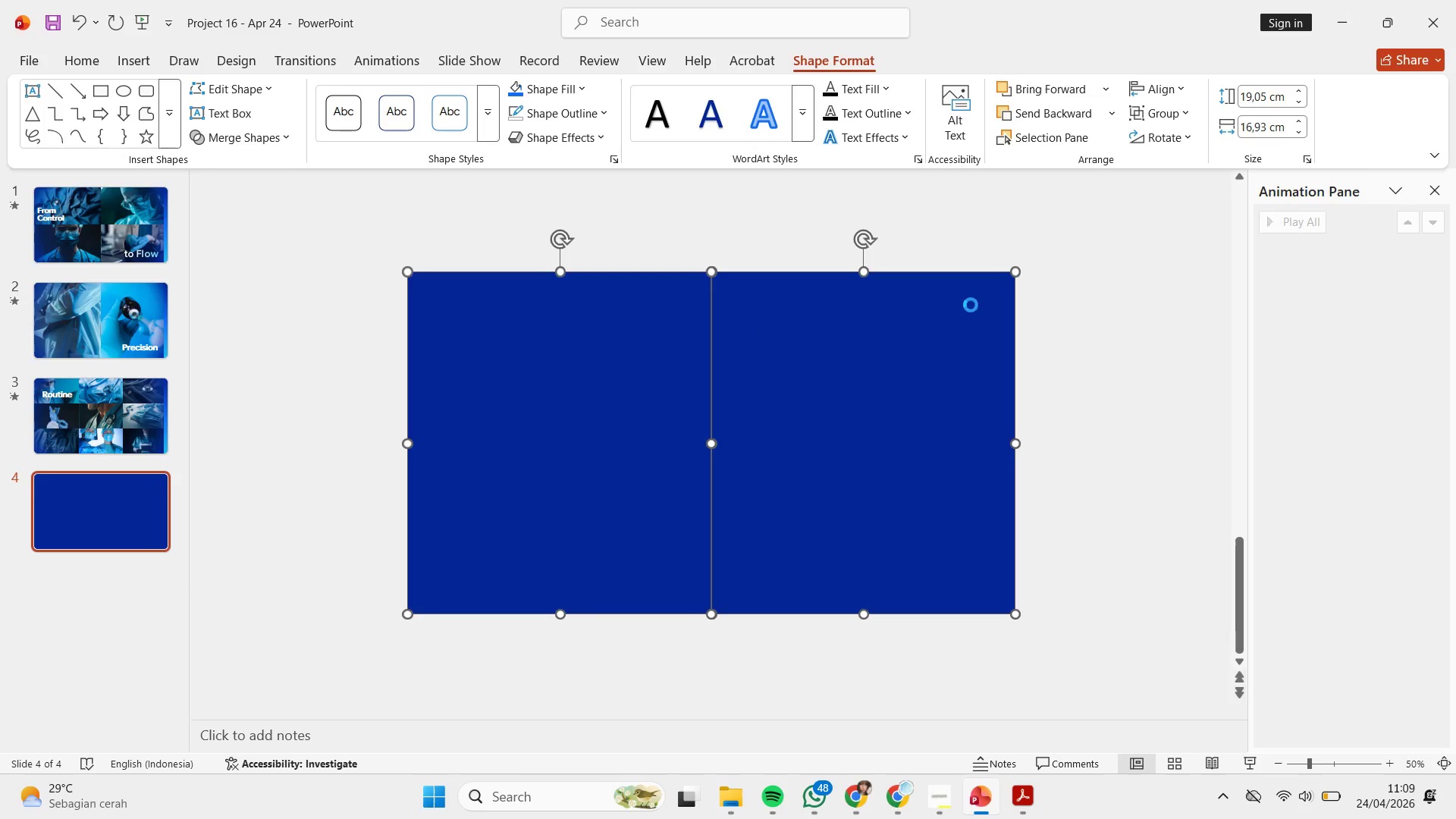 
key(Control+C)
 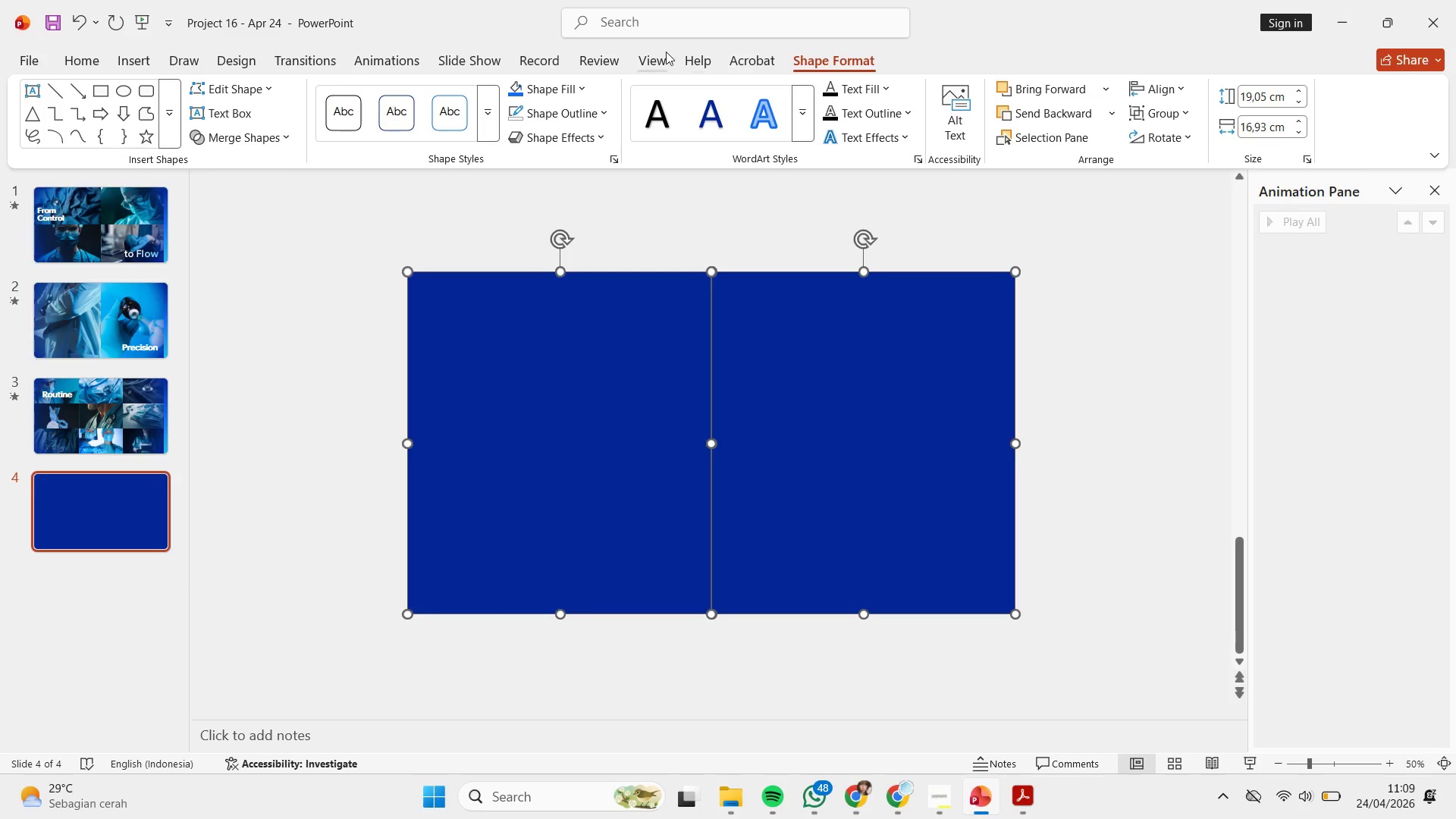 
left_click([656, 54])
 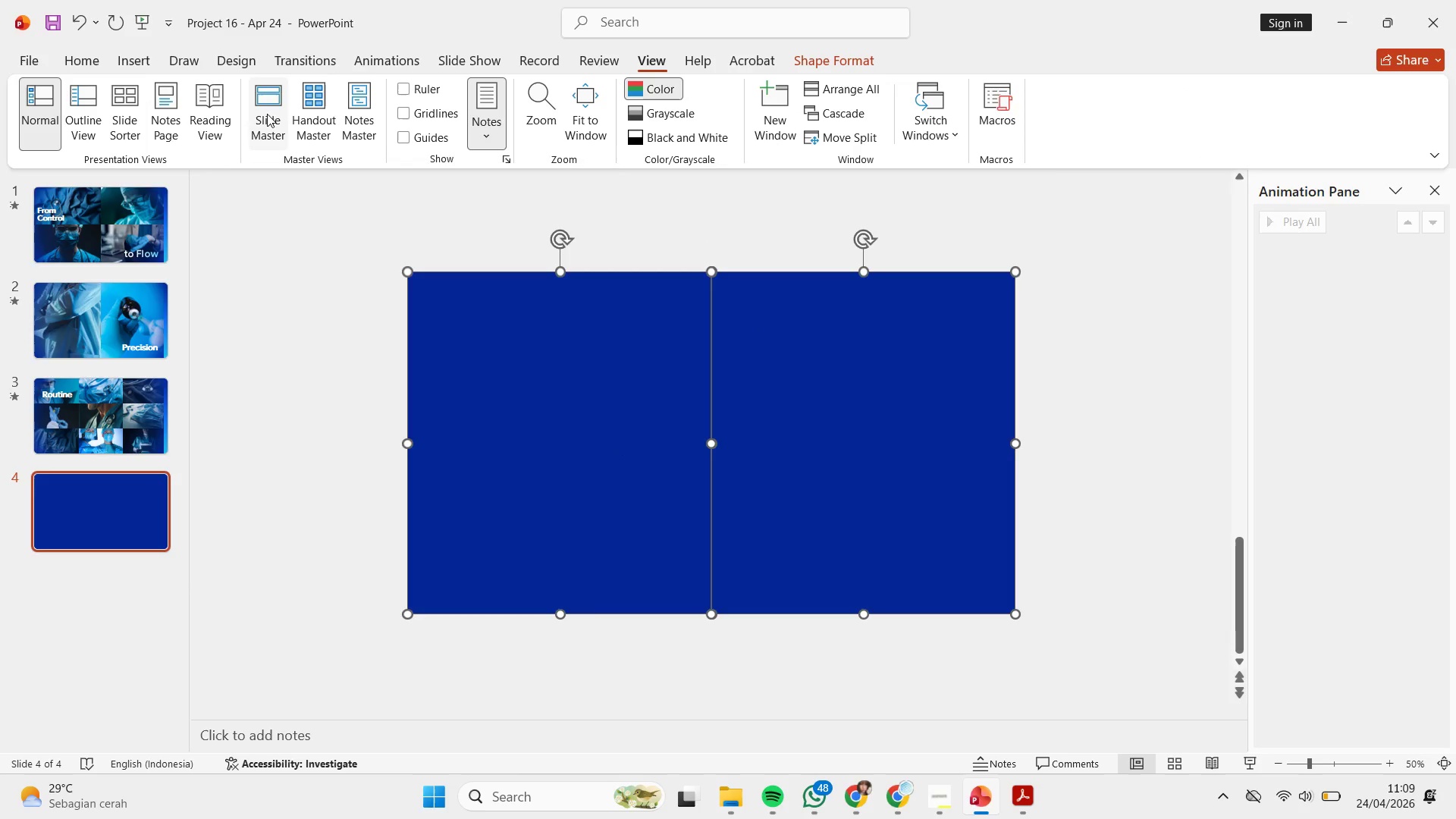 
left_click([264, 114])
 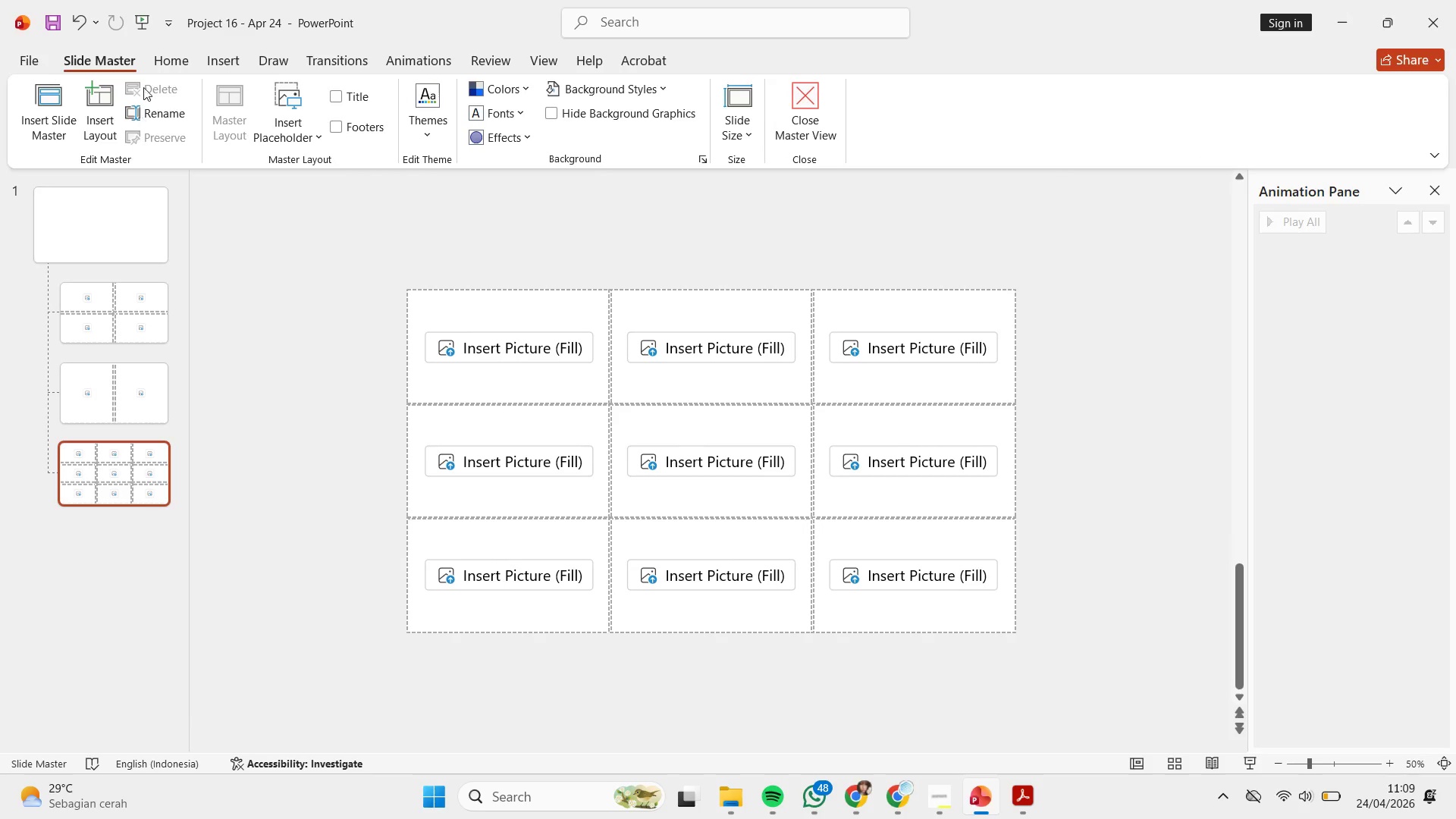 
left_click([97, 88])
 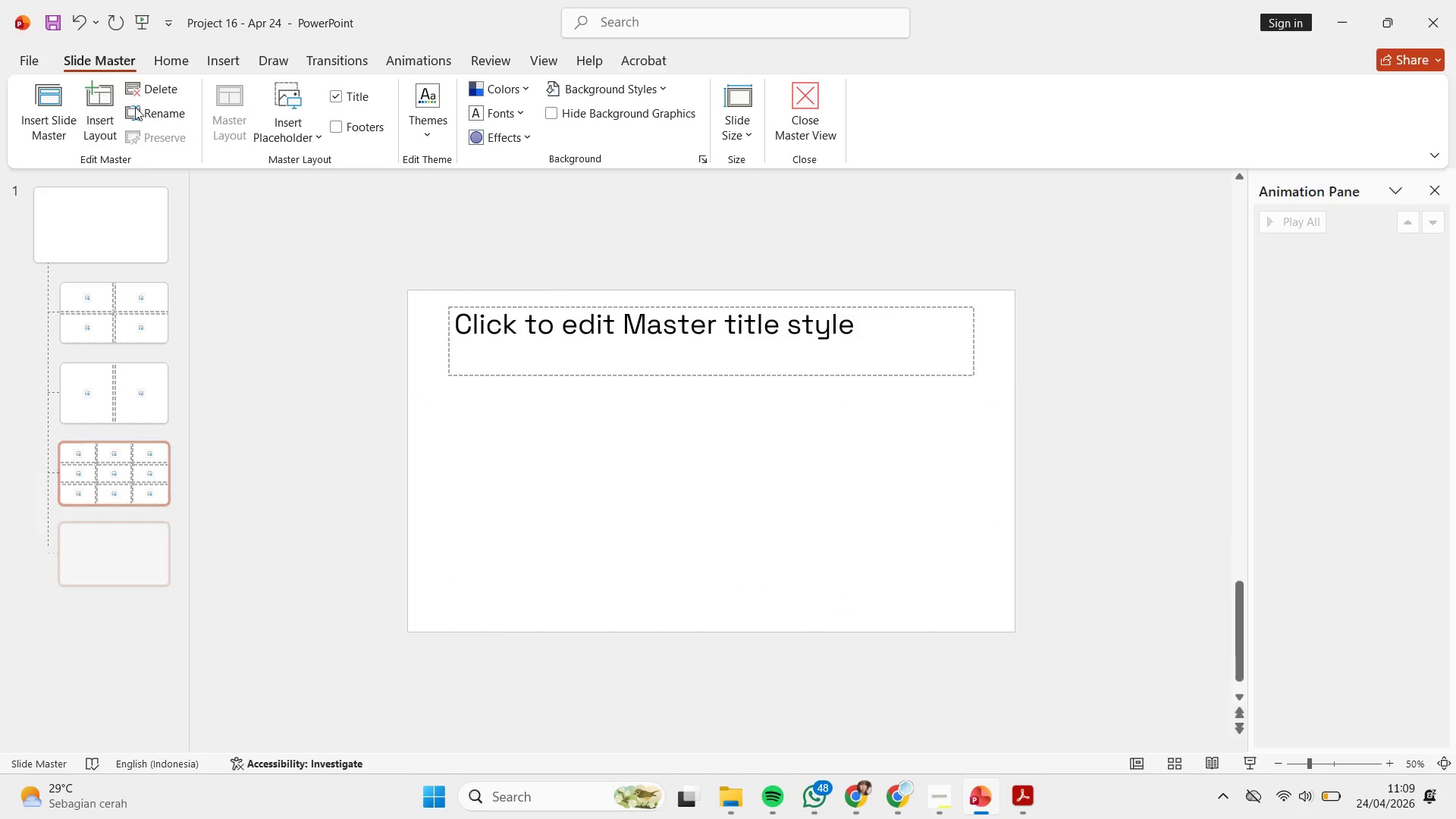 
key(Control+V)
 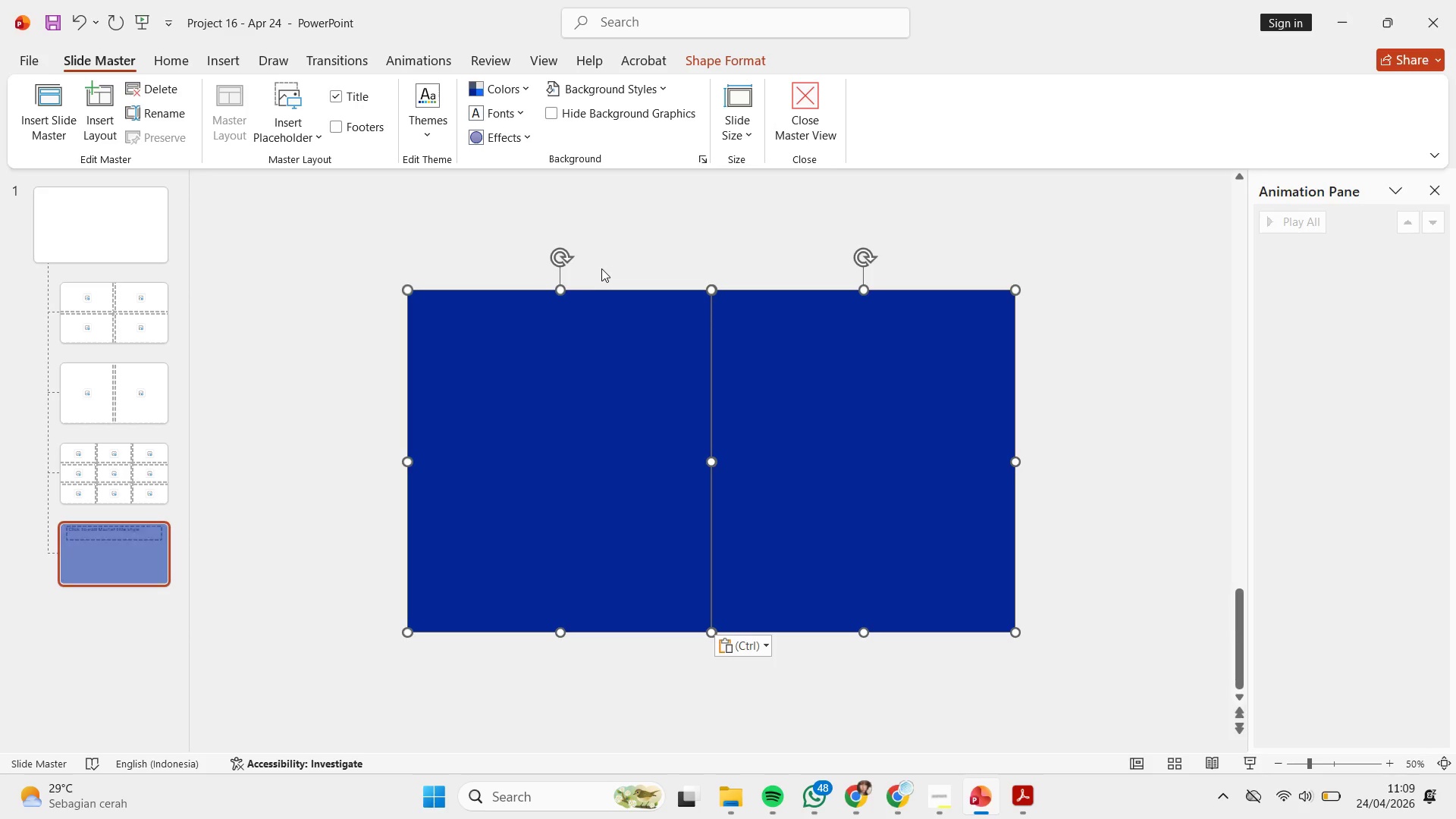 
key(Control+ControlLeft)
 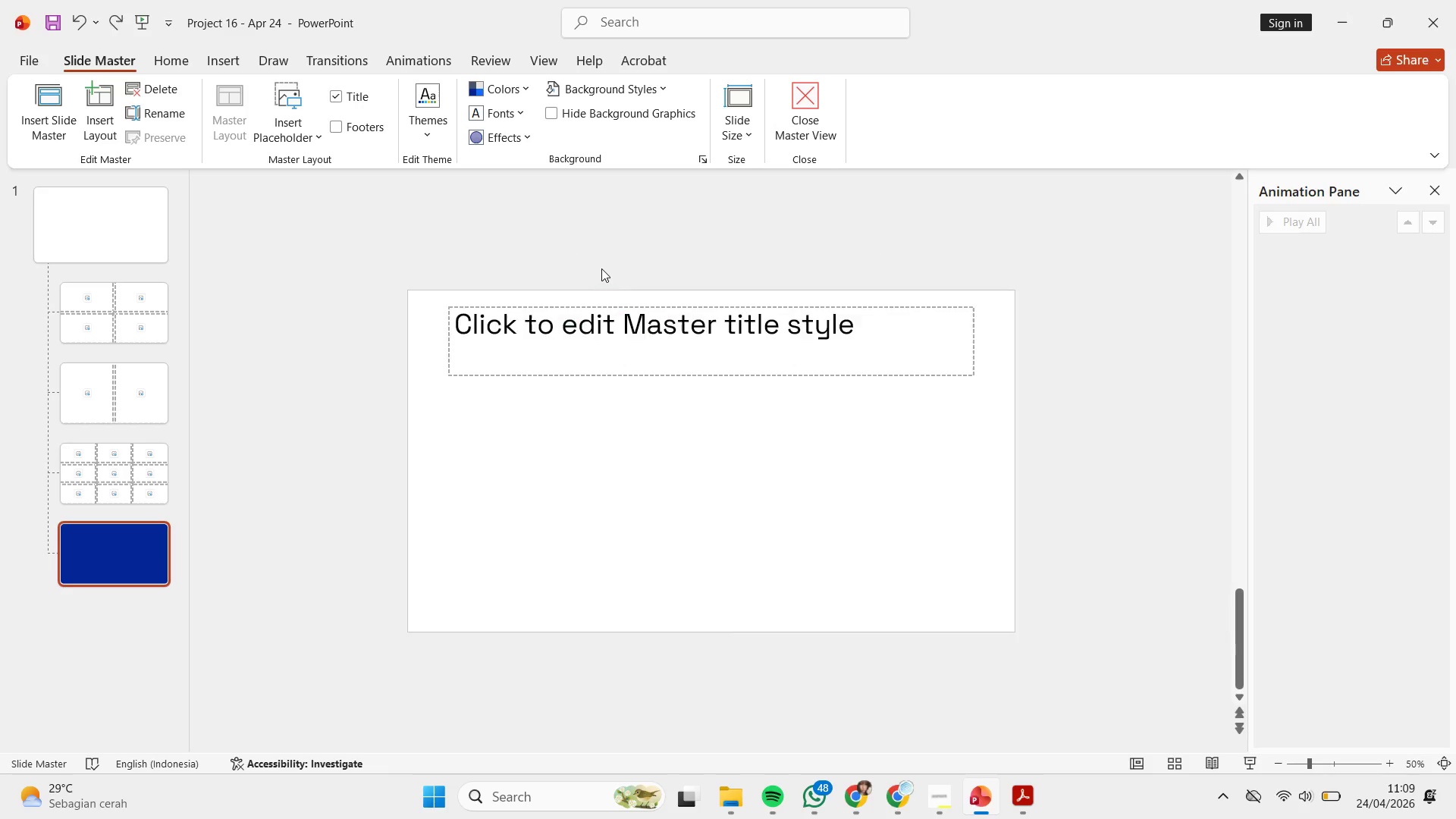 
key(Control+Z)
 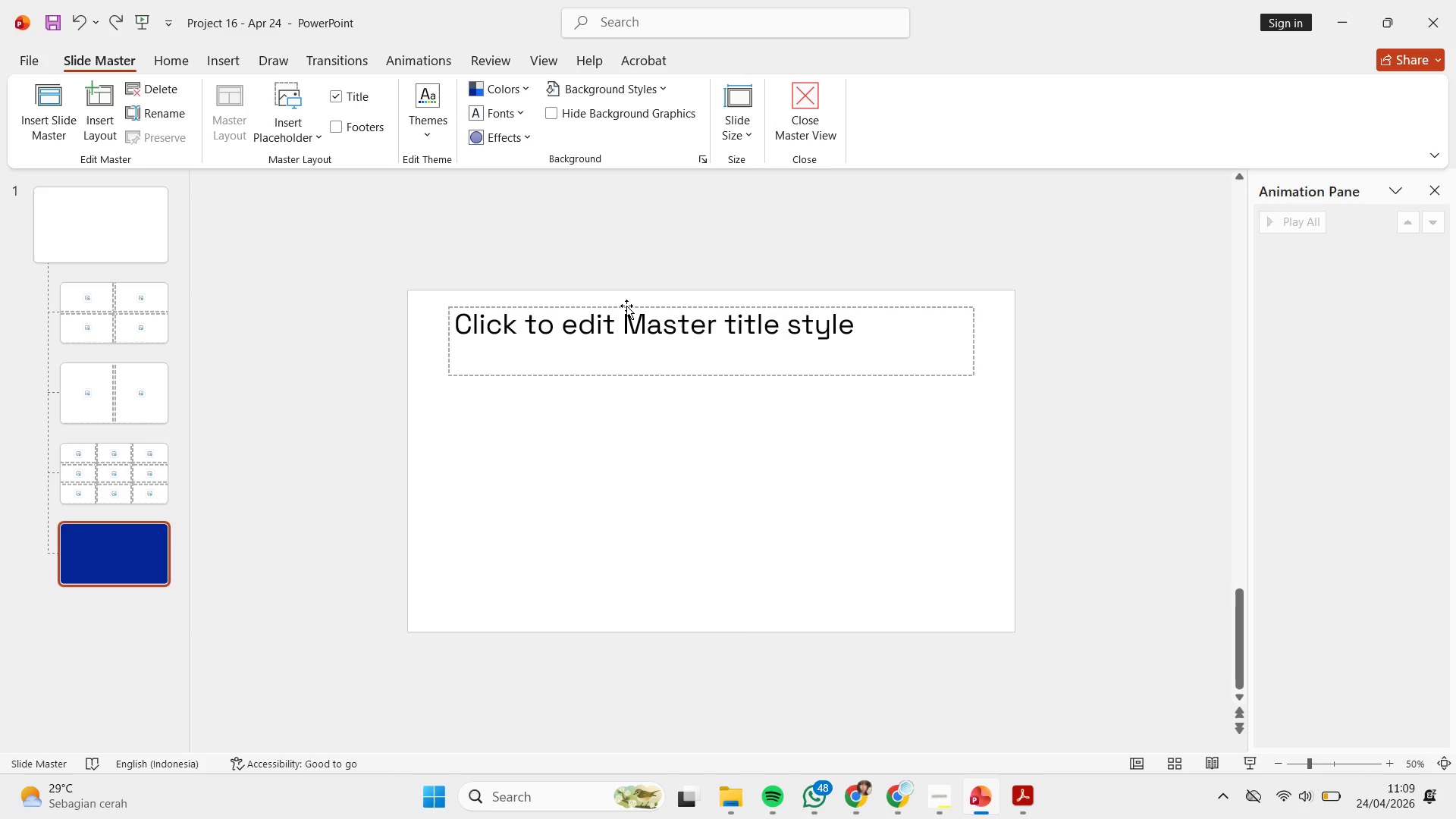 
double_click([626, 306])
 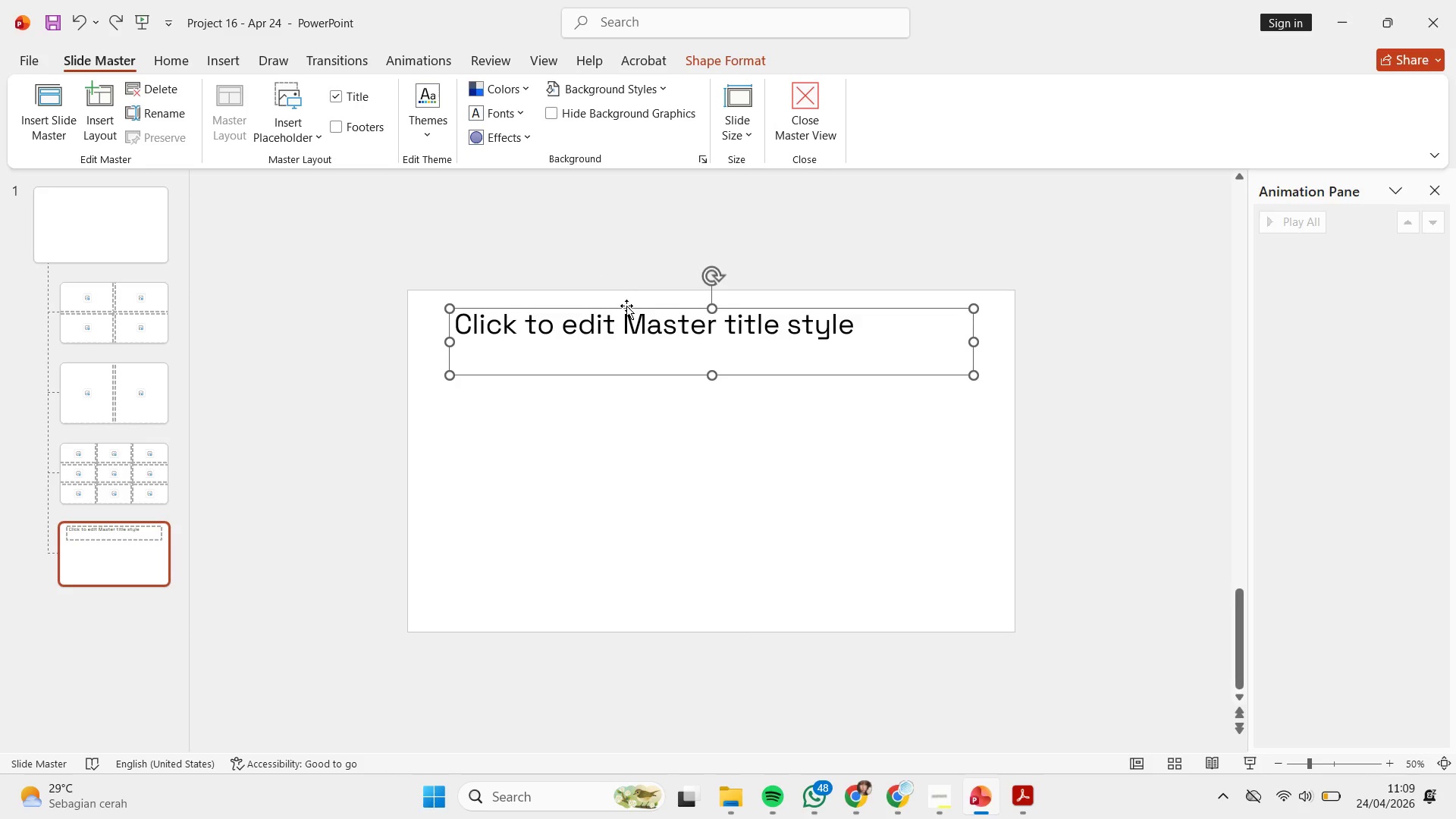 
key(Backspace)
 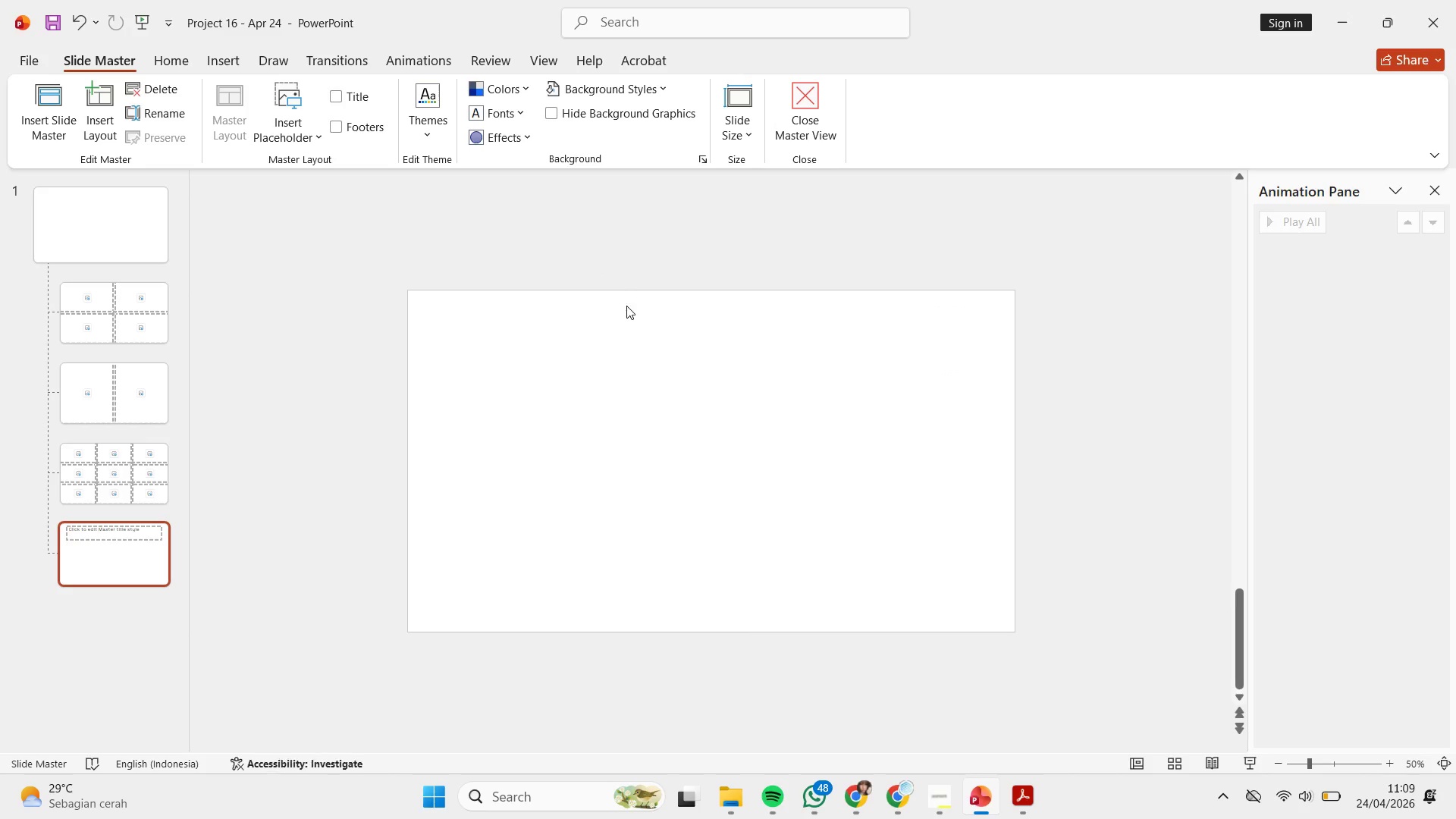 
key(Control+V)
 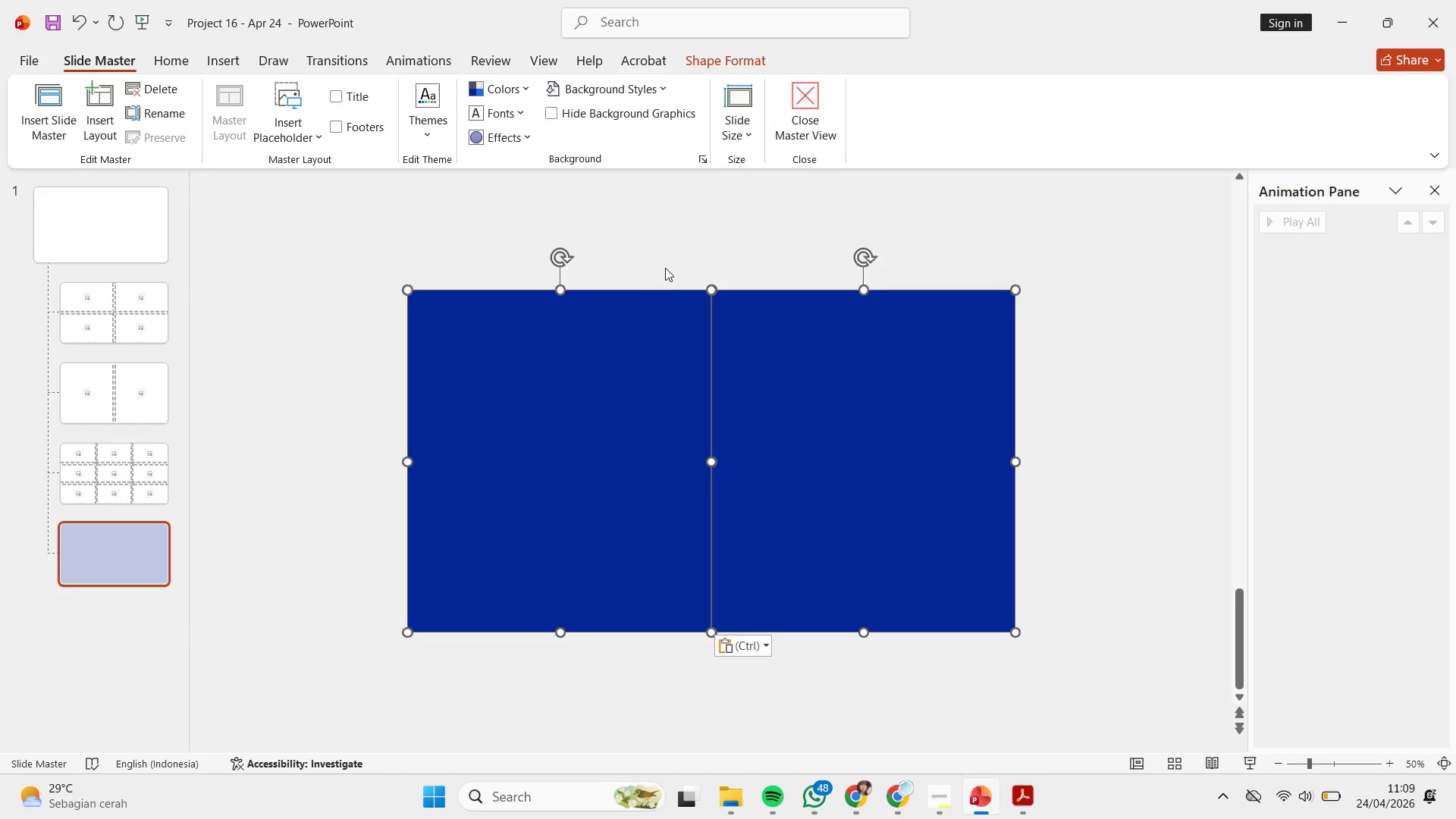 
left_click([665, 266])
 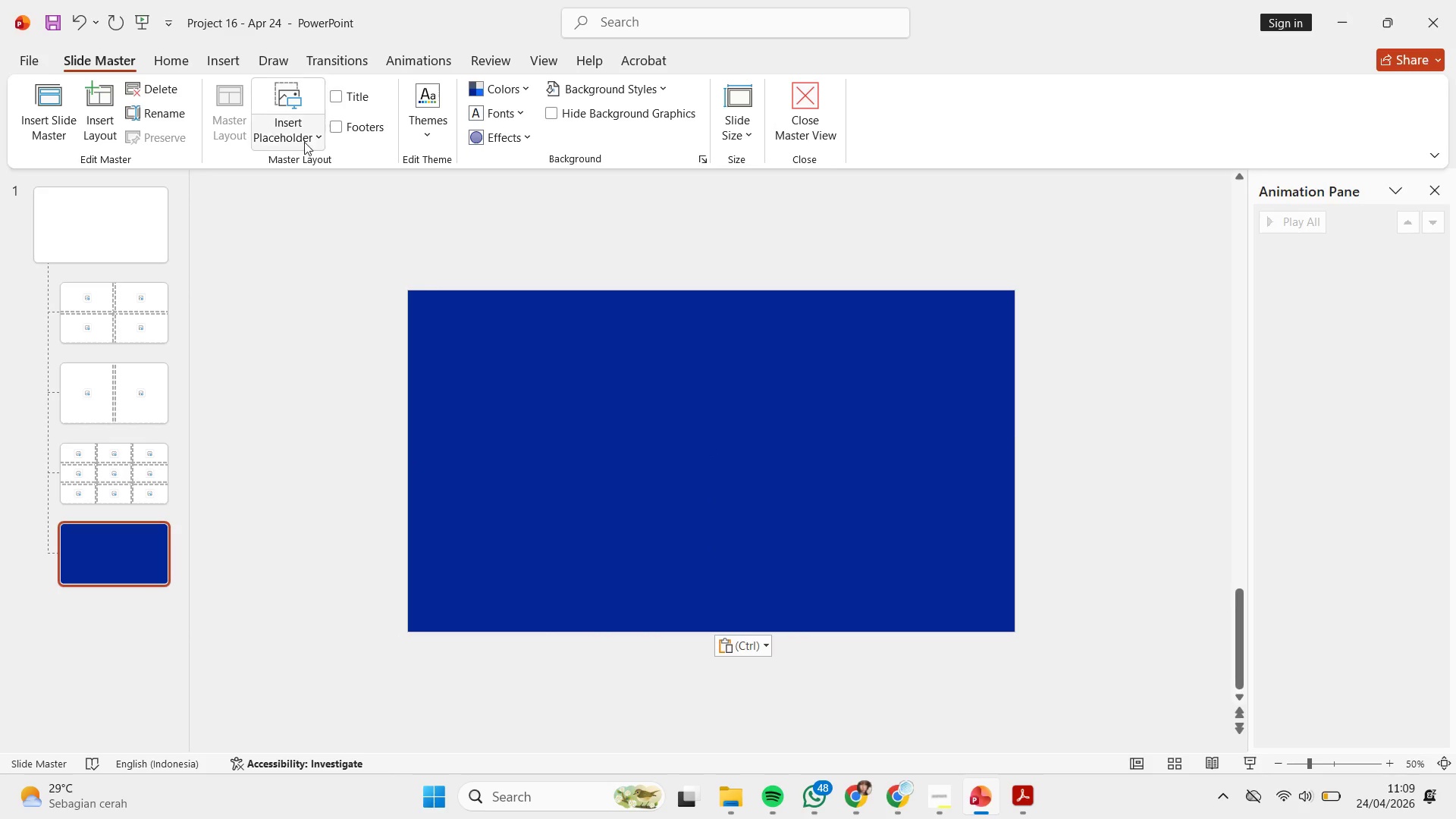 
left_click([304, 142])
 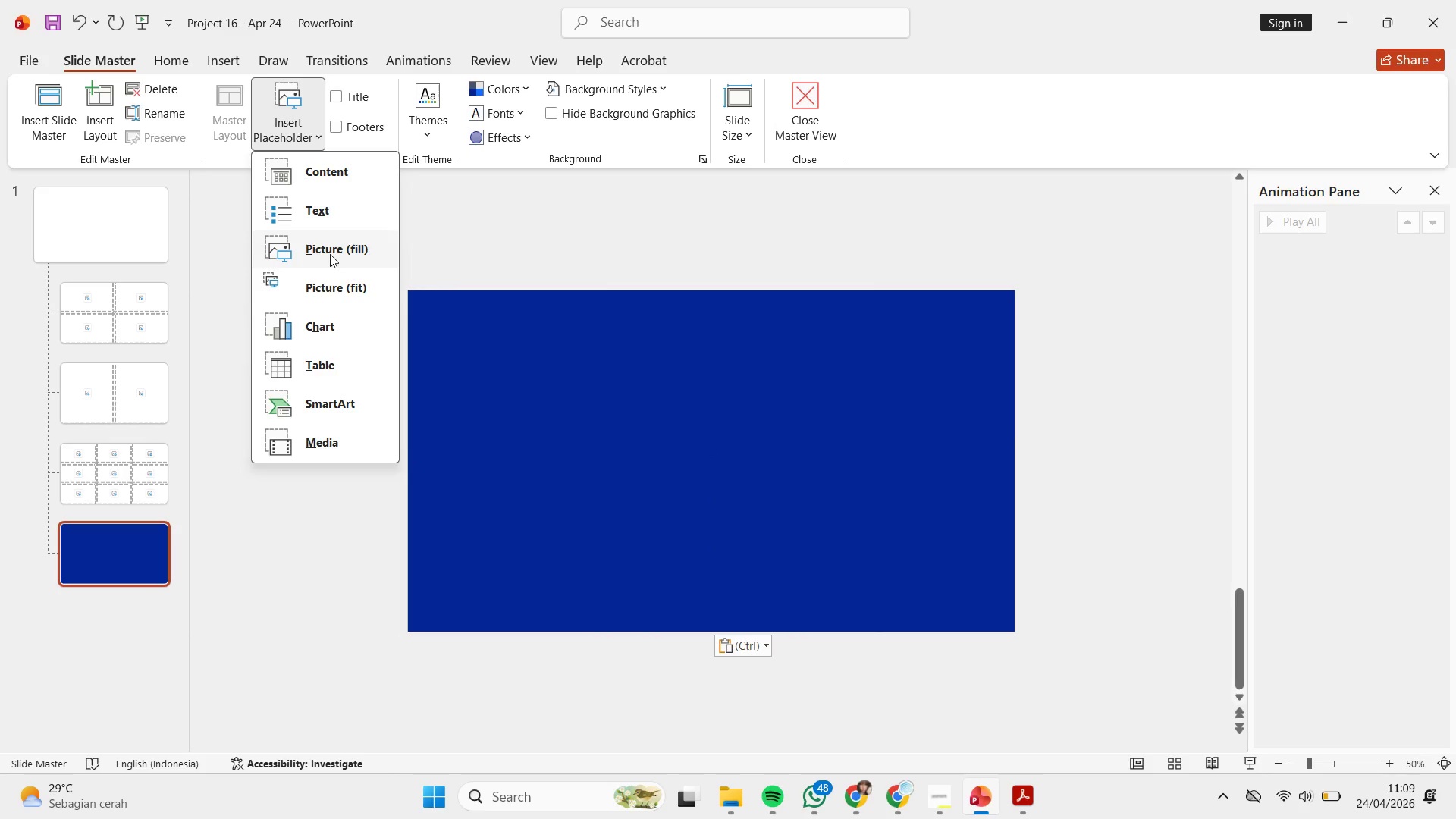 
left_click([331, 254])
 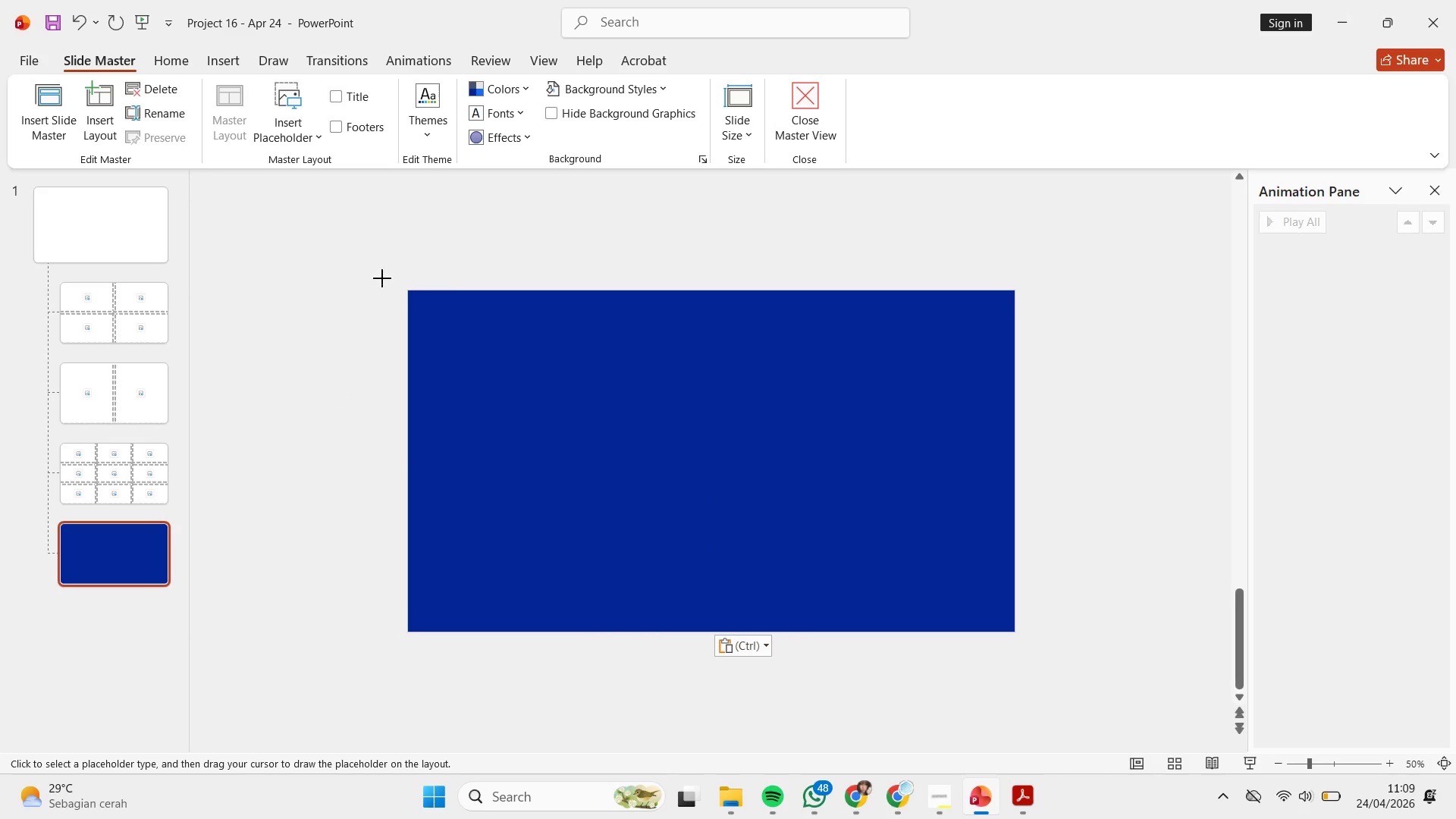 
left_click_drag(start_coordinate=[381, 278], to_coordinate=[736, 659])
 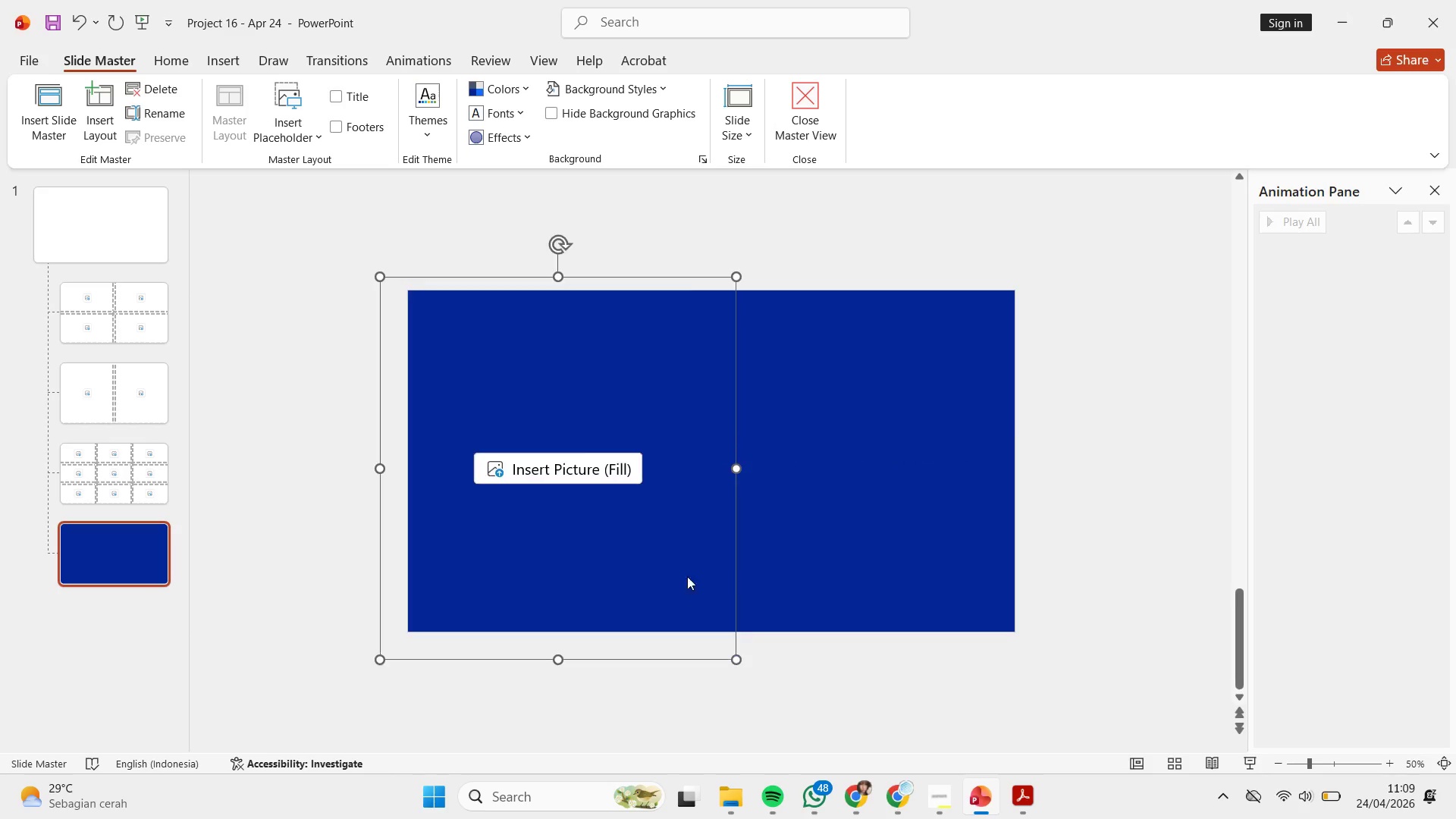 
hold_key(key=ShiftLeft, duration=1.36)
hold_key(key=ControlLeft, duration=1.34)
left_click_drag(start_coordinate=[626, 419], to_coordinate=[932, 453])
 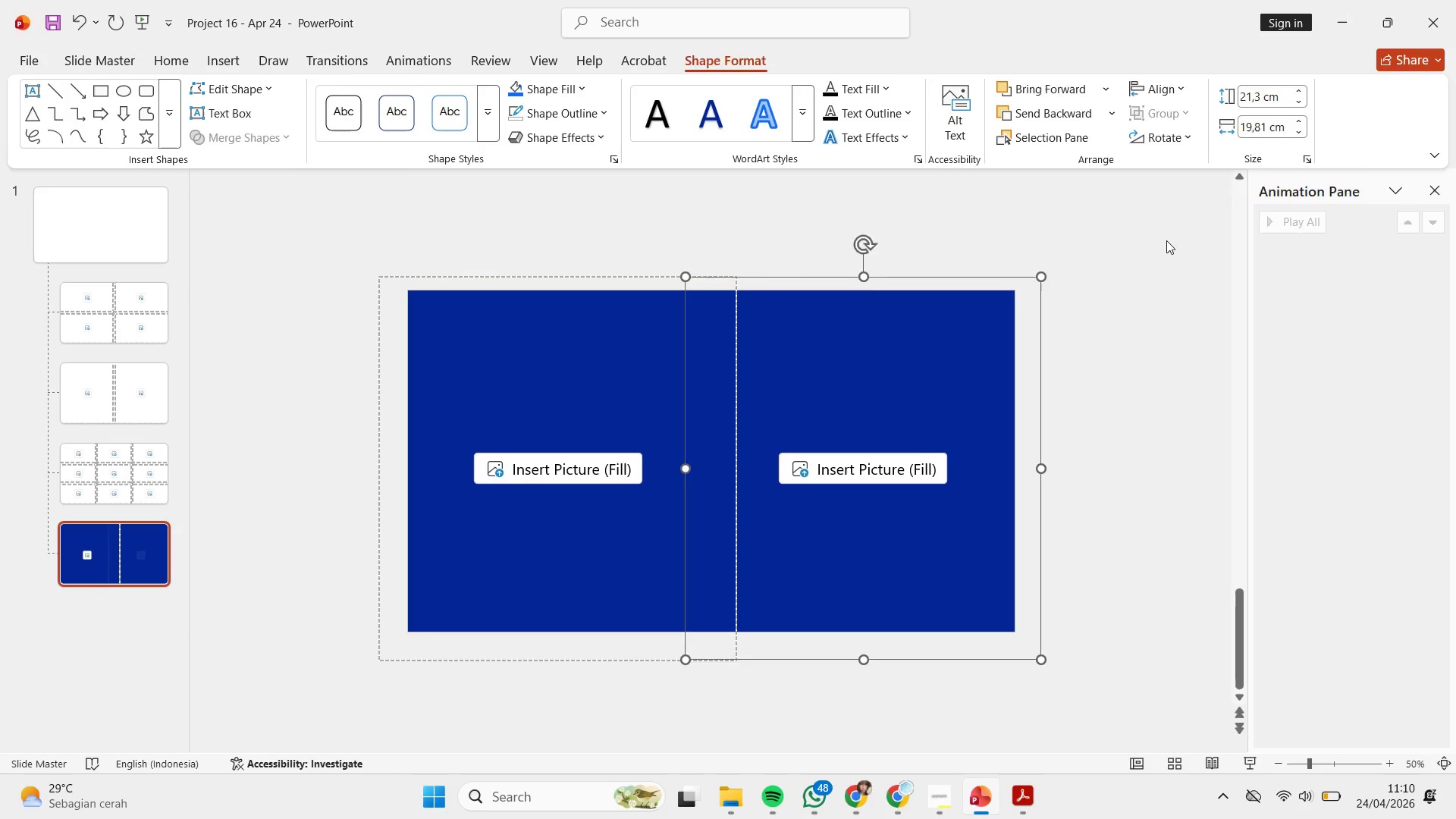 
left_click([1166, 240])
 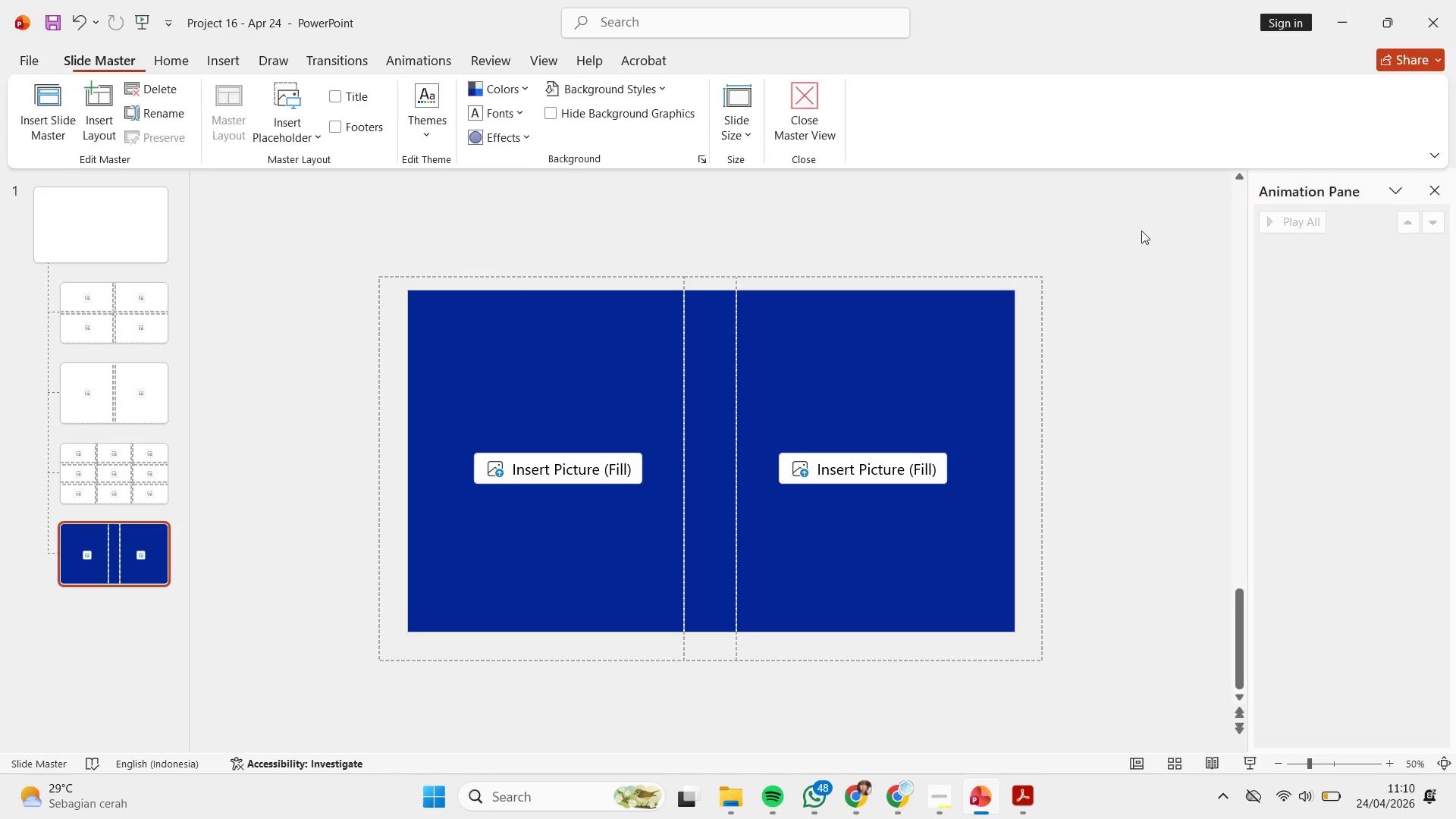 
left_click_drag(start_coordinate=[1141, 231], to_coordinate=[544, 711])
 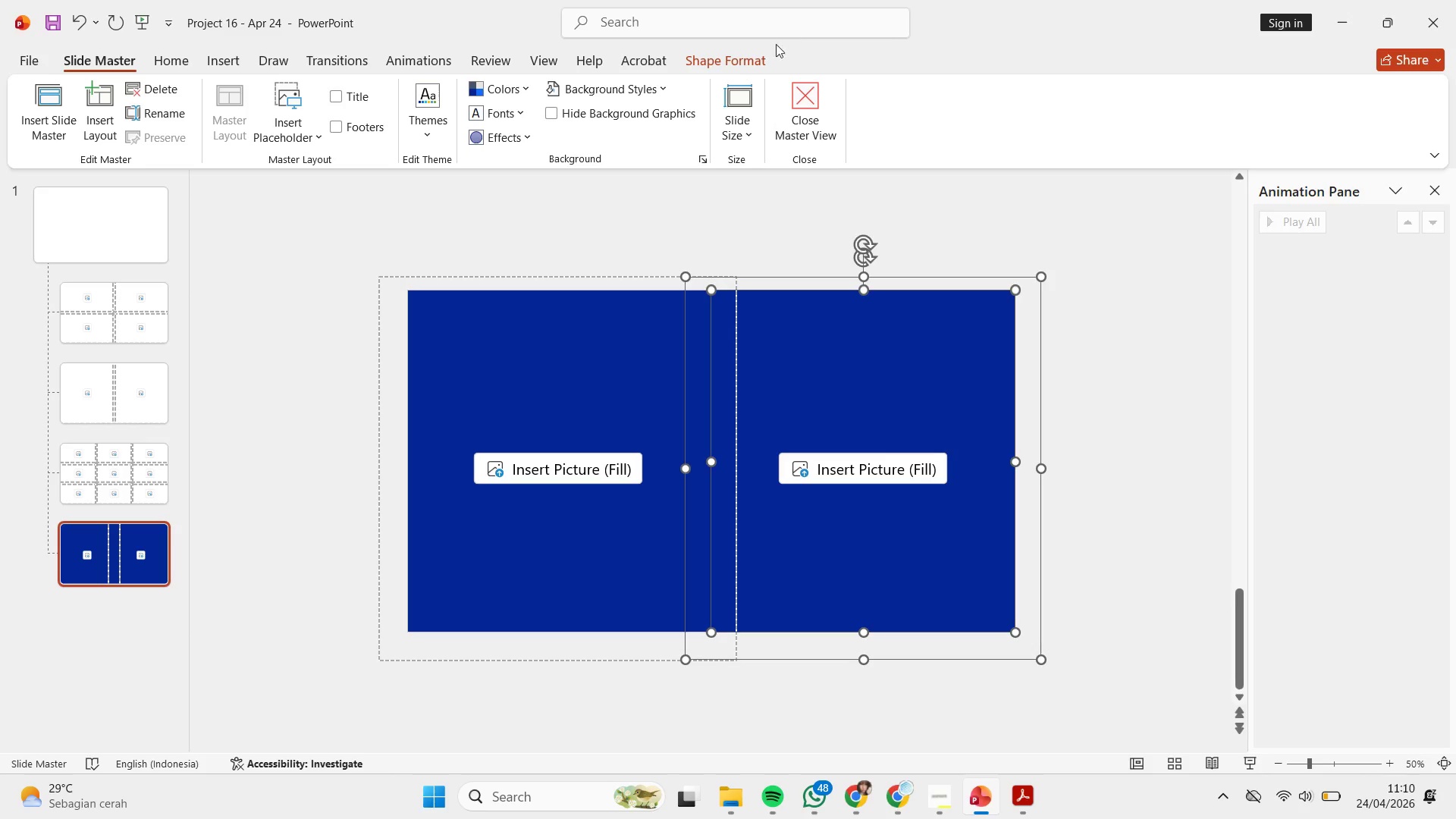 
left_click([723, 57])
 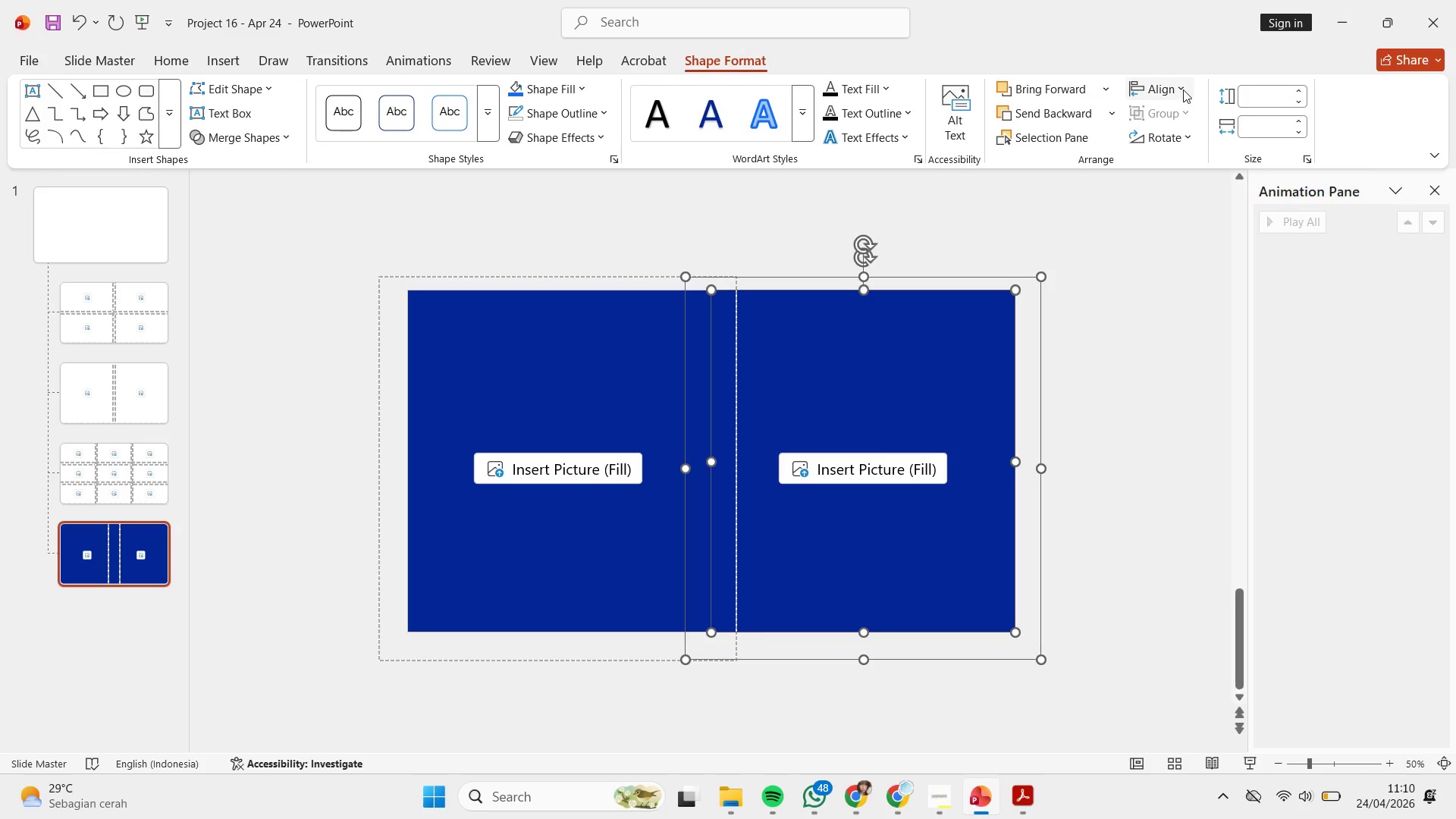 
left_click([1181, 84])
 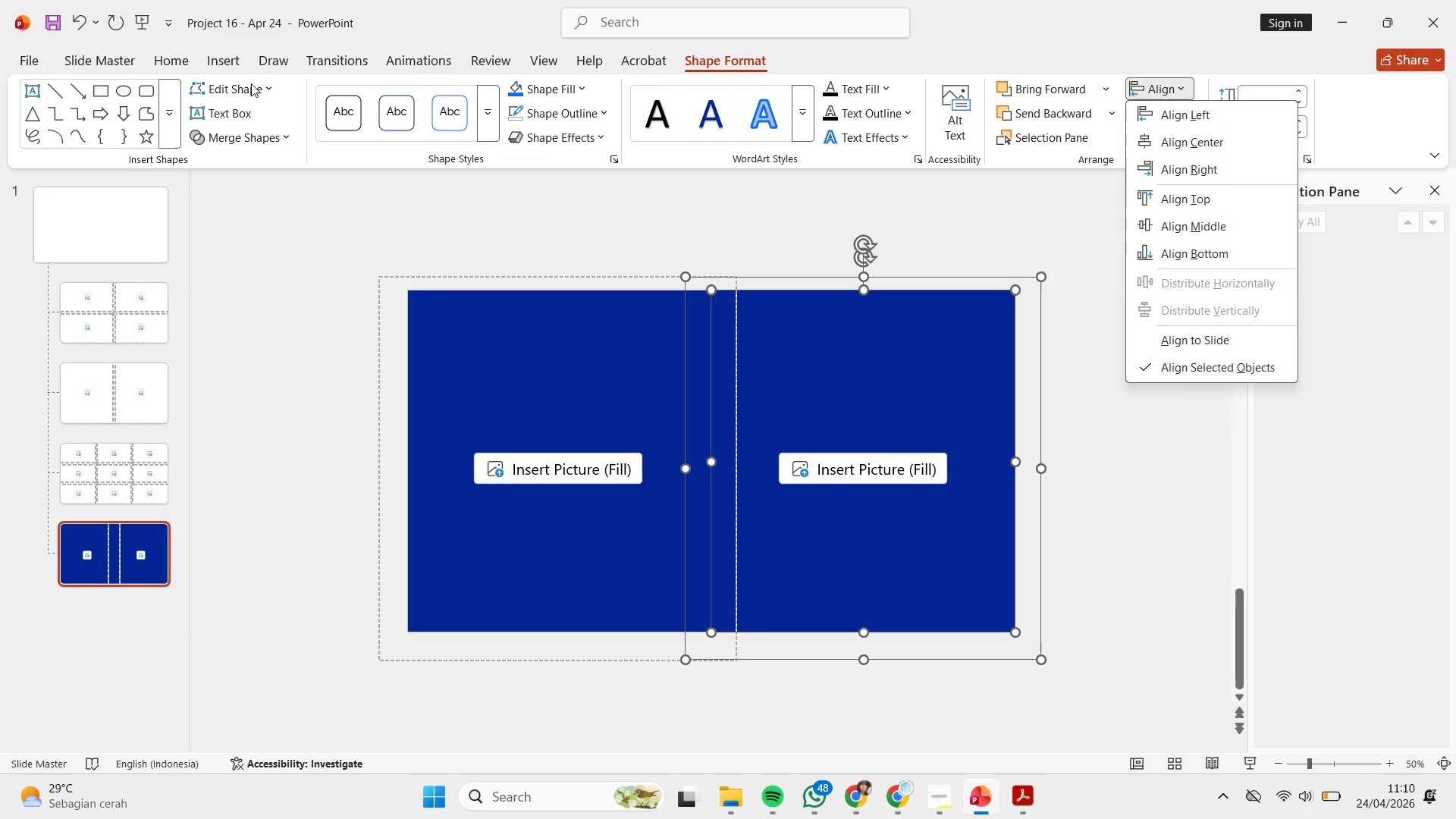 
left_click([241, 139])
 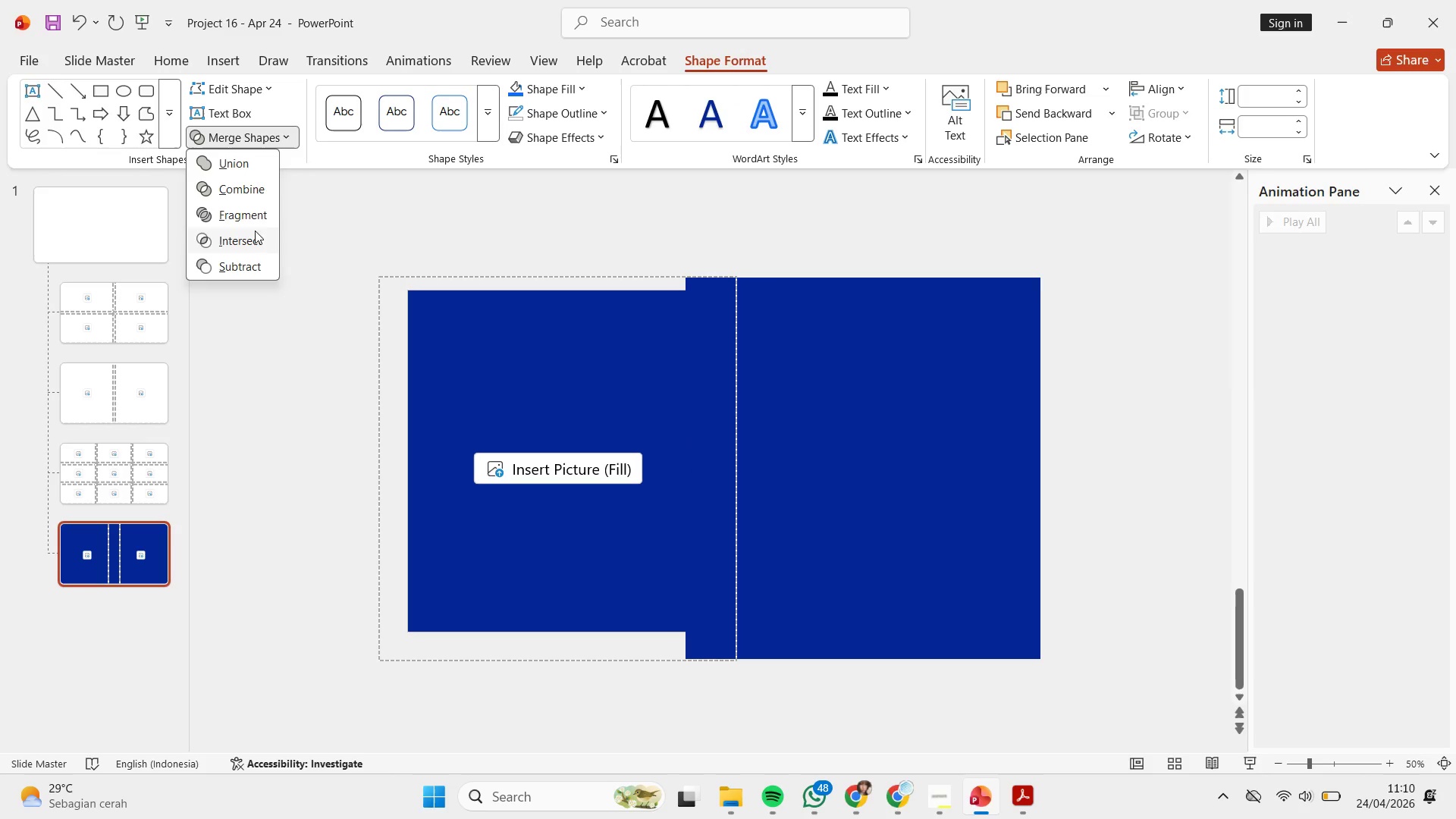 
left_click([255, 239])
 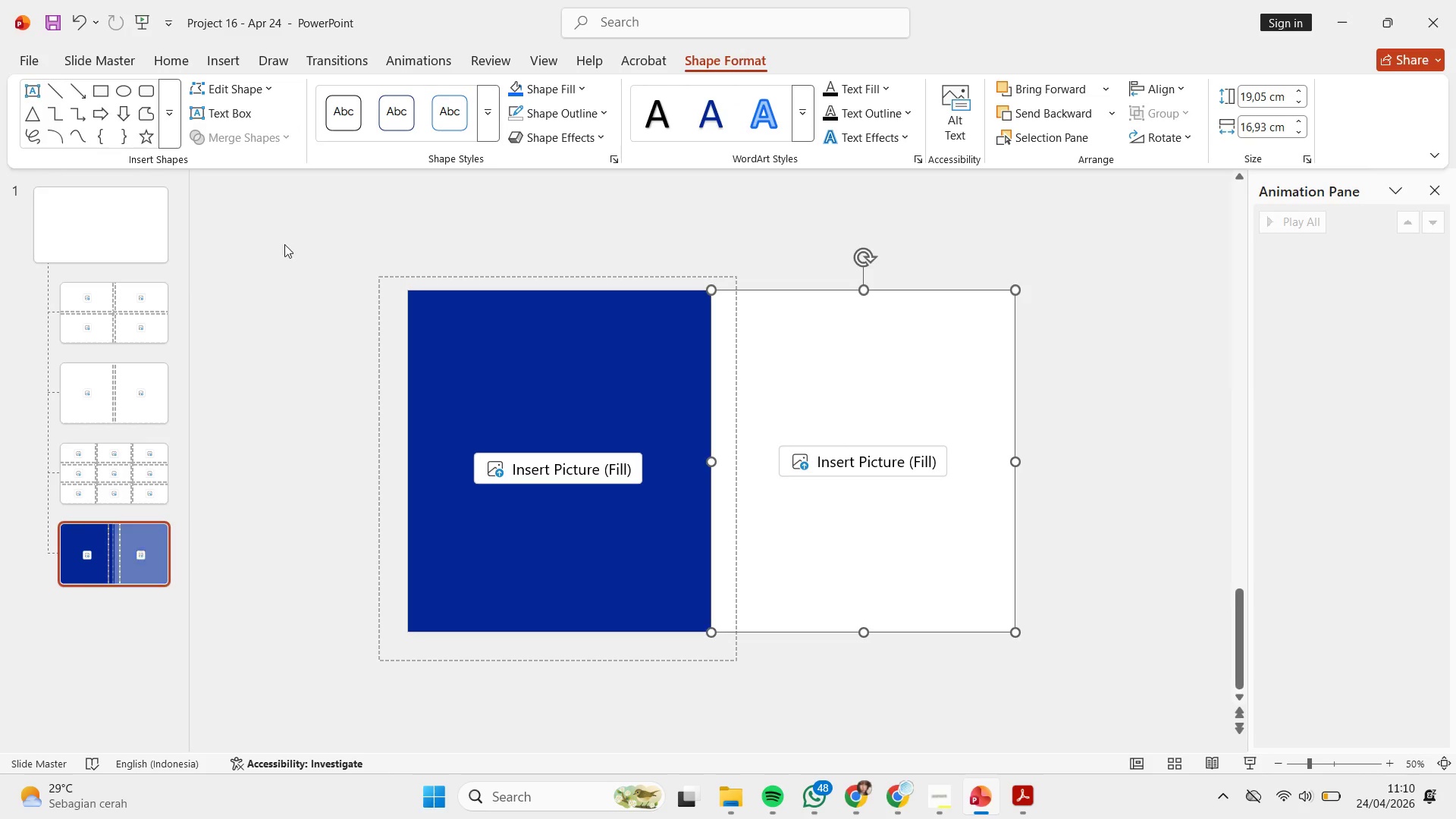 
left_click_drag(start_coordinate=[283, 244], to_coordinate=[823, 719])
 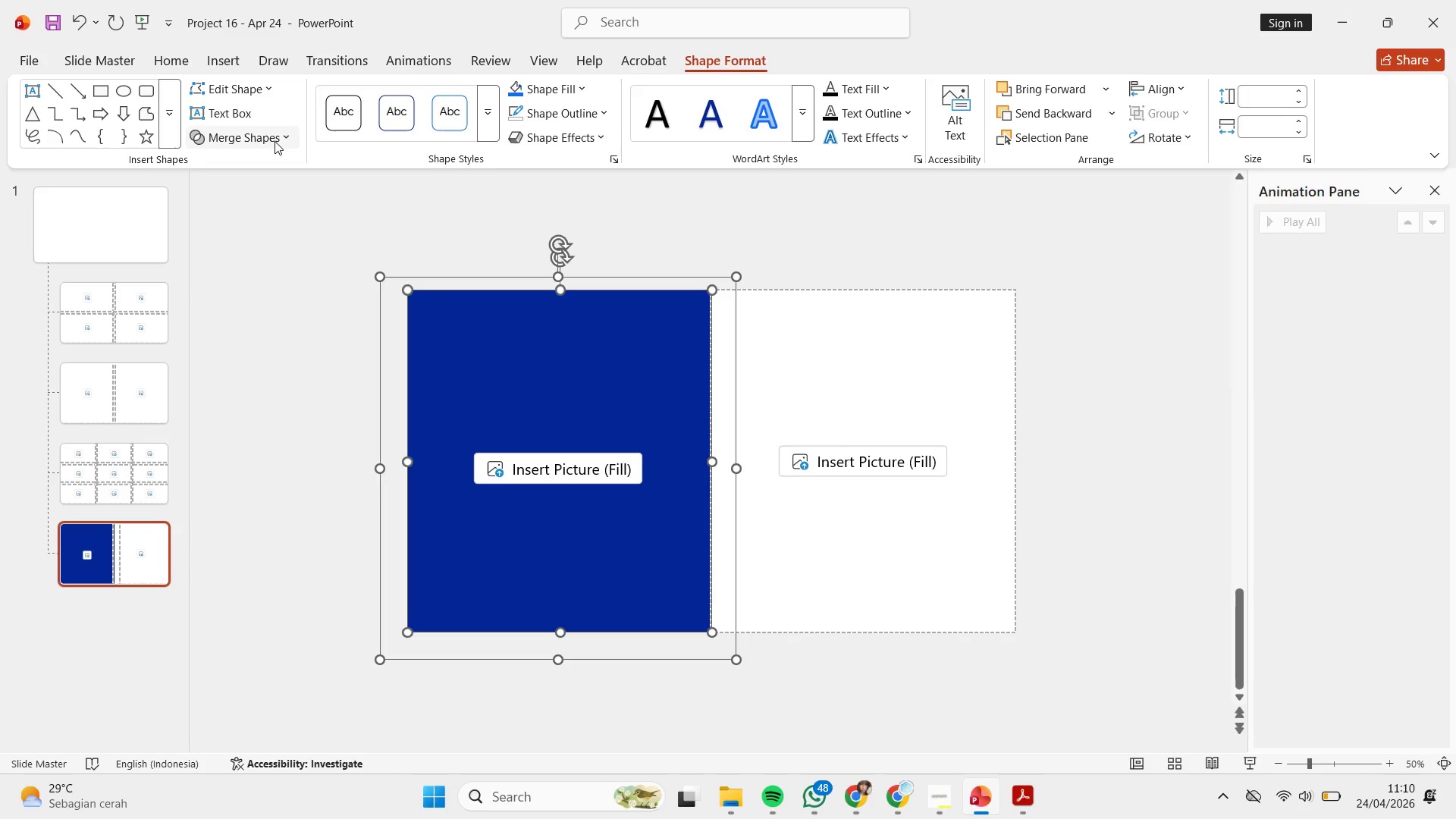 
left_click([274, 142])
 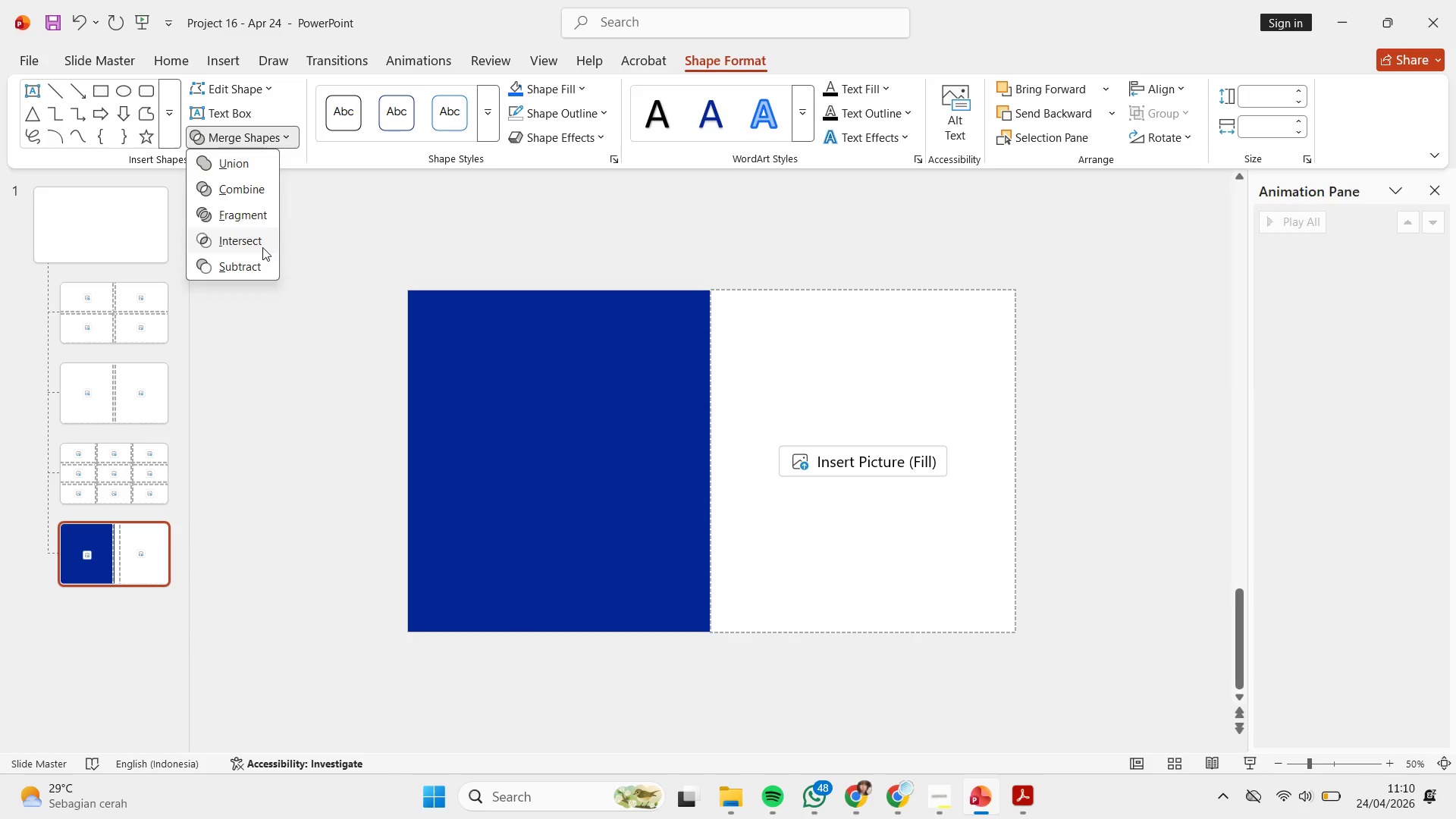 
left_click([262, 247])
 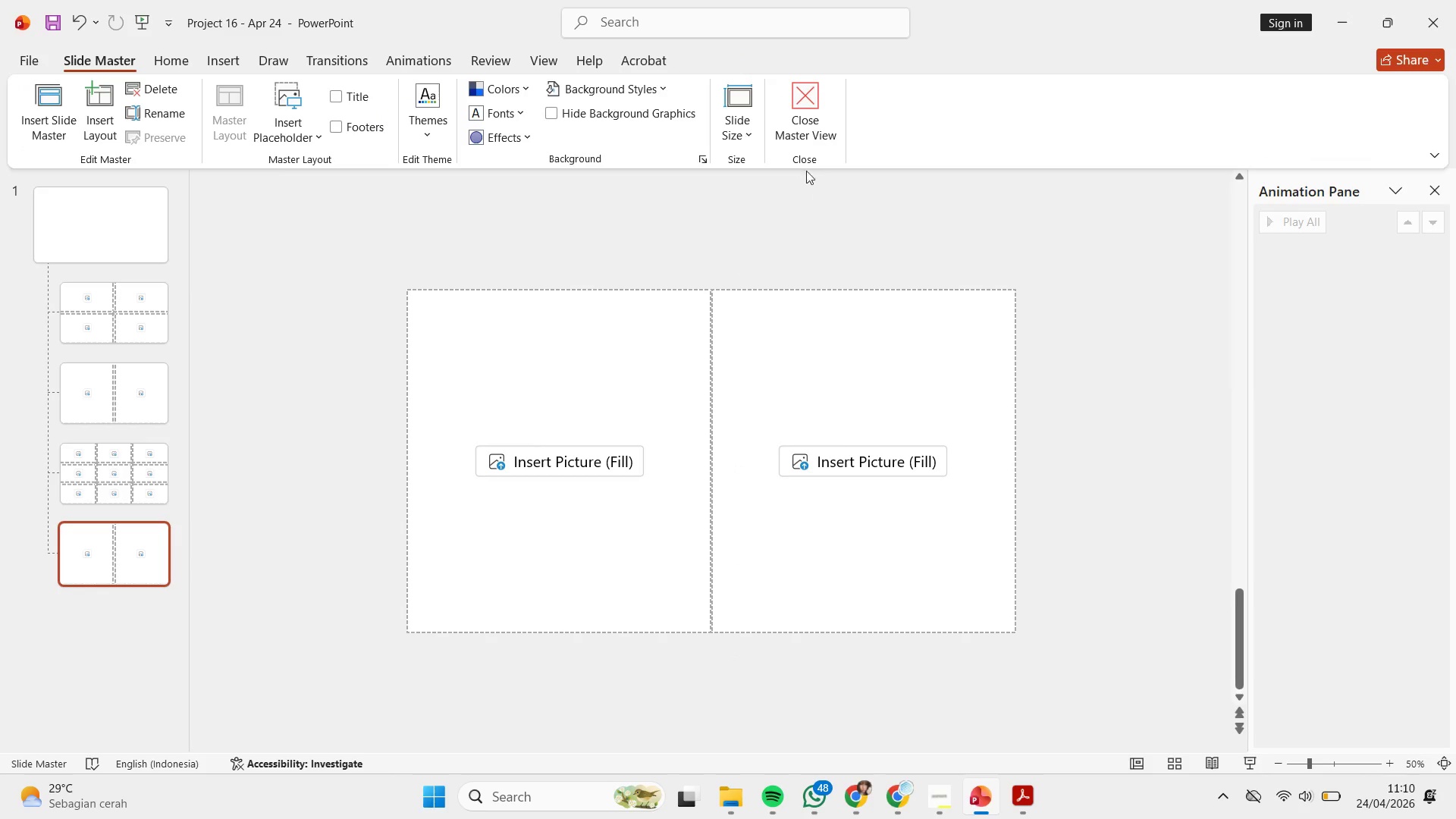 
left_click([802, 140])
 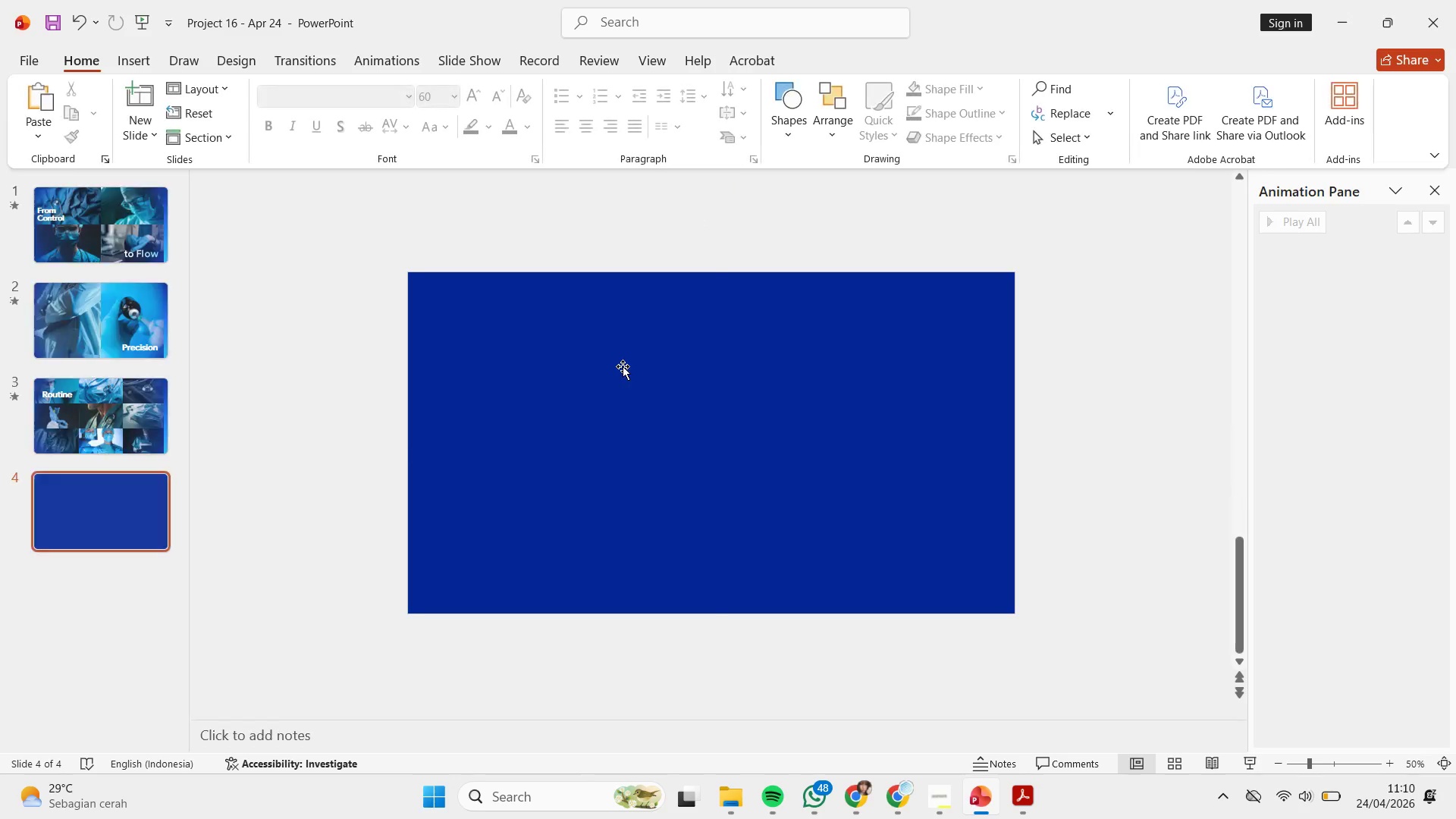 
left_click([623, 366])
 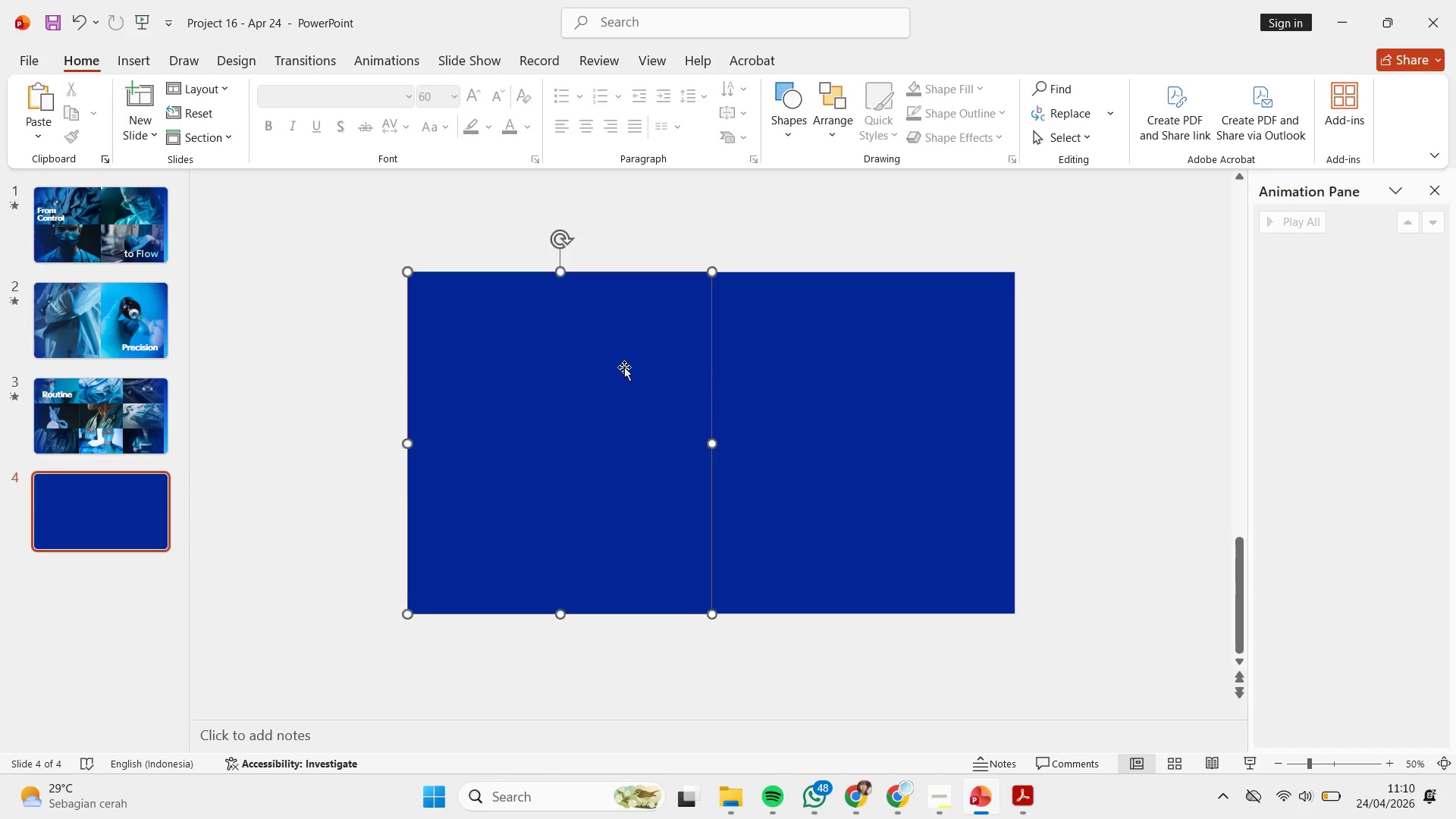 
hold_key(key=ShiftLeft, duration=0.34)
double_click([805, 373])
 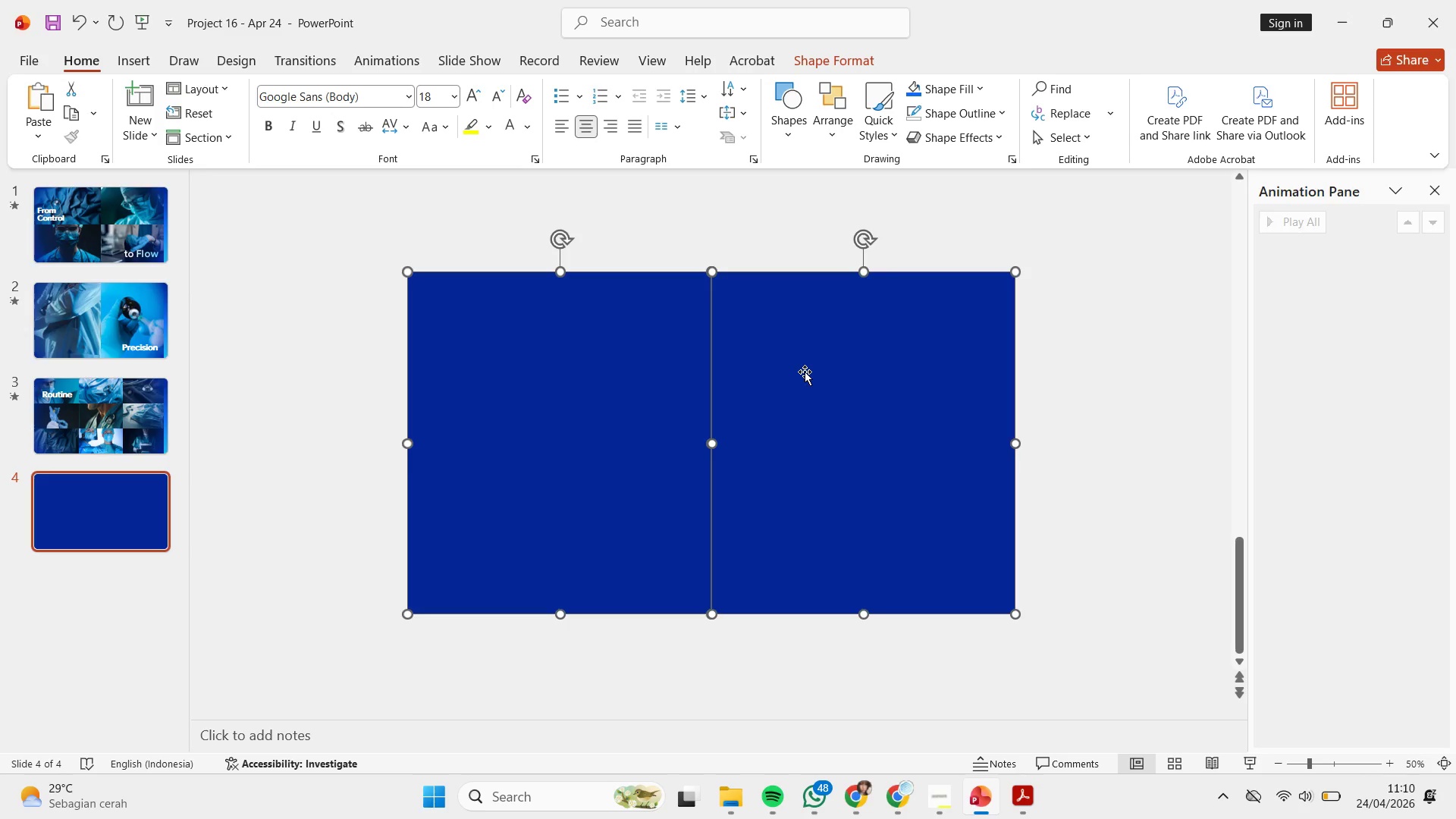 
key(Backspace)
 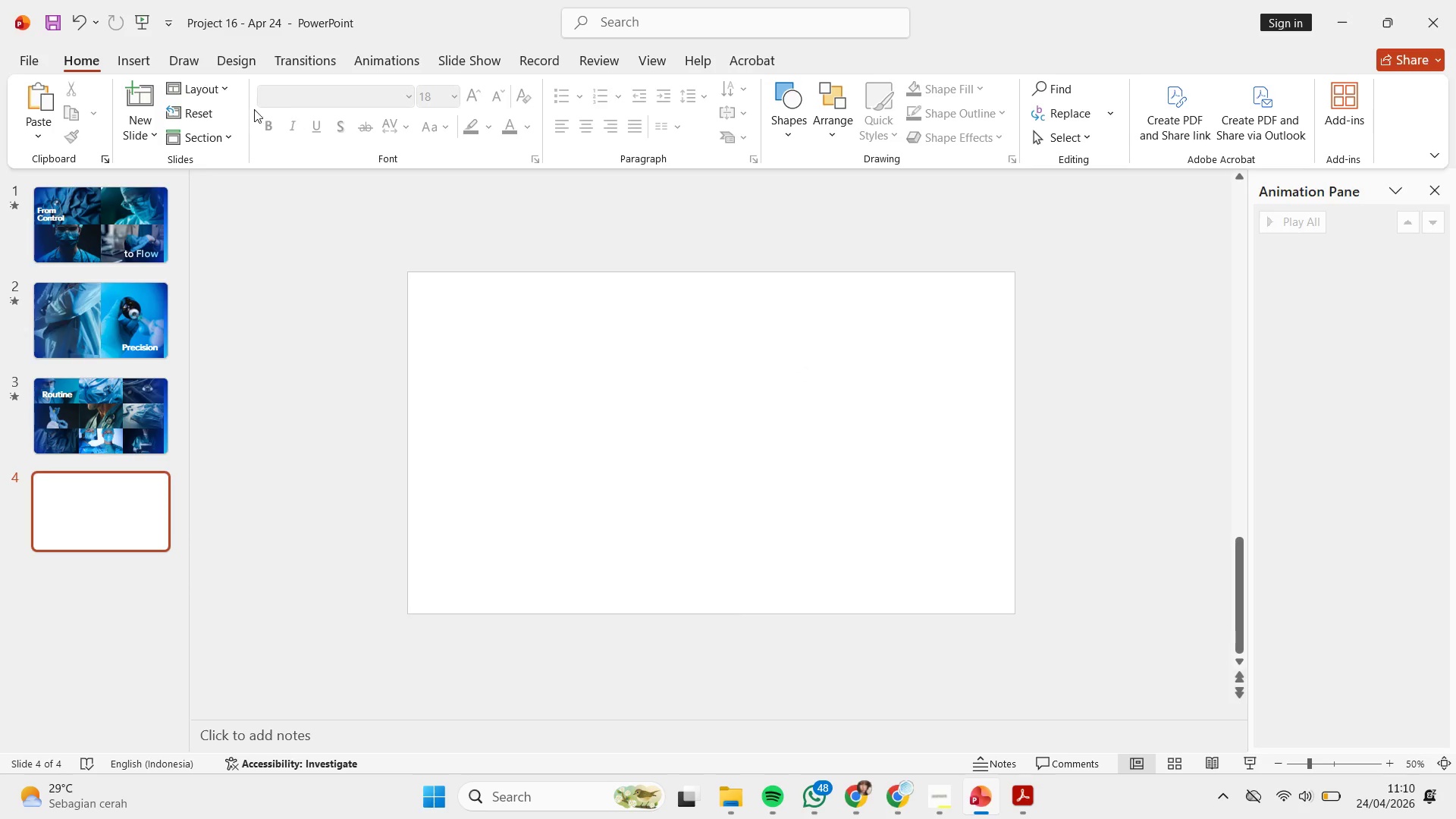 
left_click([211, 95])
 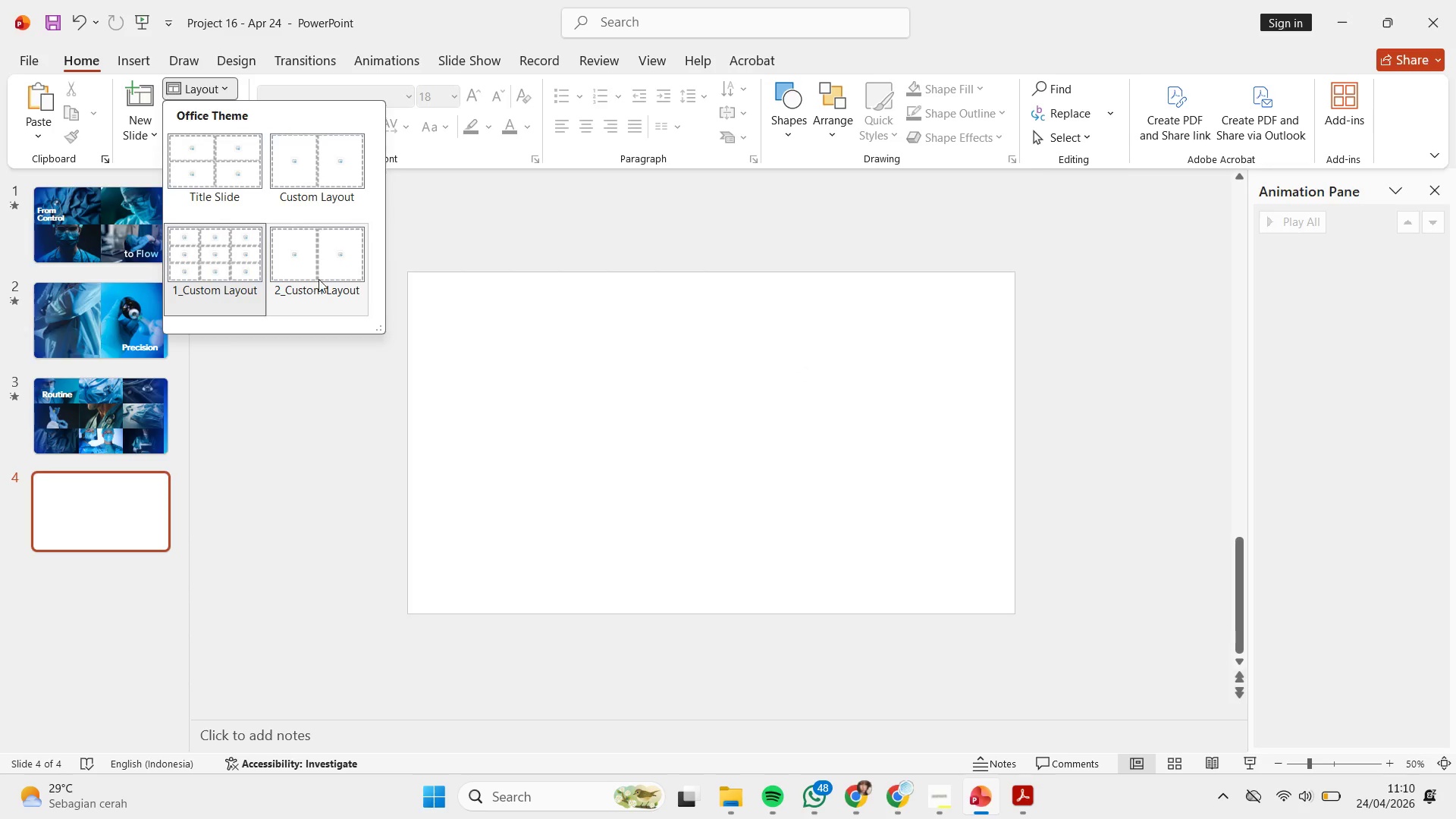 
left_click([324, 269])
 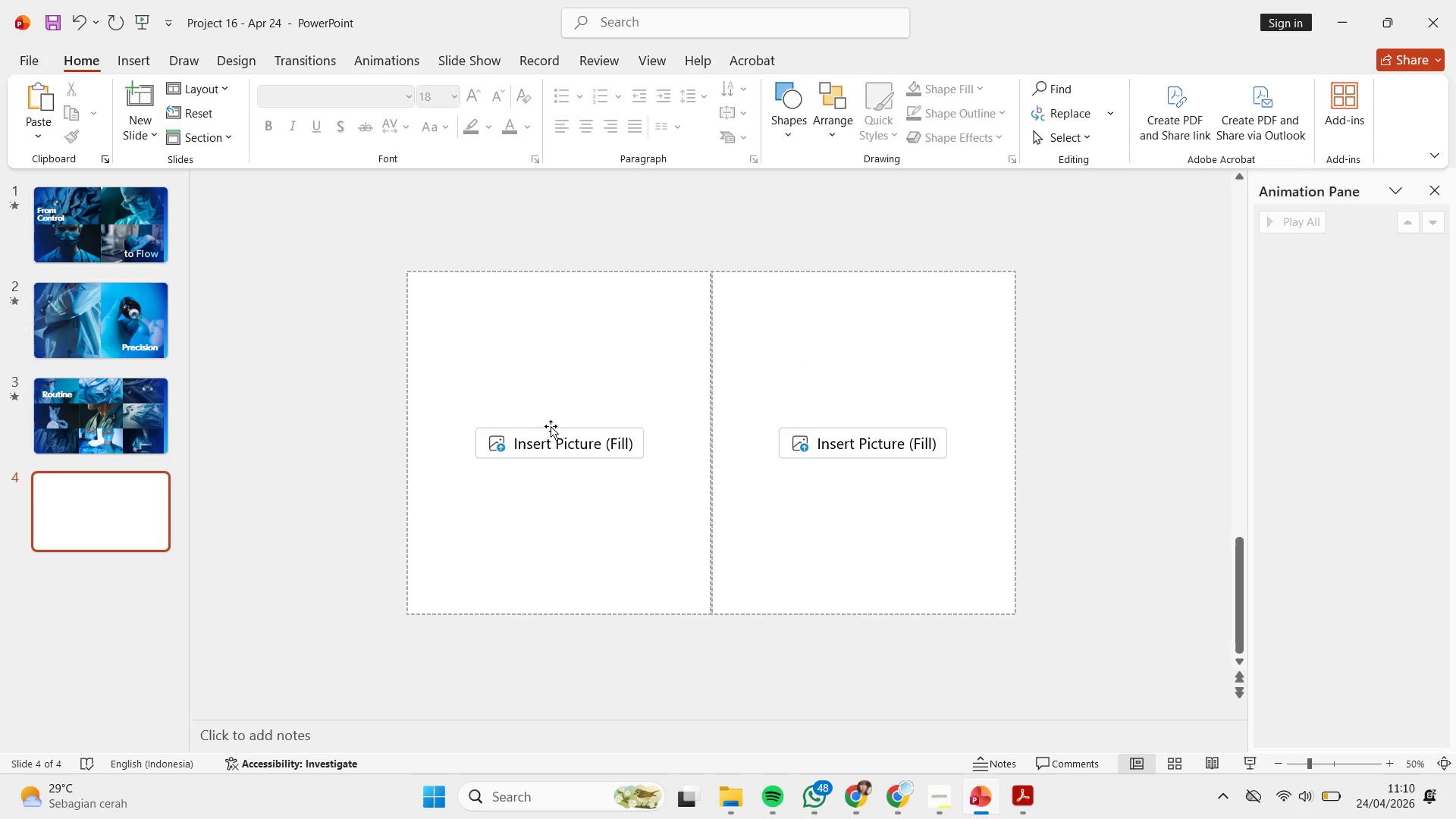 
left_click([551, 428])
 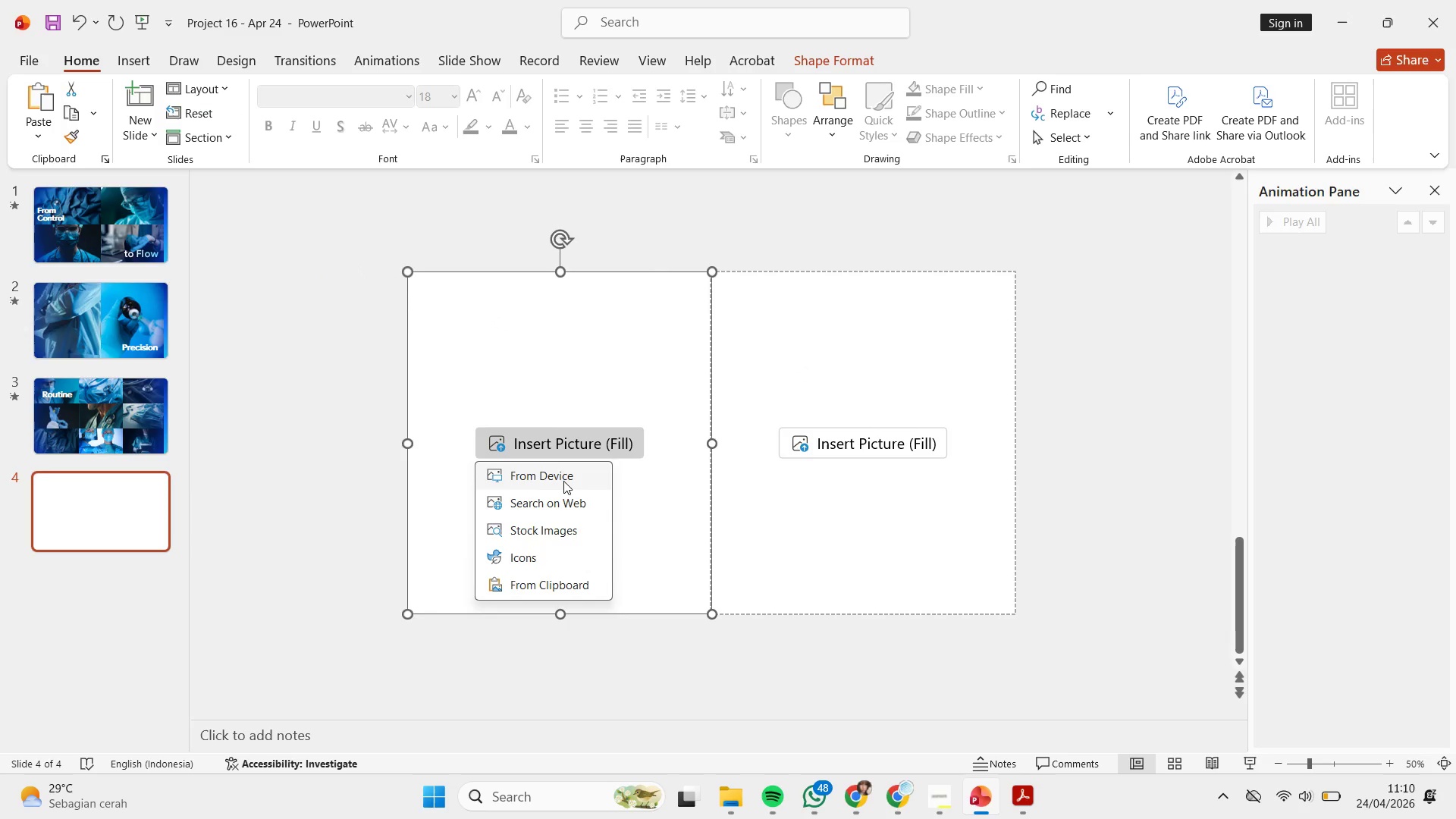 
left_click([563, 481])
 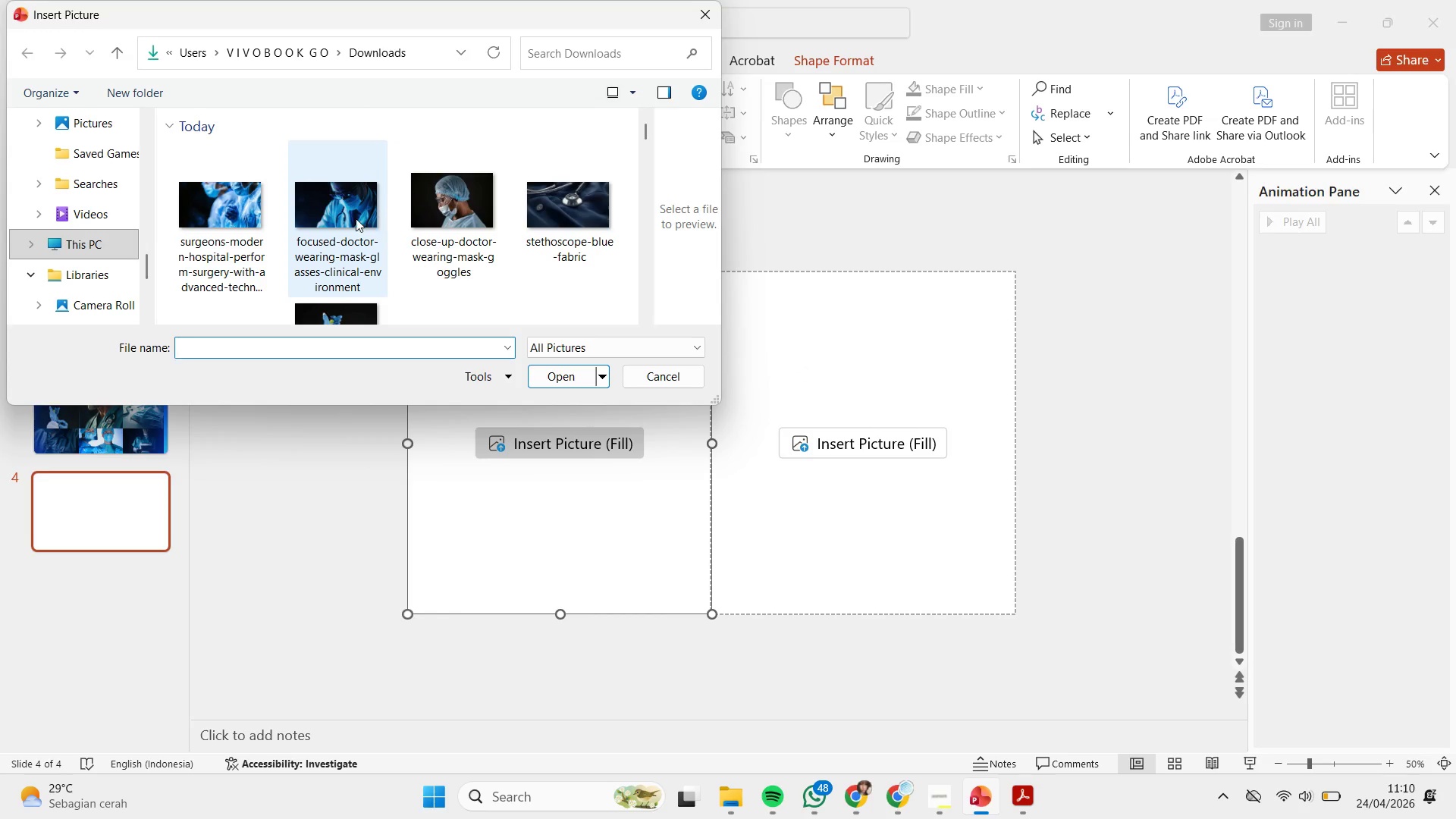 
scroll: coordinate [363, 224], scroll_direction: down, amount: 1.0
 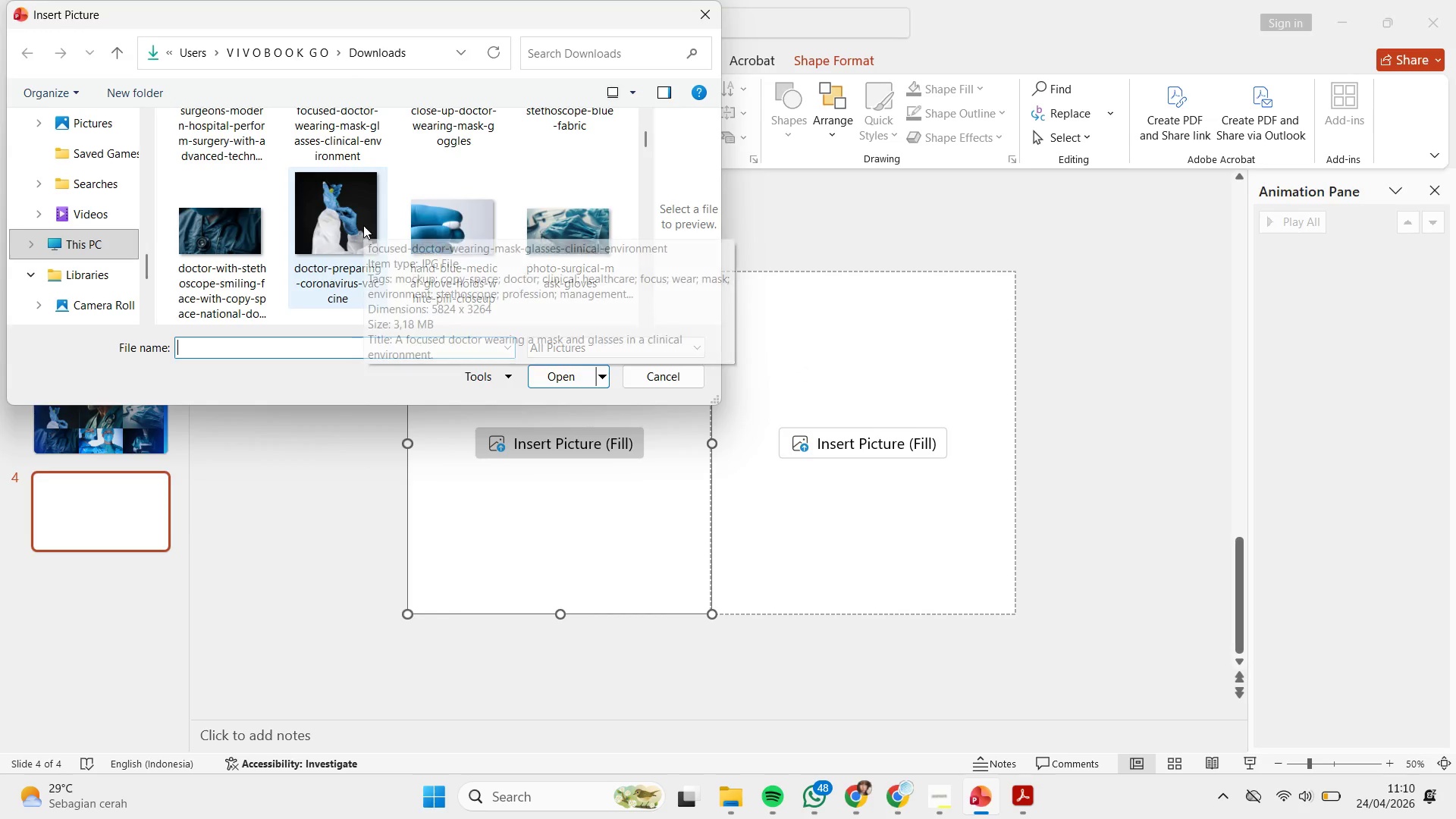 
left_click([342, 221])
 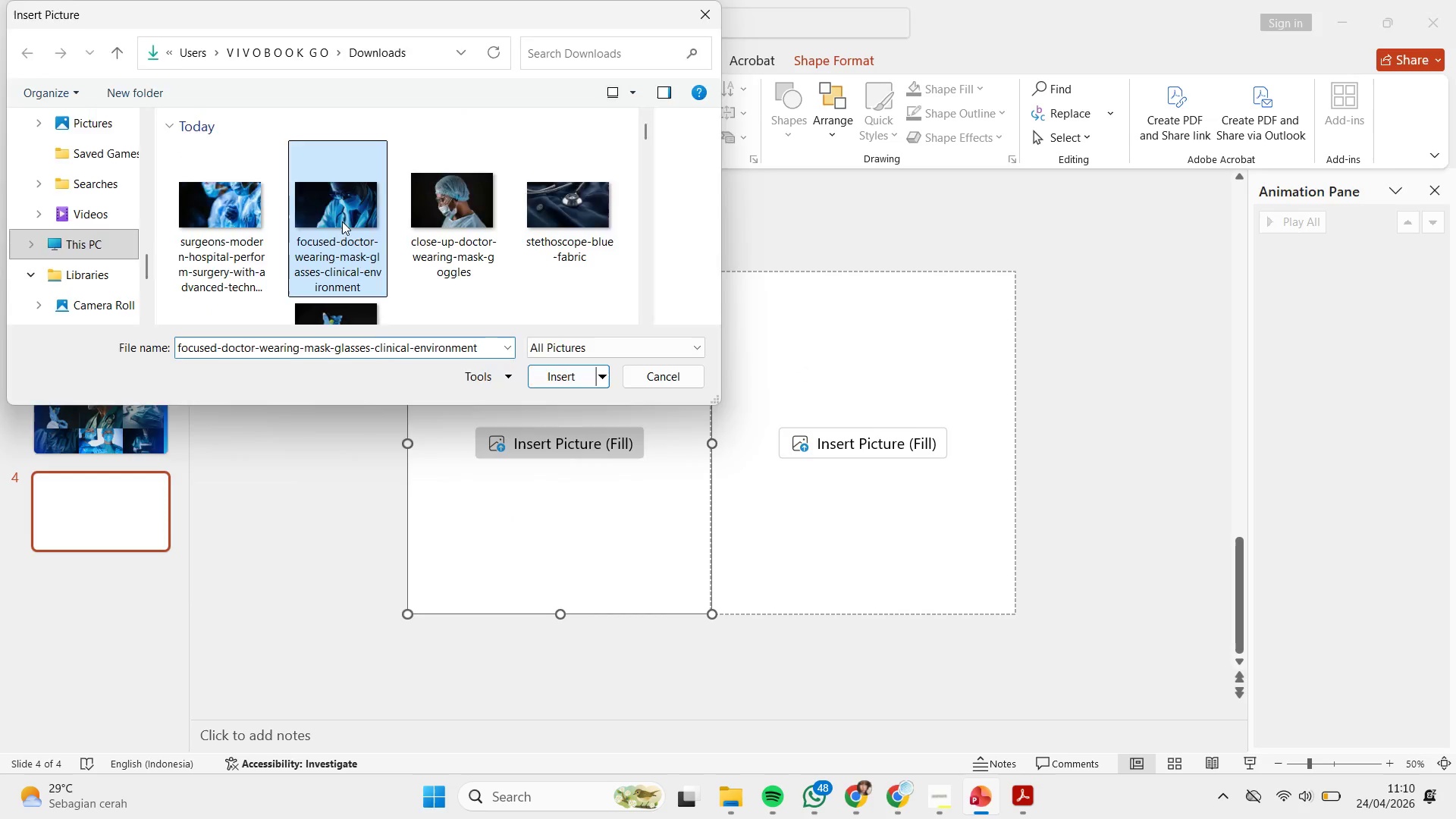 
scroll: coordinate [345, 221], scroll_direction: up, amount: 2.0
 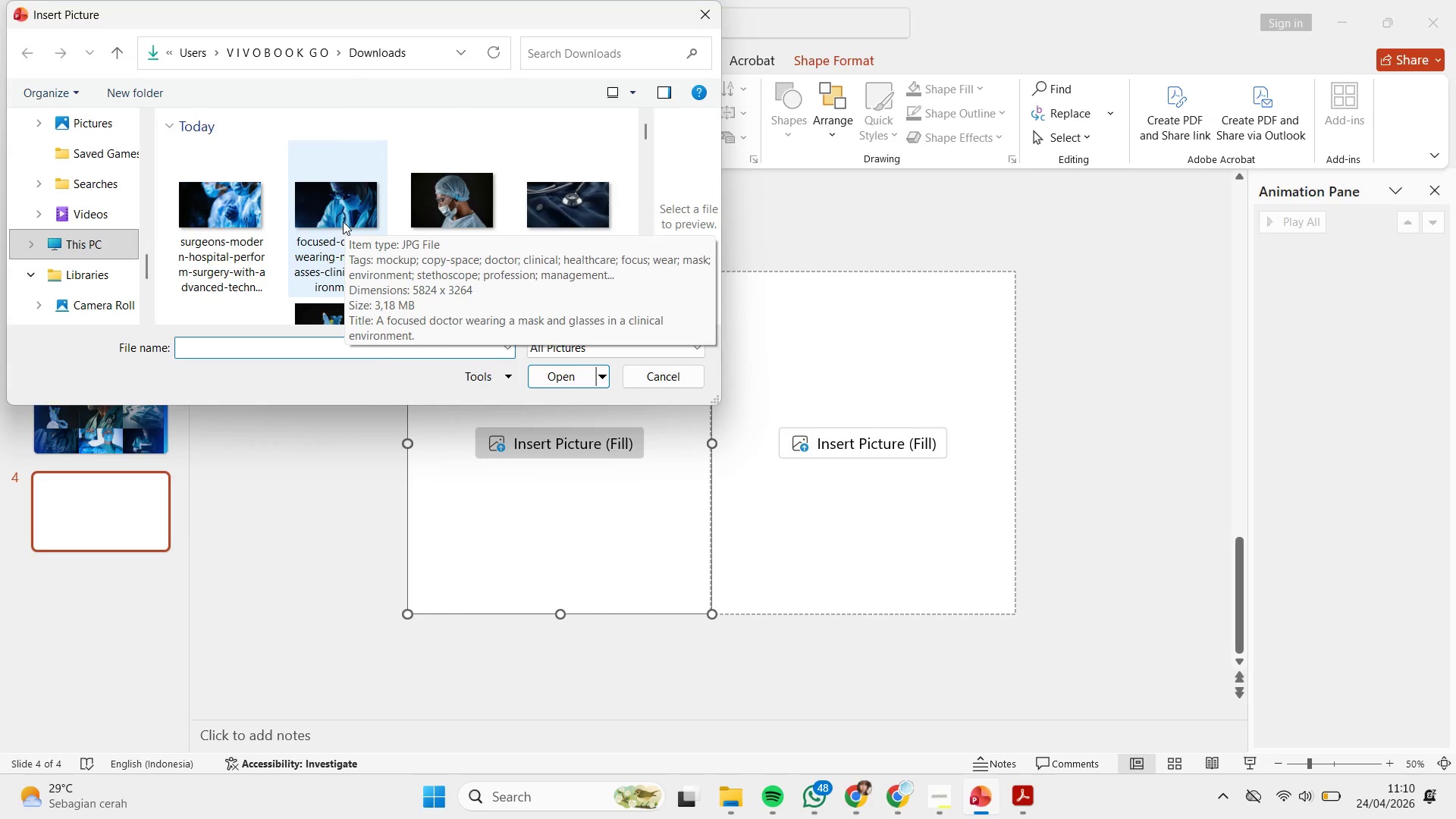 
double_click([342, 221])
 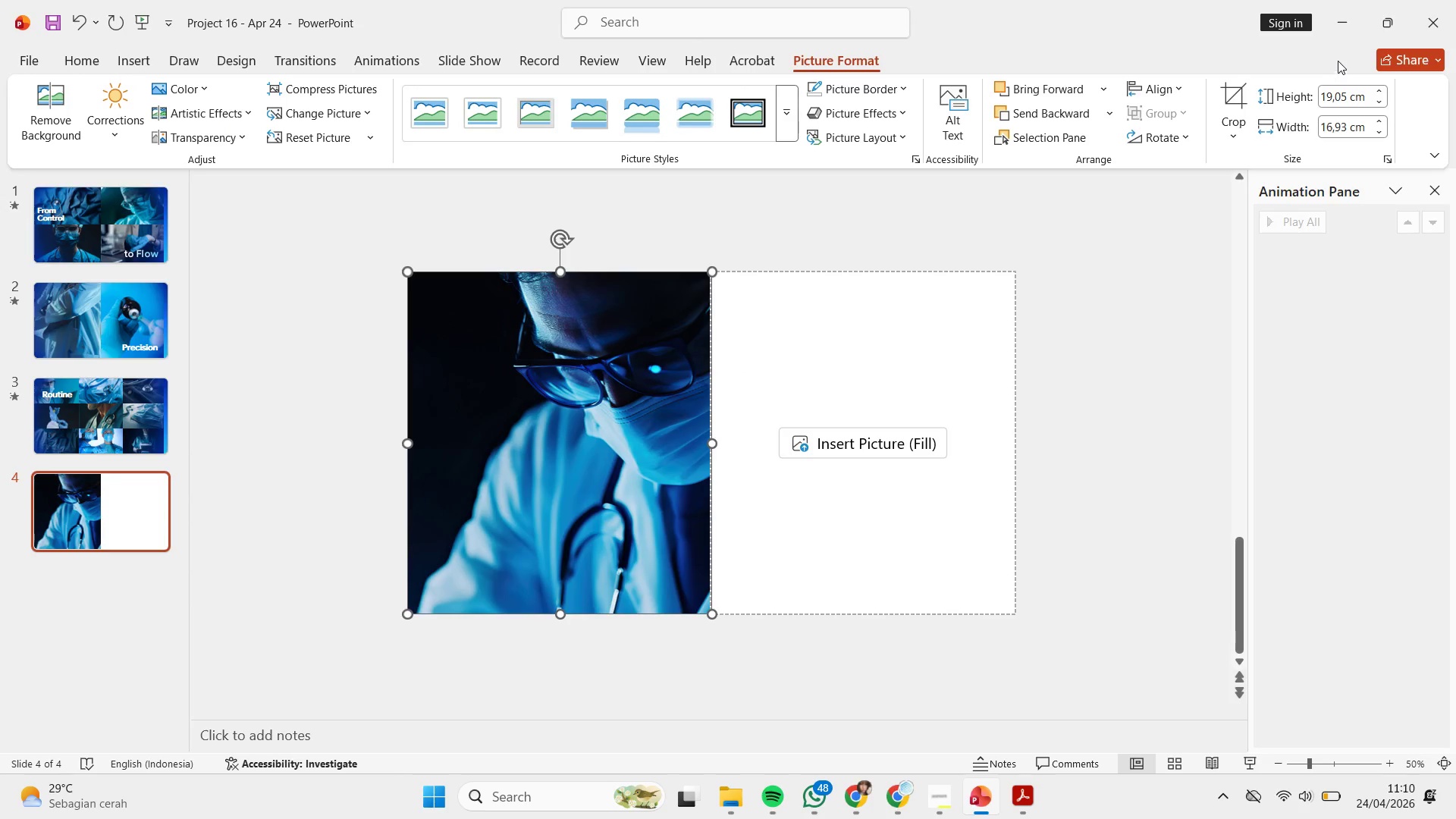 
left_click([1241, 93])
 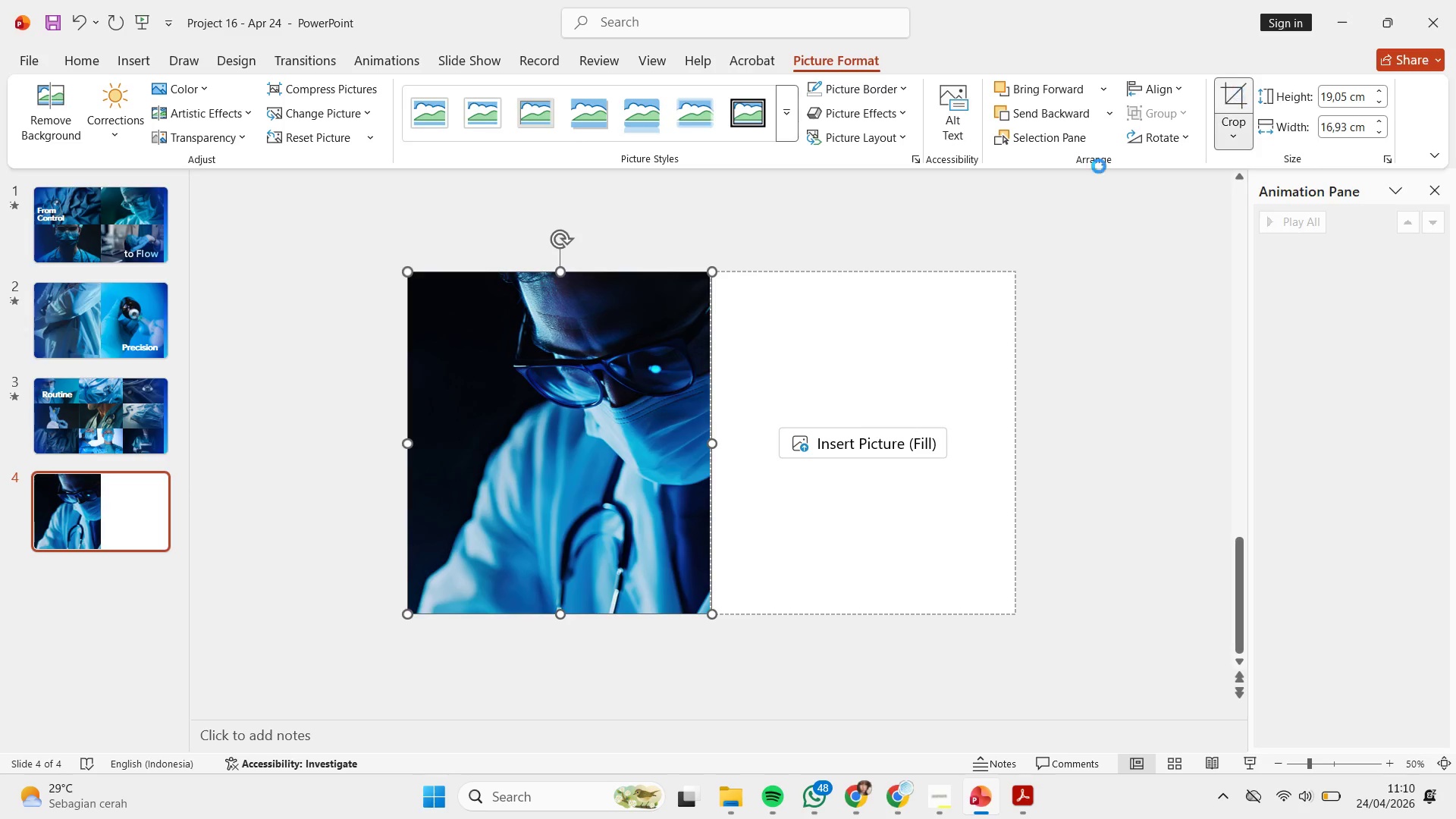 
hold_key(key=ShiftLeft, duration=2.11)
left_click_drag(start_coordinate=[551, 425], to_coordinate=[479, 388])
 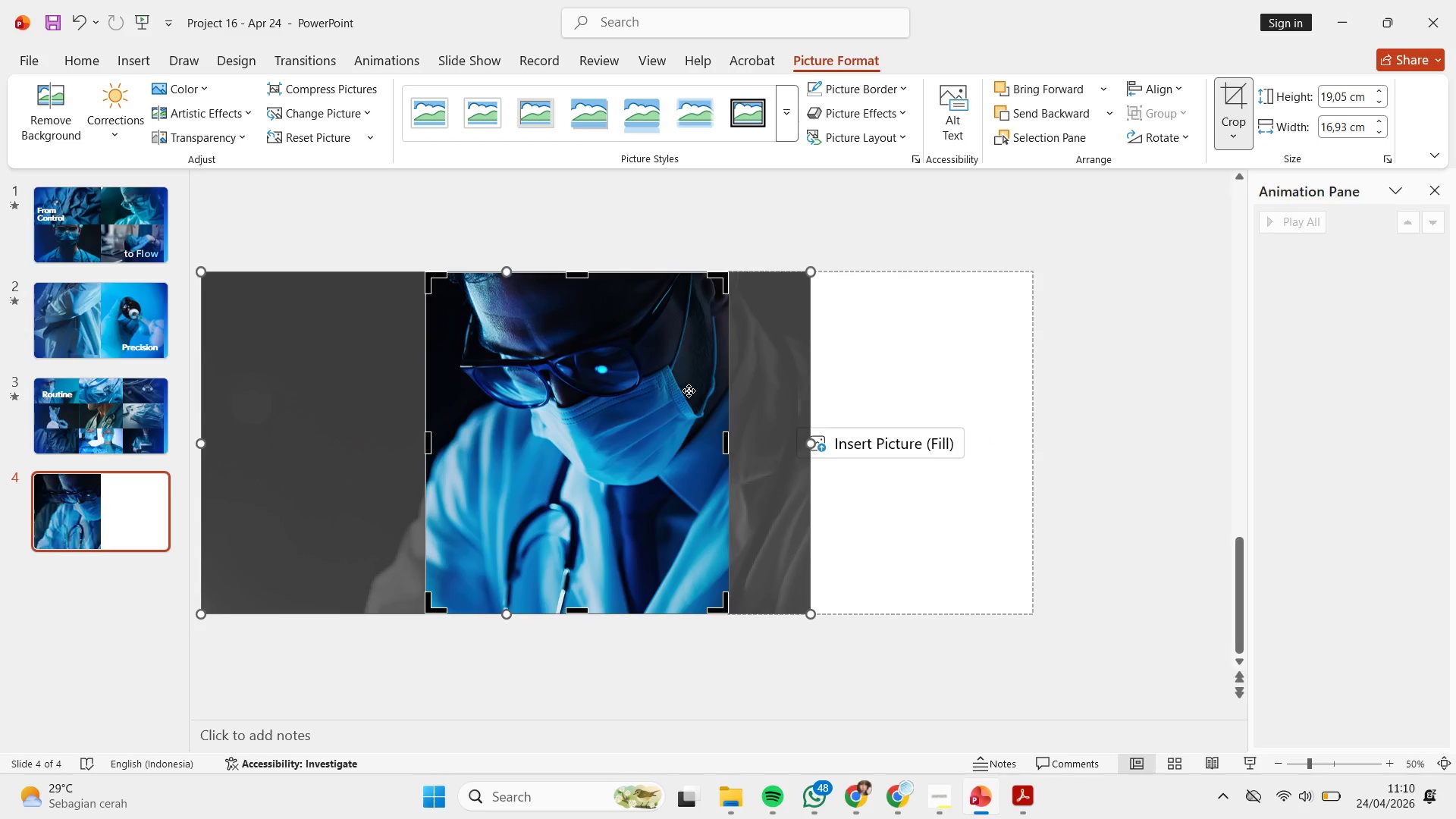 
hold_key(key=ShiftLeft, duration=0.78)
left_click_drag(start_coordinate=[686, 391], to_coordinate=[668, 384])
 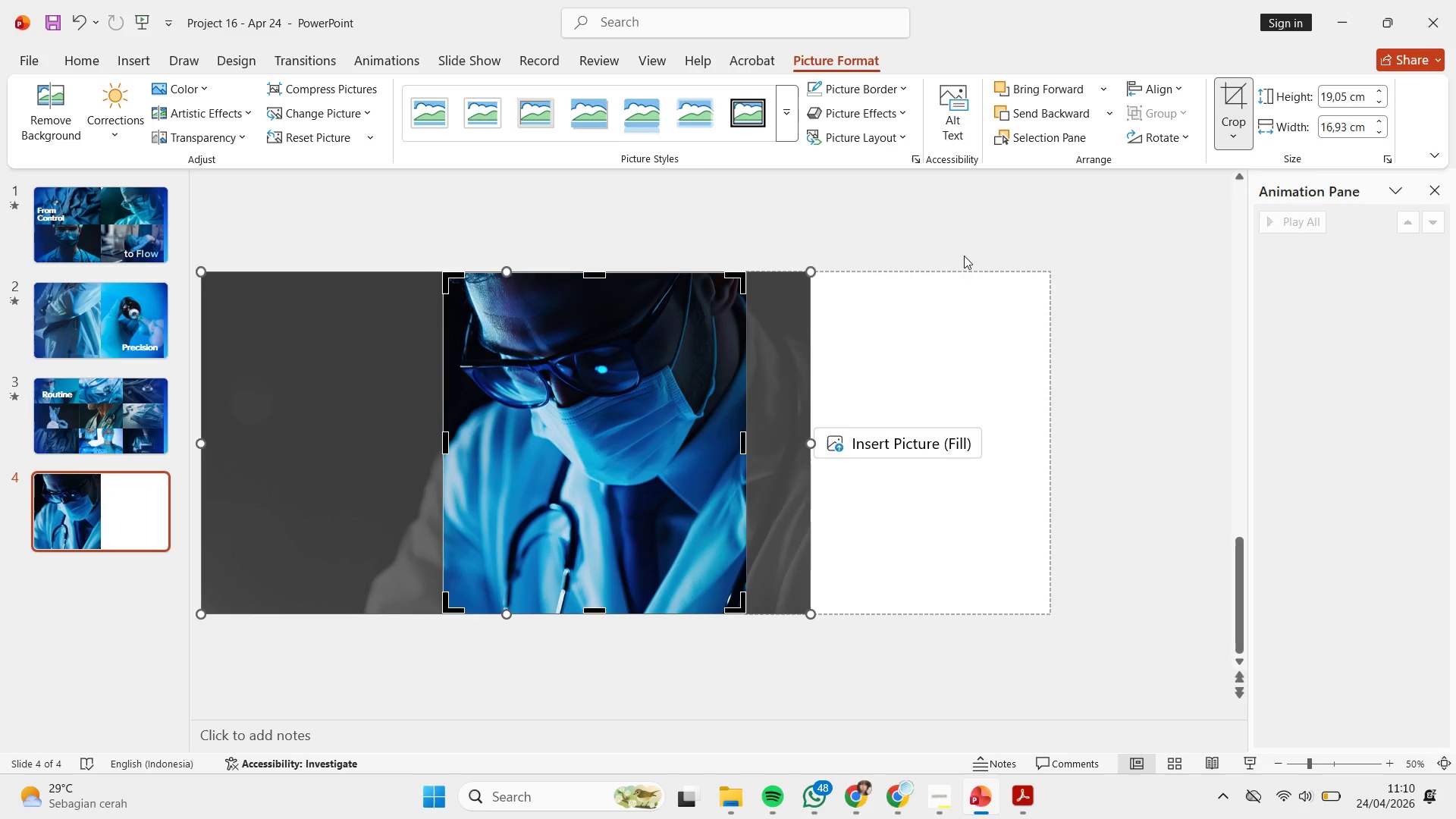 
left_click([974, 243])
 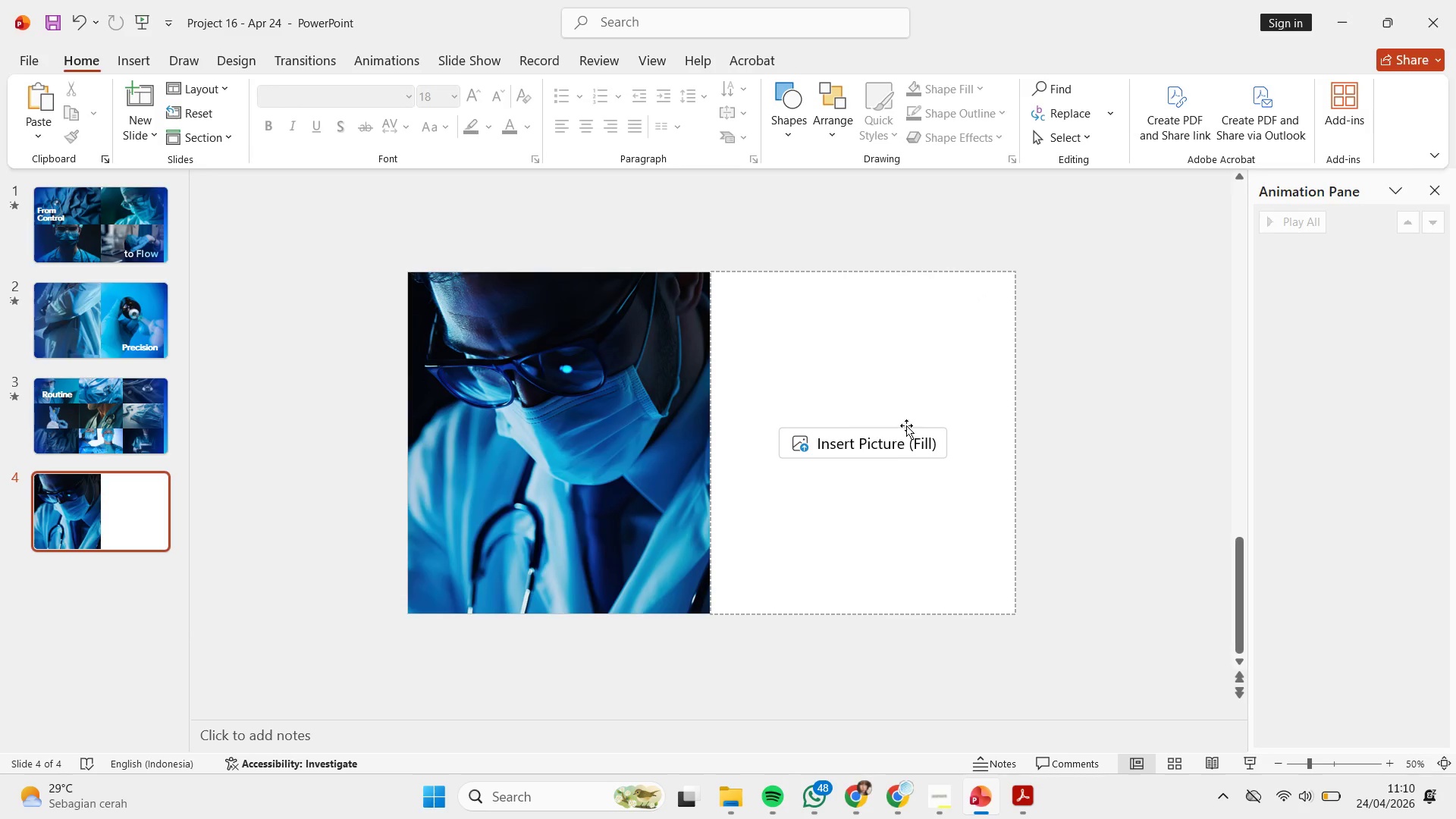 
left_click([897, 445])
 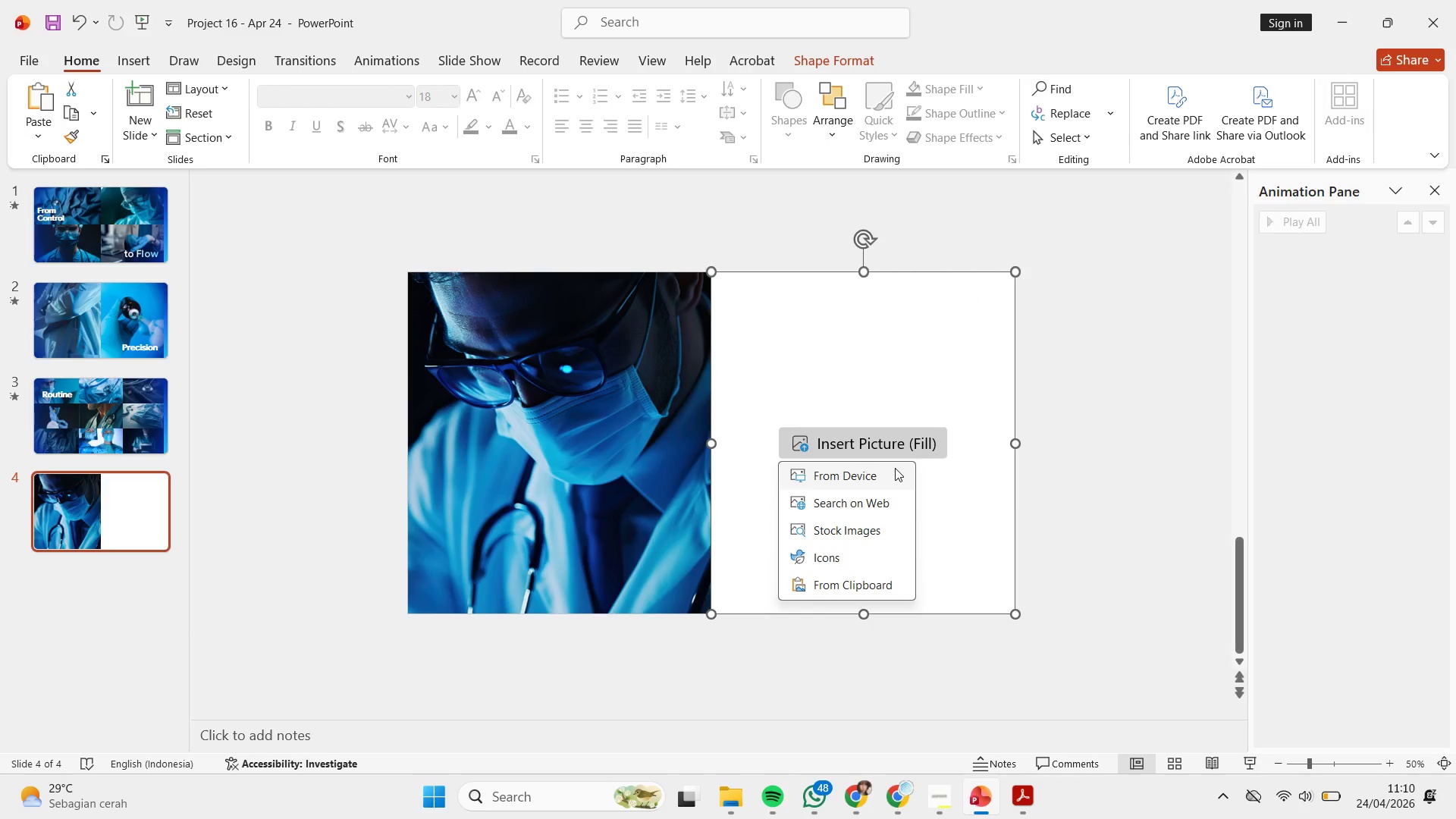 
left_click([895, 468])
 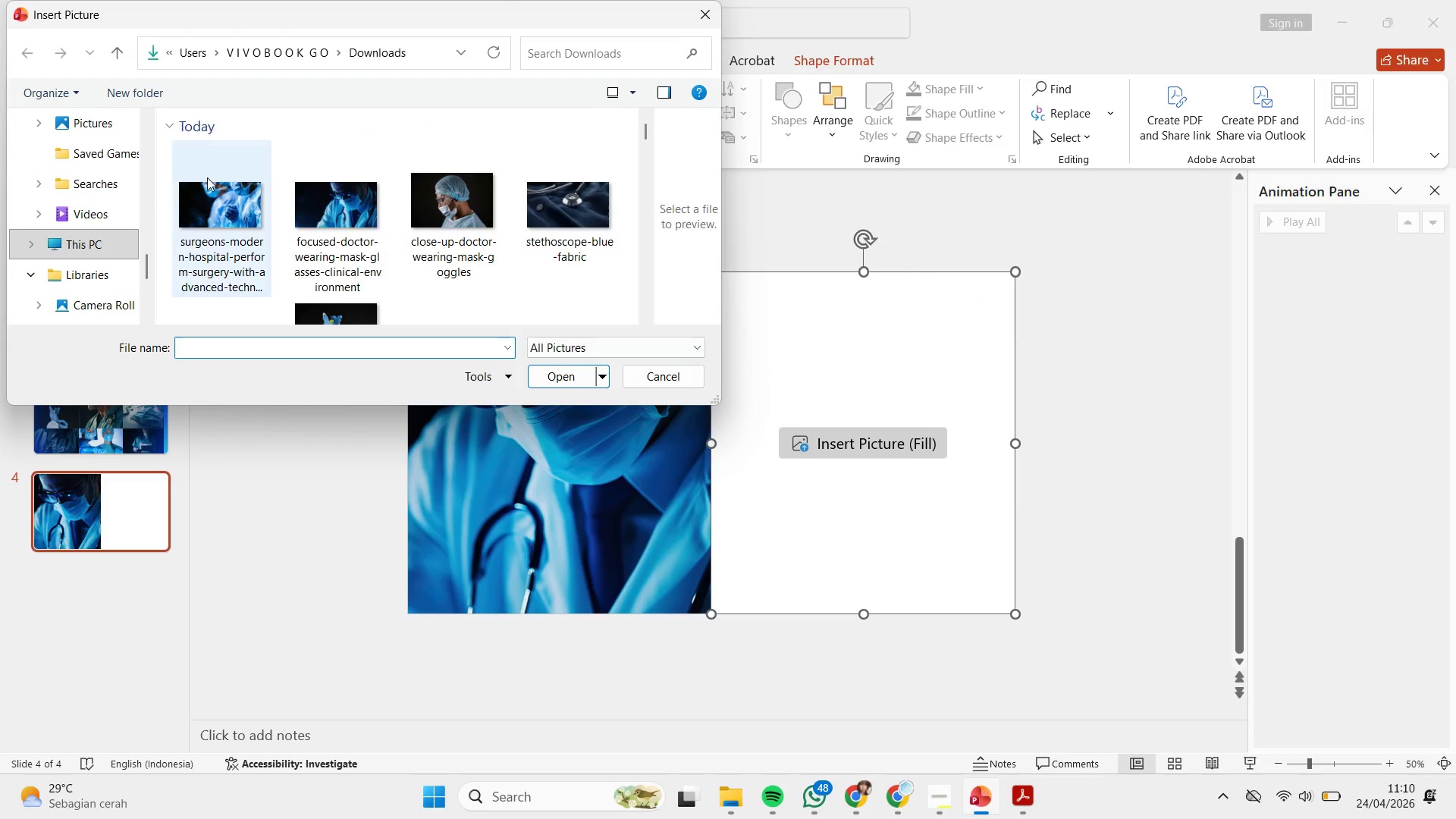 
double_click([233, 187])
 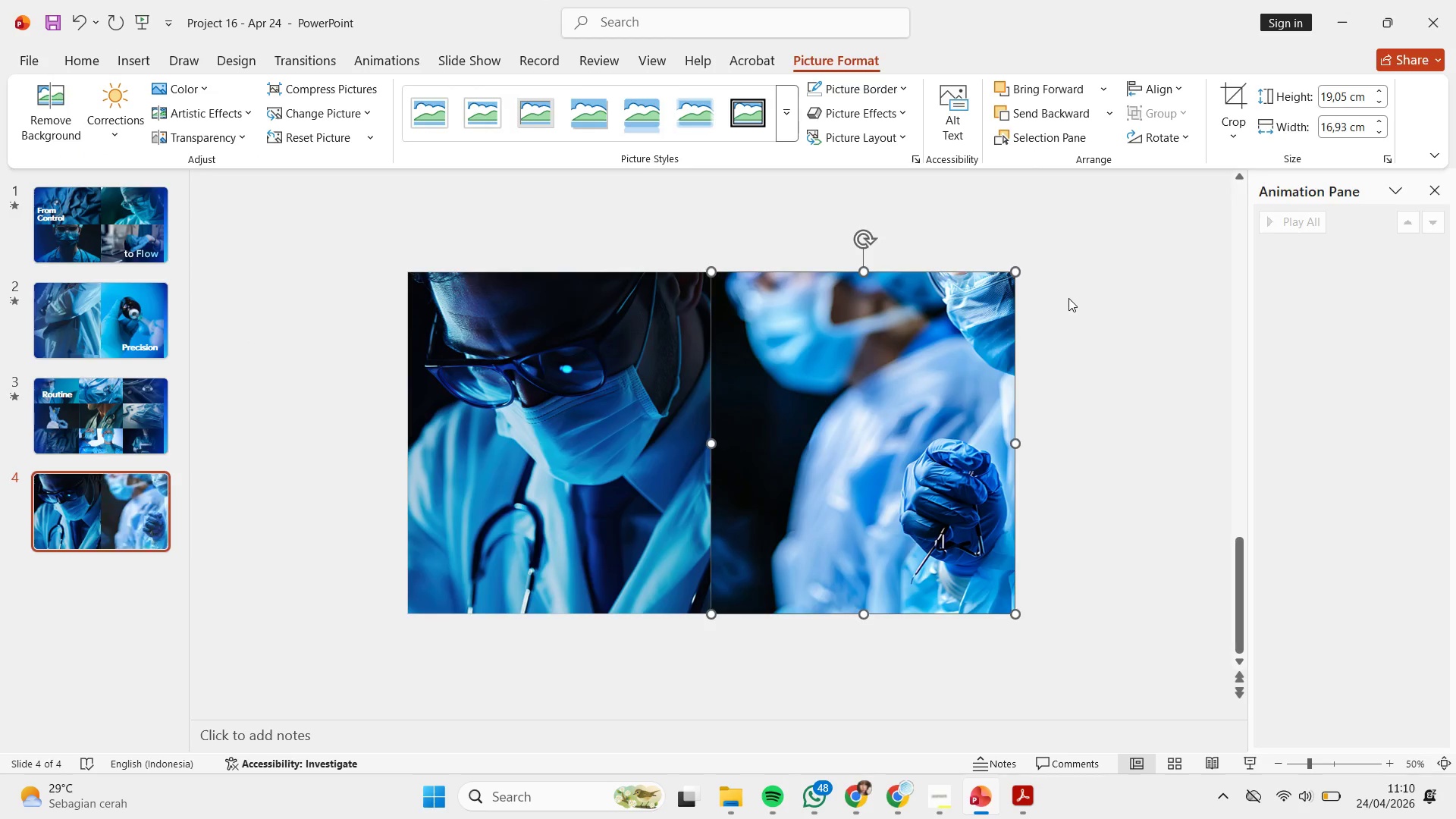 
double_click([962, 356])
 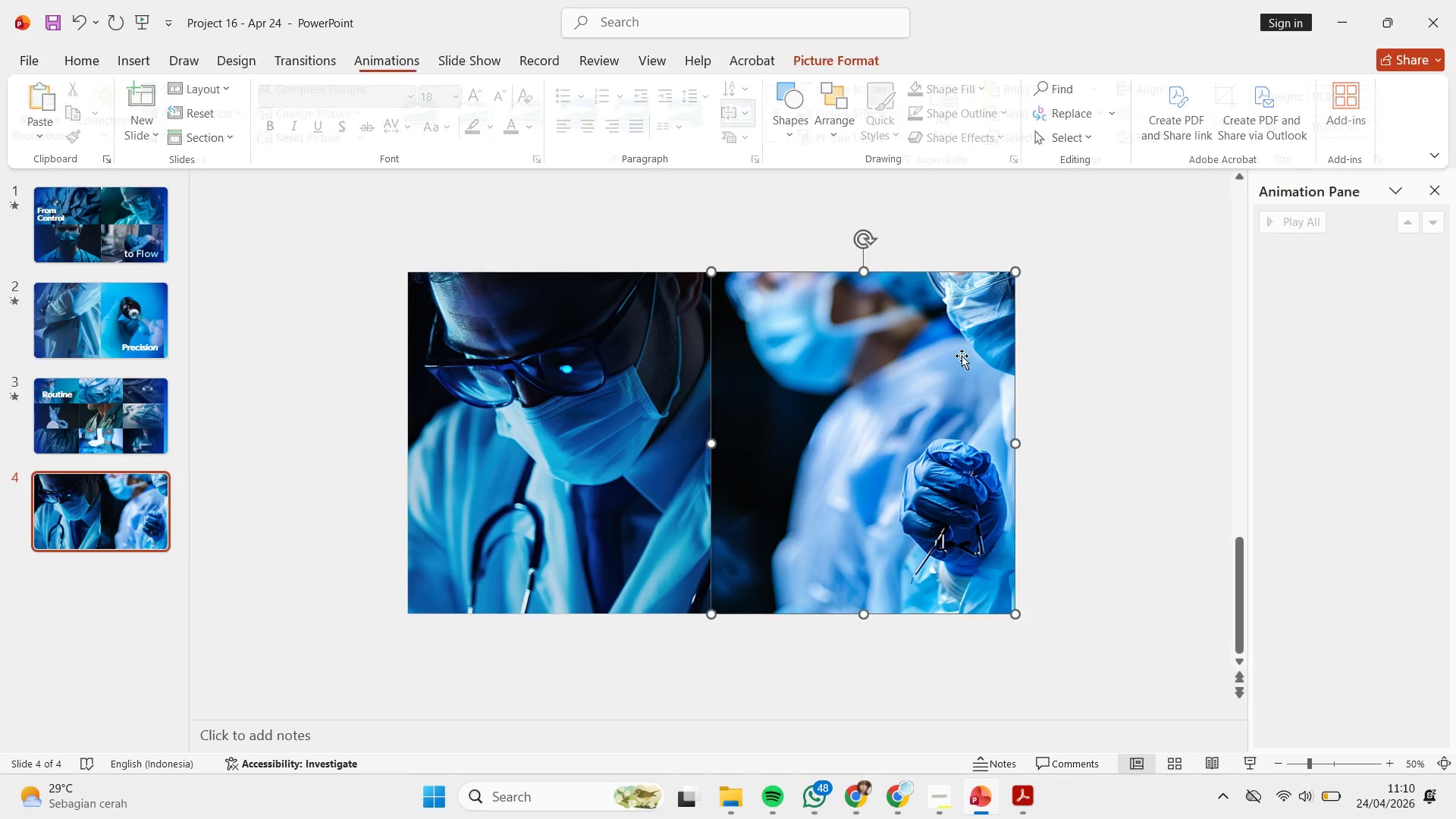 
triple_click([962, 356])
 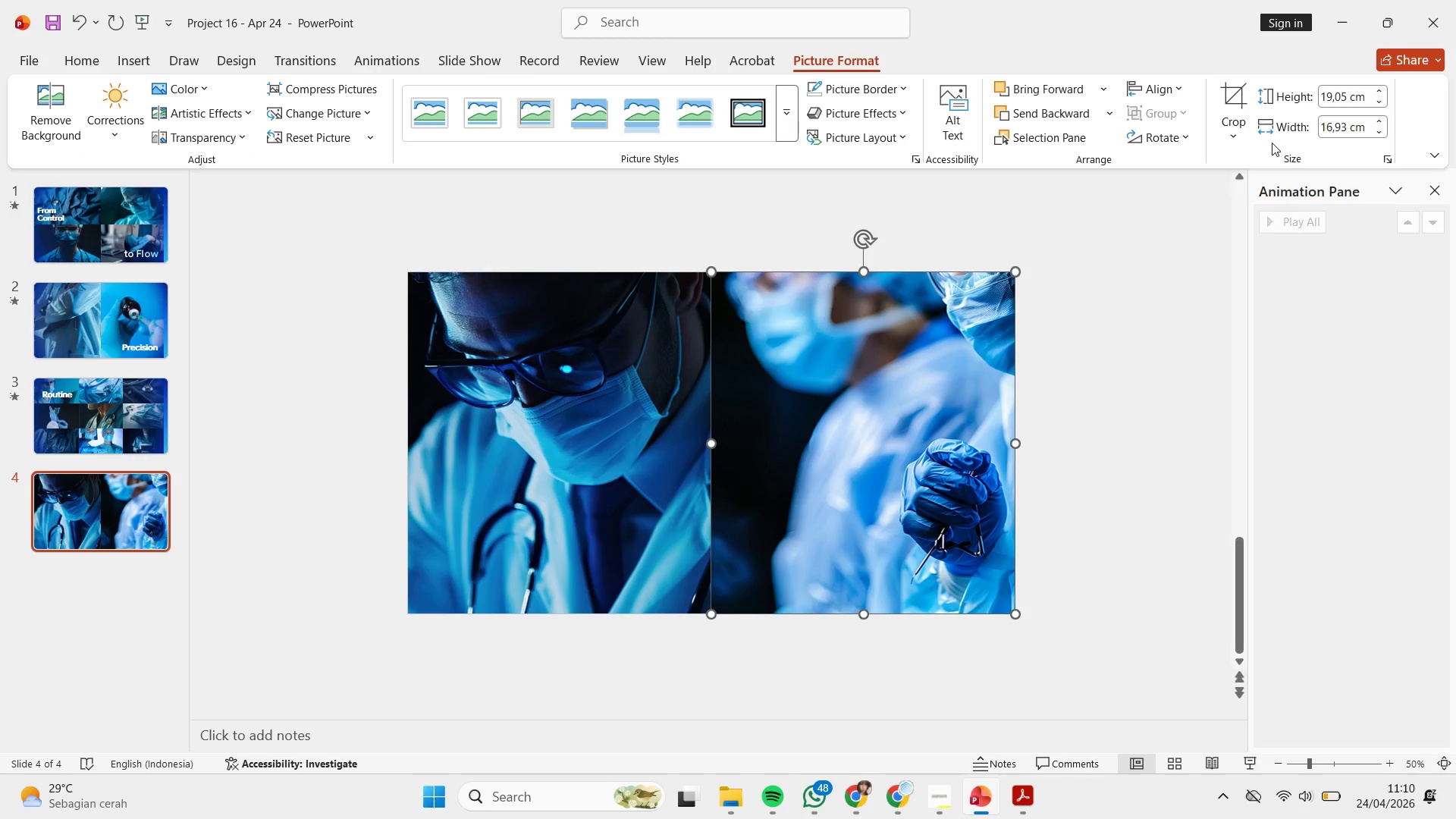 
left_click([1242, 101])
 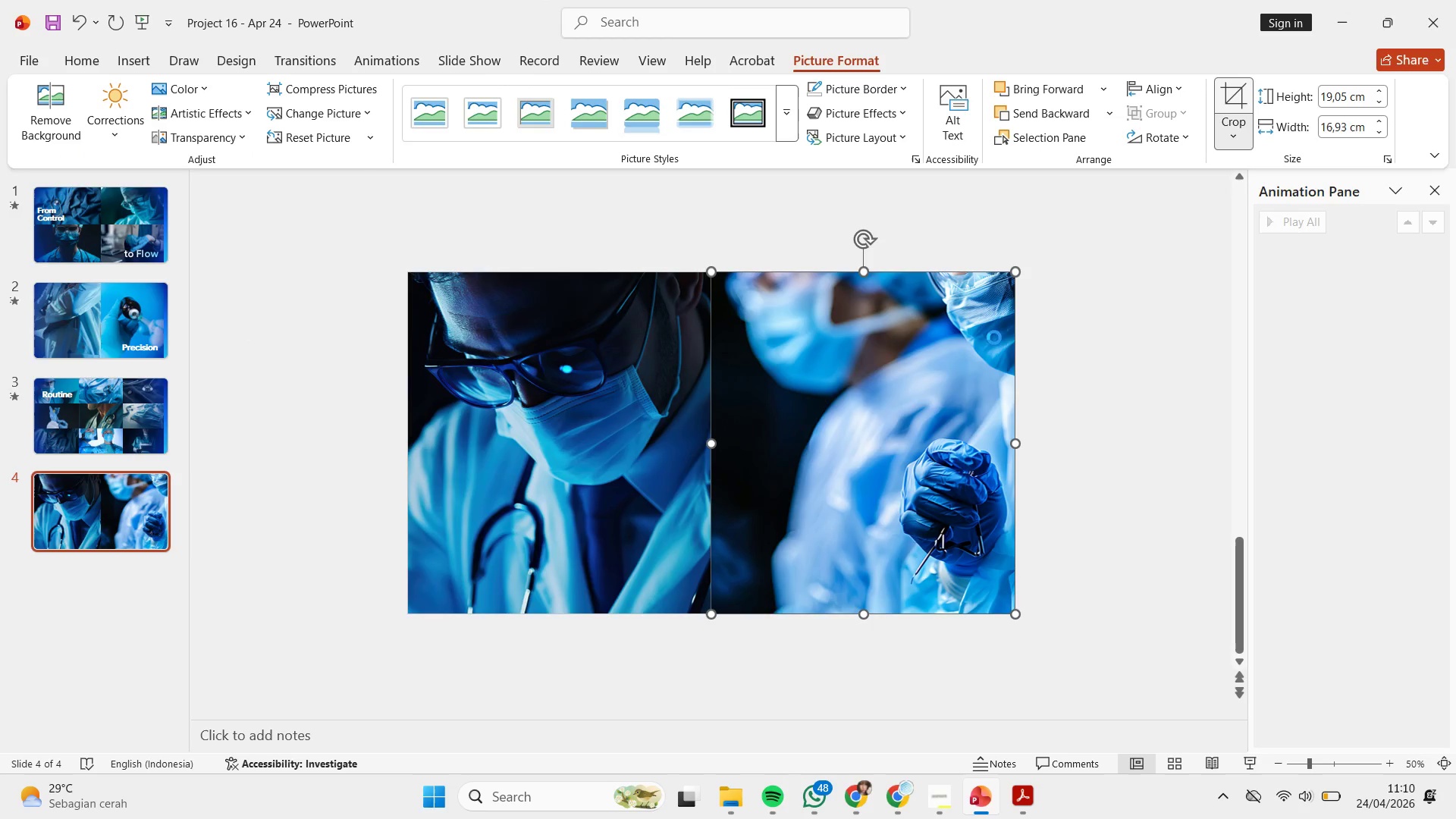 
hold_key(key=ShiftLeft, duration=2.34)
left_click_drag(start_coordinate=[927, 402], to_coordinate=[782, 394])
 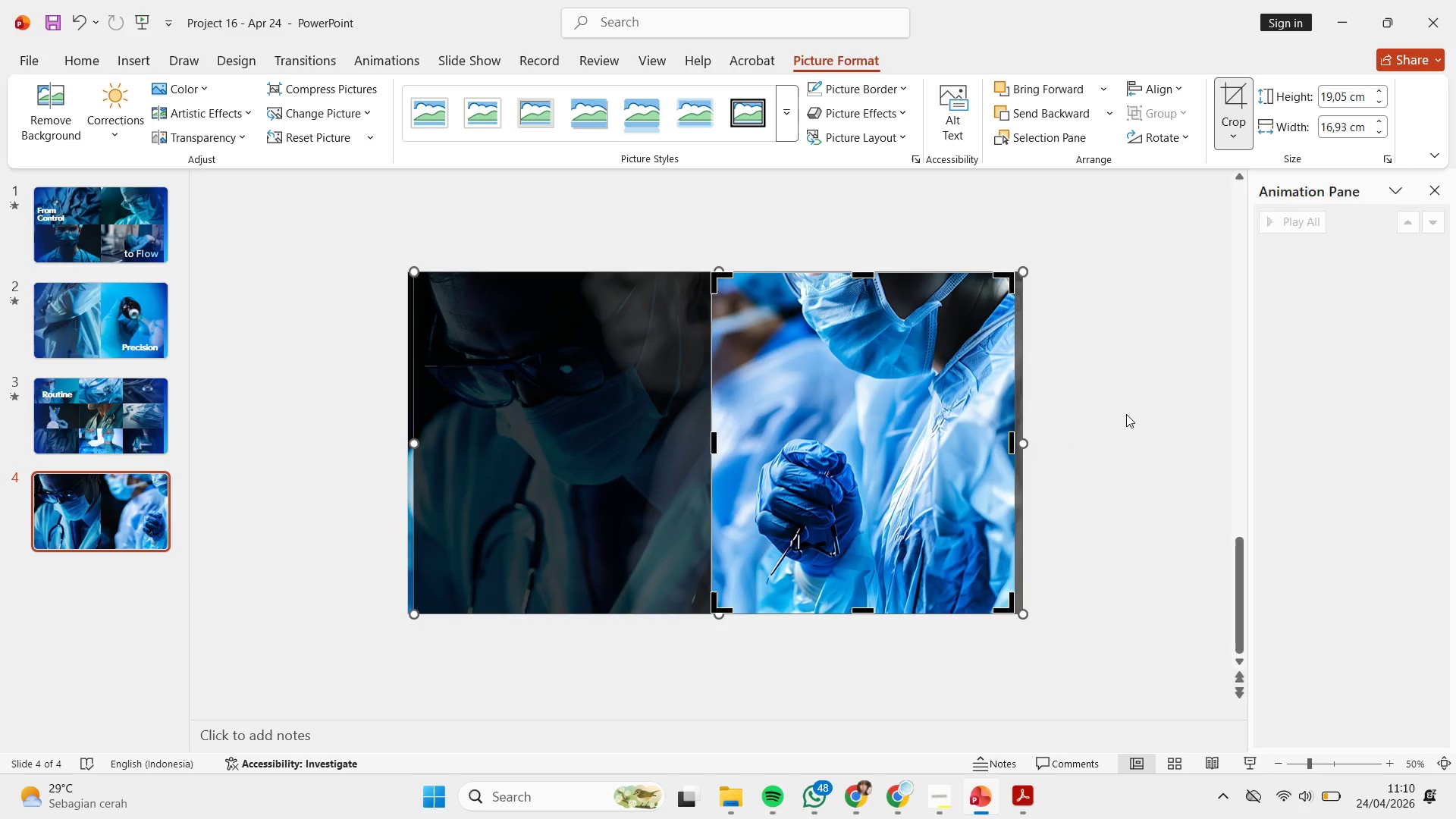 
left_click([1126, 414])
 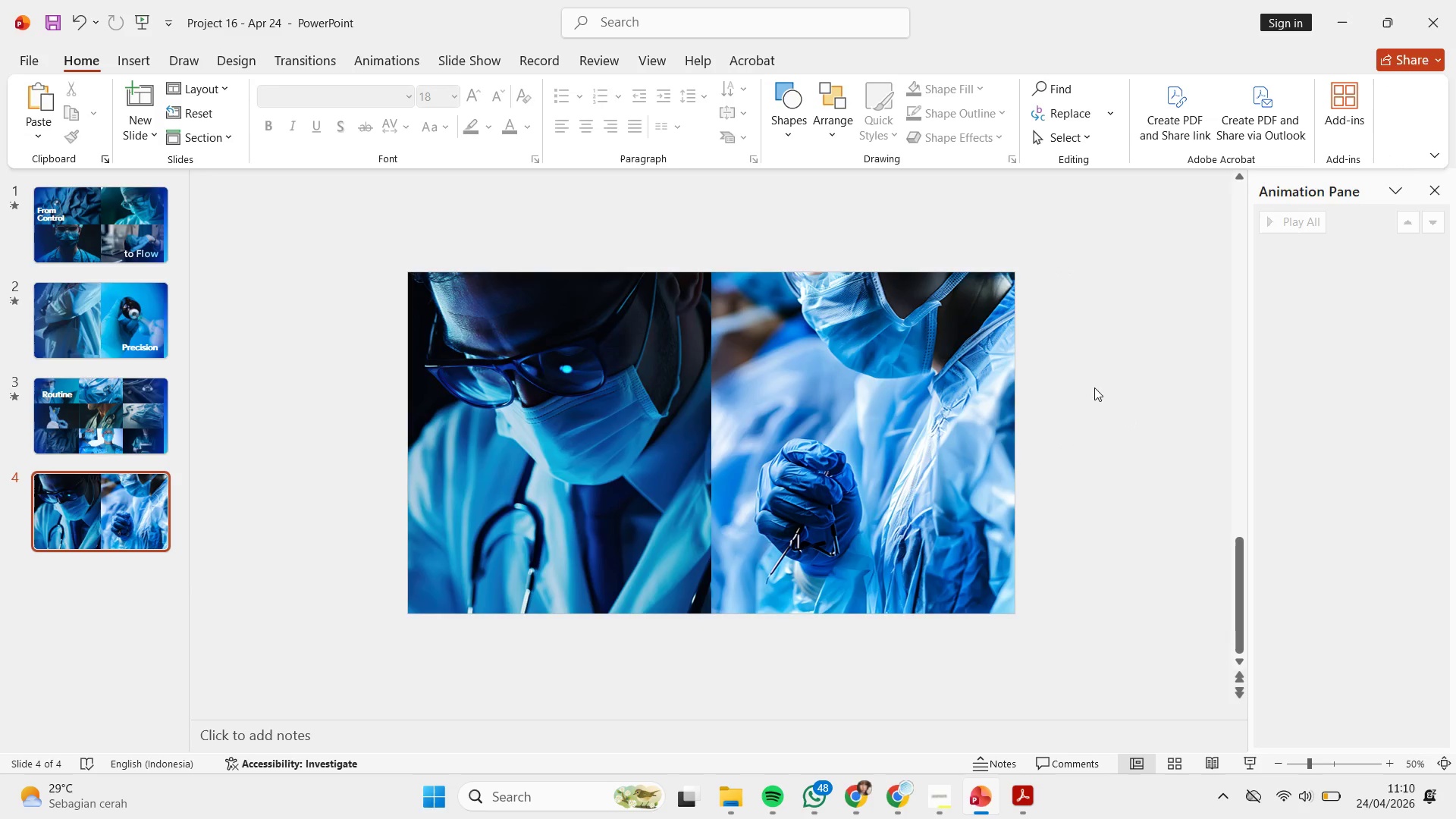 
scroll: coordinate [999, 352], scroll_direction: up, amount: 2.0
 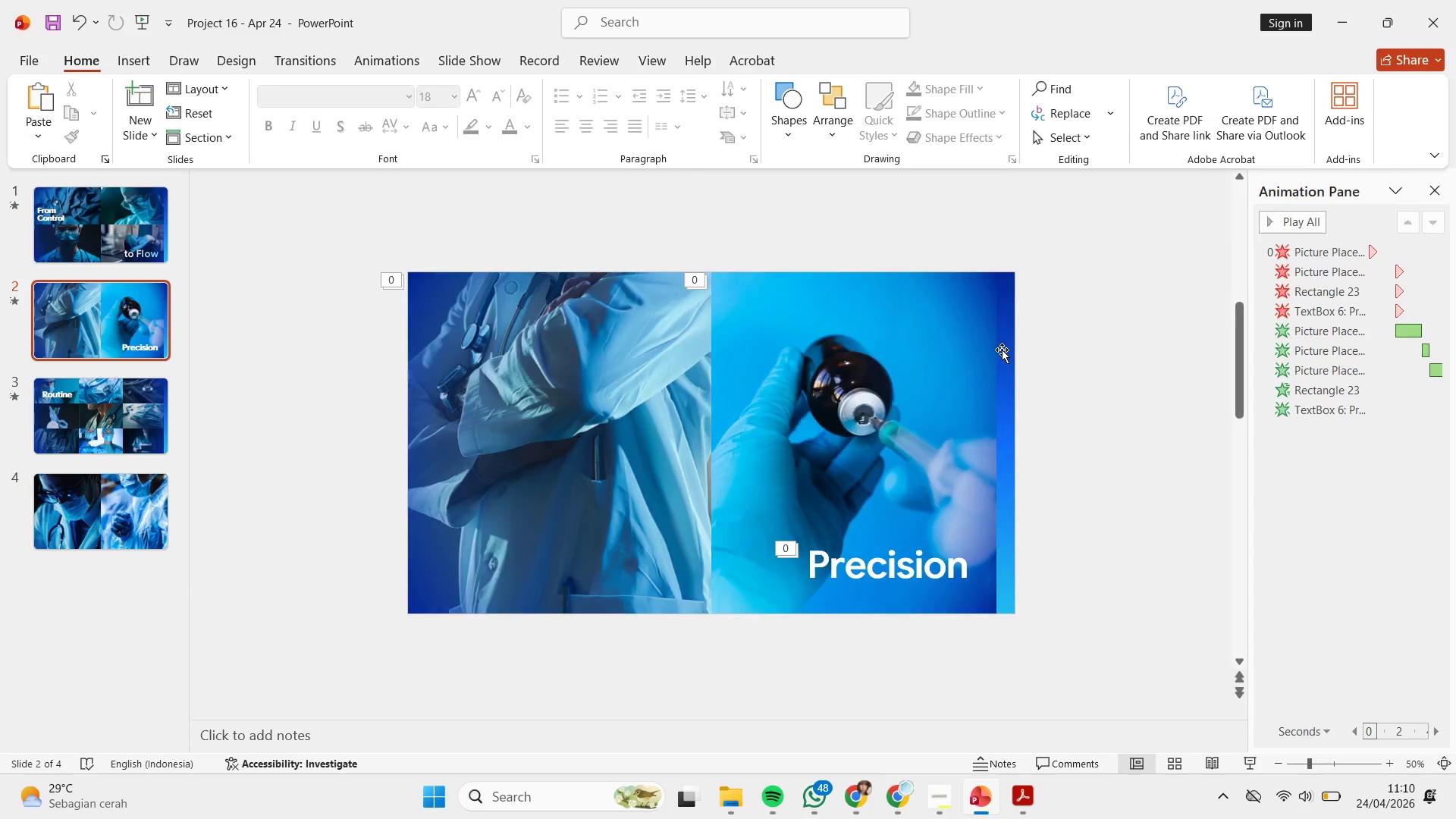 
left_click([1006, 347])
 